 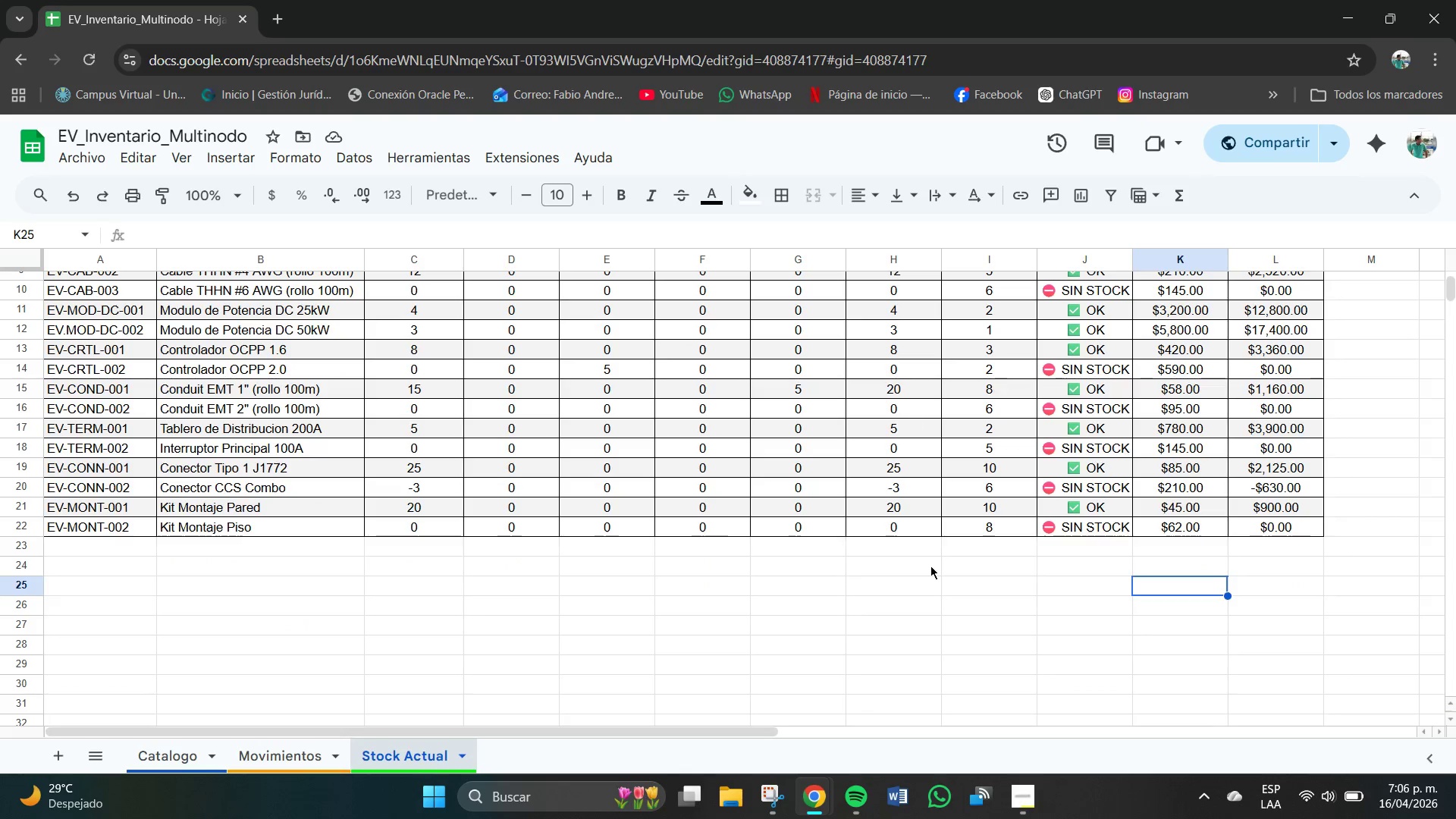 
left_click([934, 629])
 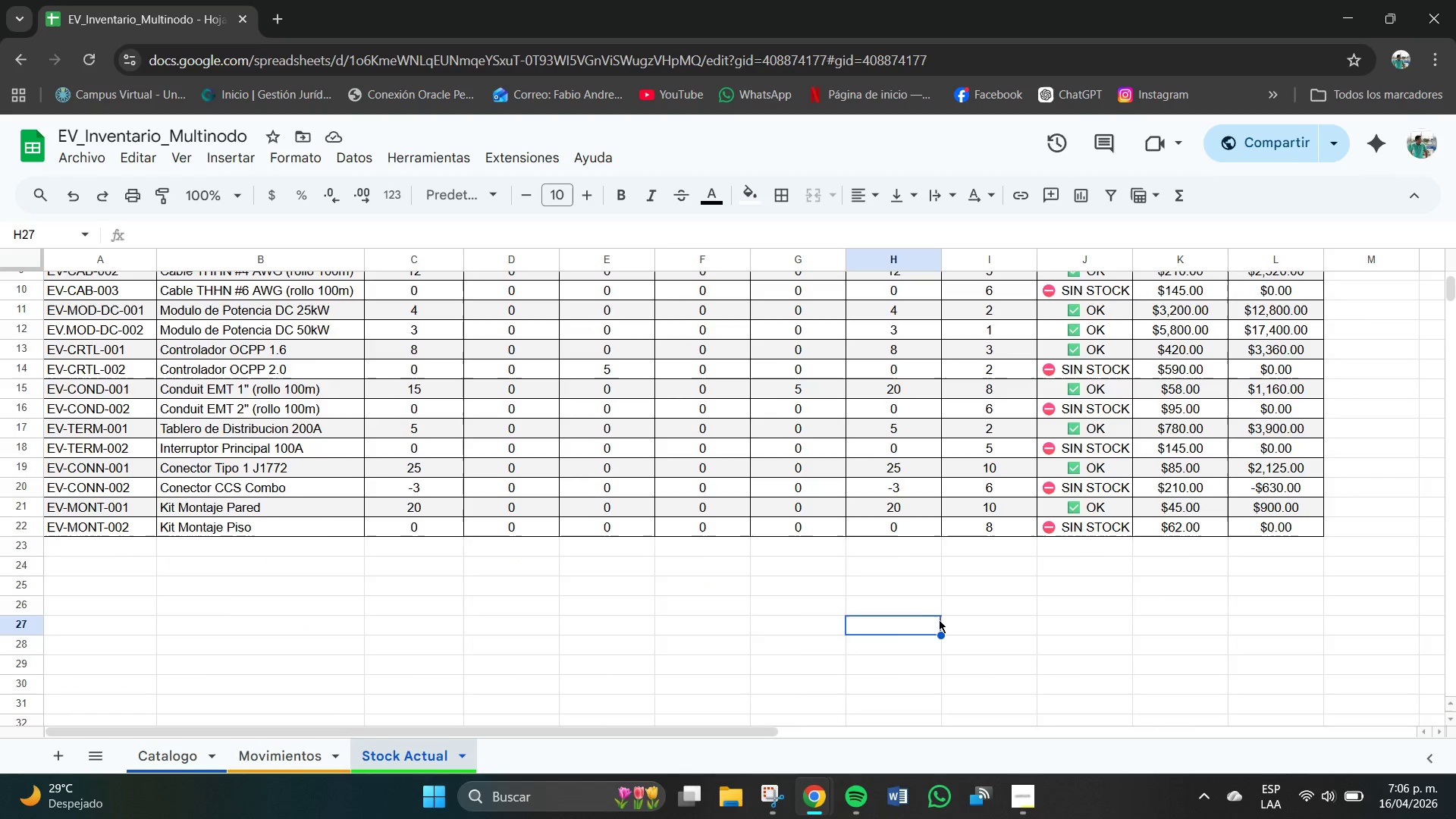 
scroll: coordinate [899, 611], scroll_direction: up, amount: 4.0
 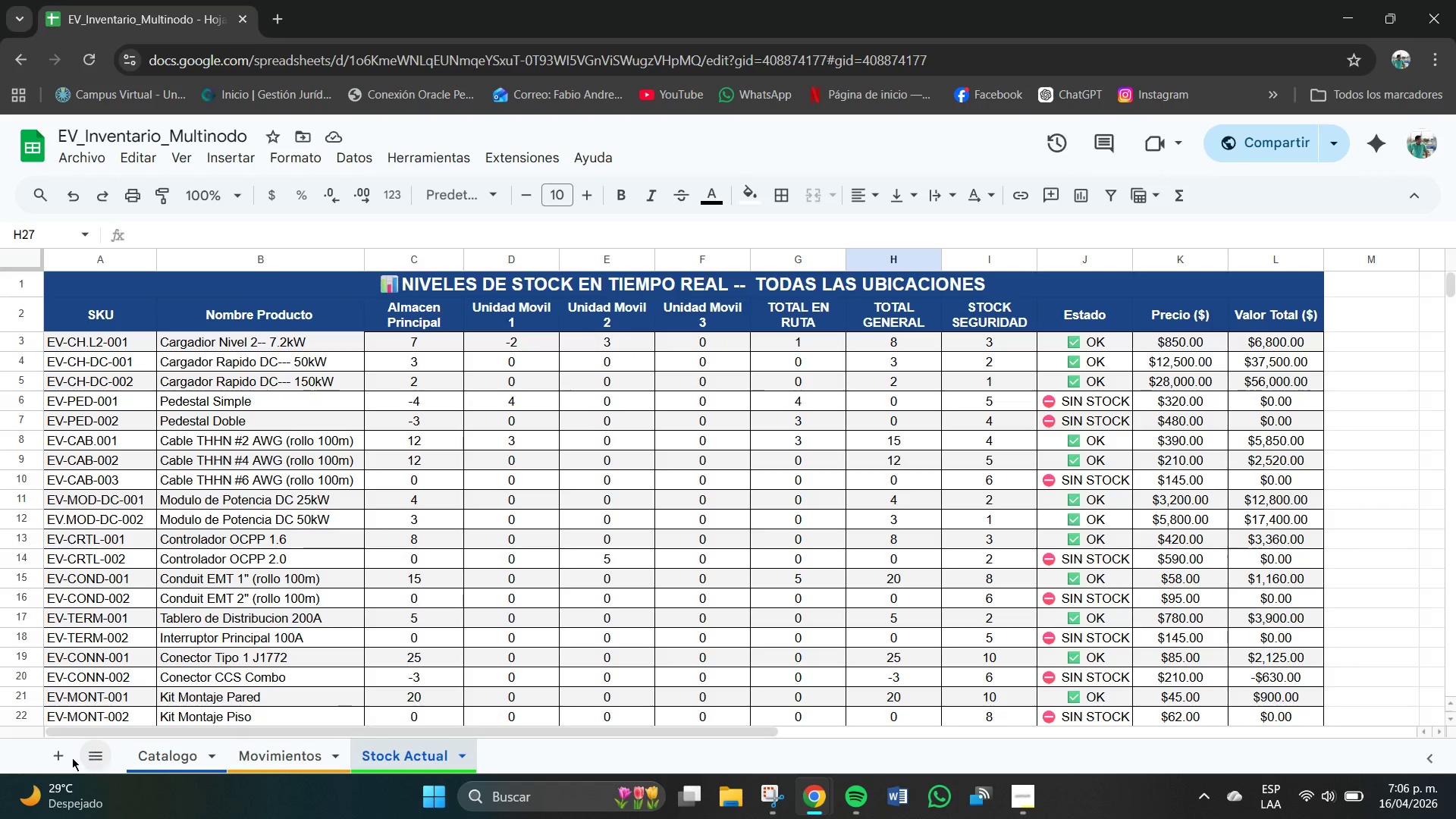 
left_click([59, 760])
 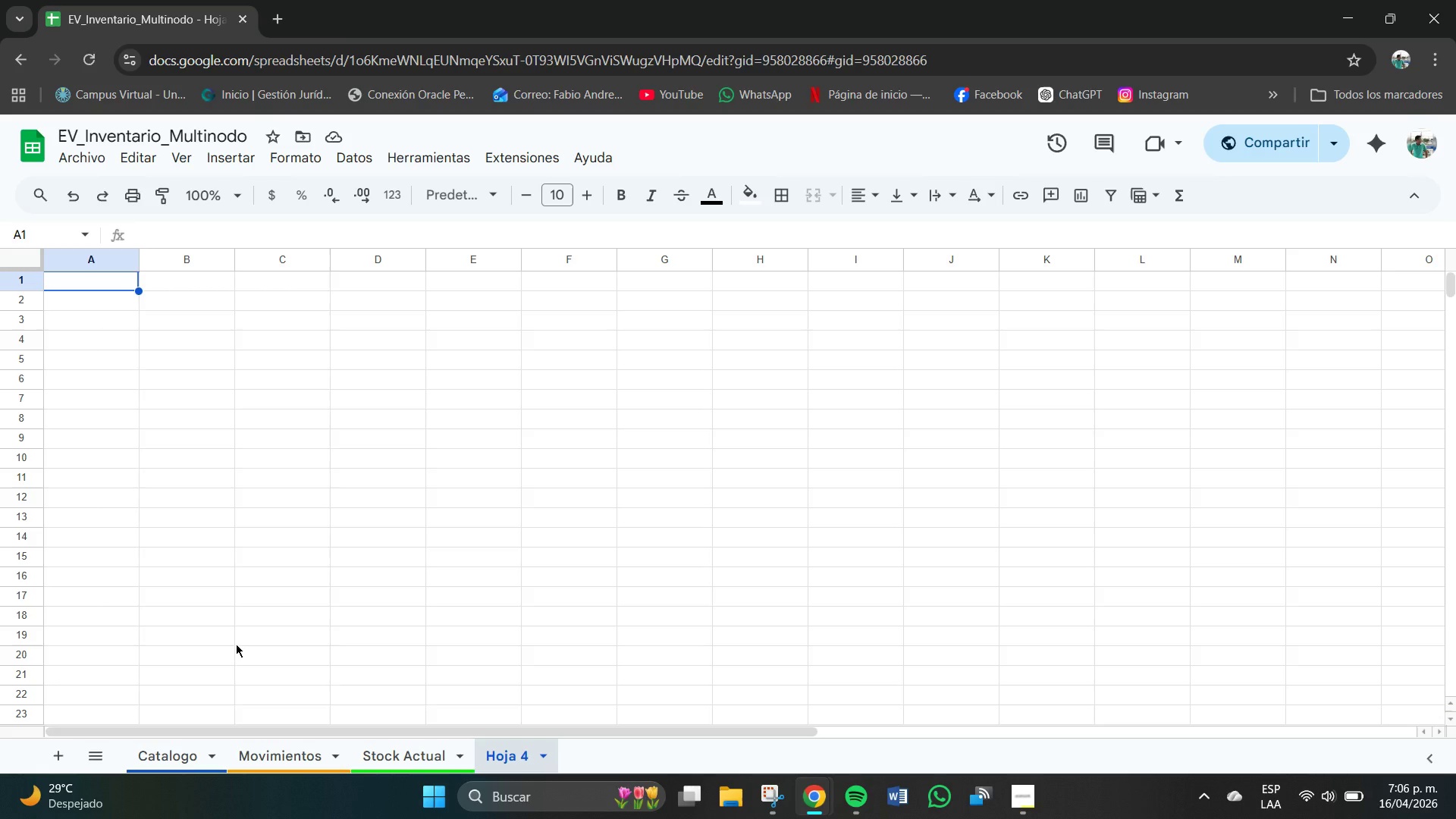 
wait(26.61)
 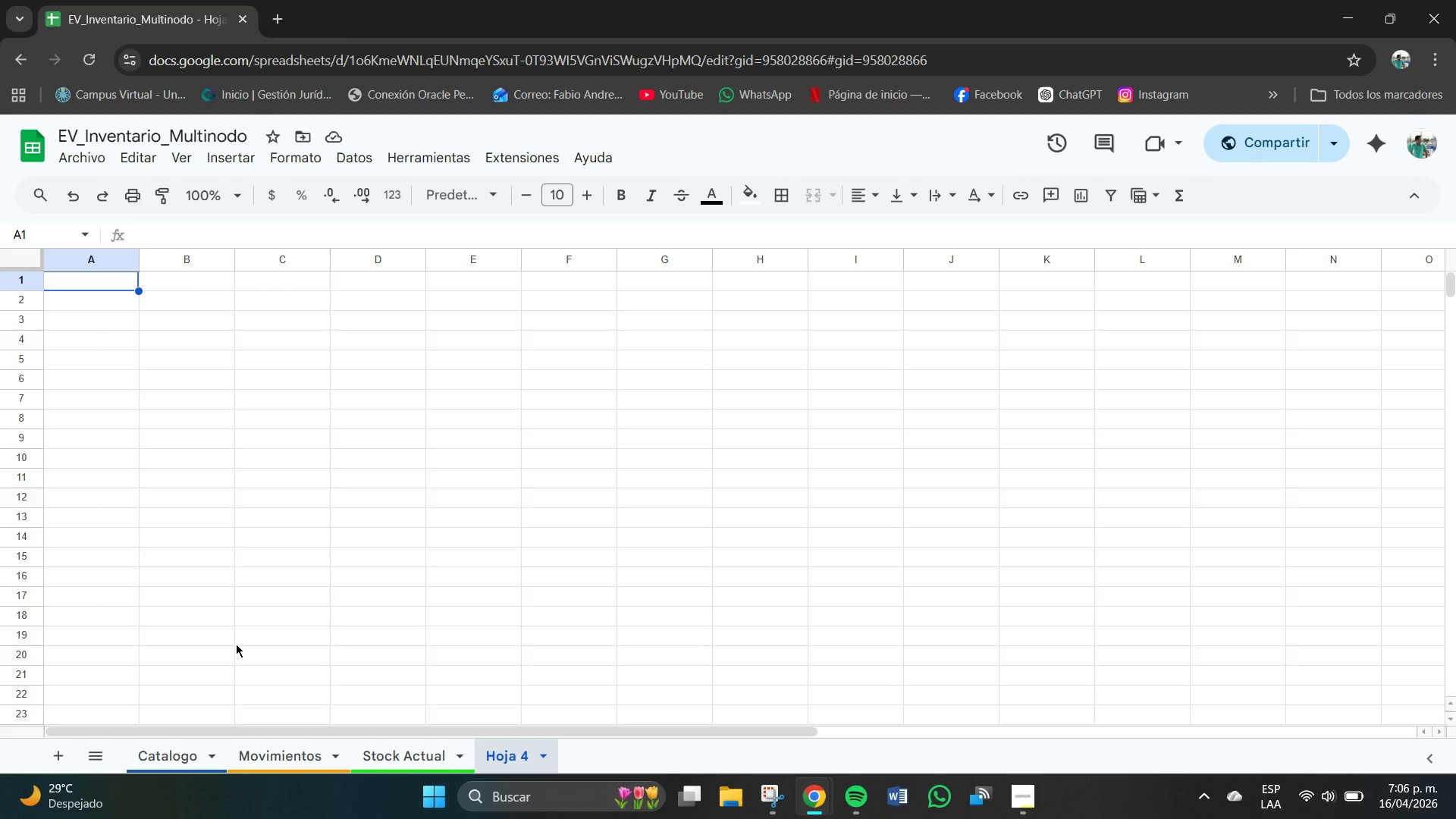 
left_click([548, 754])
 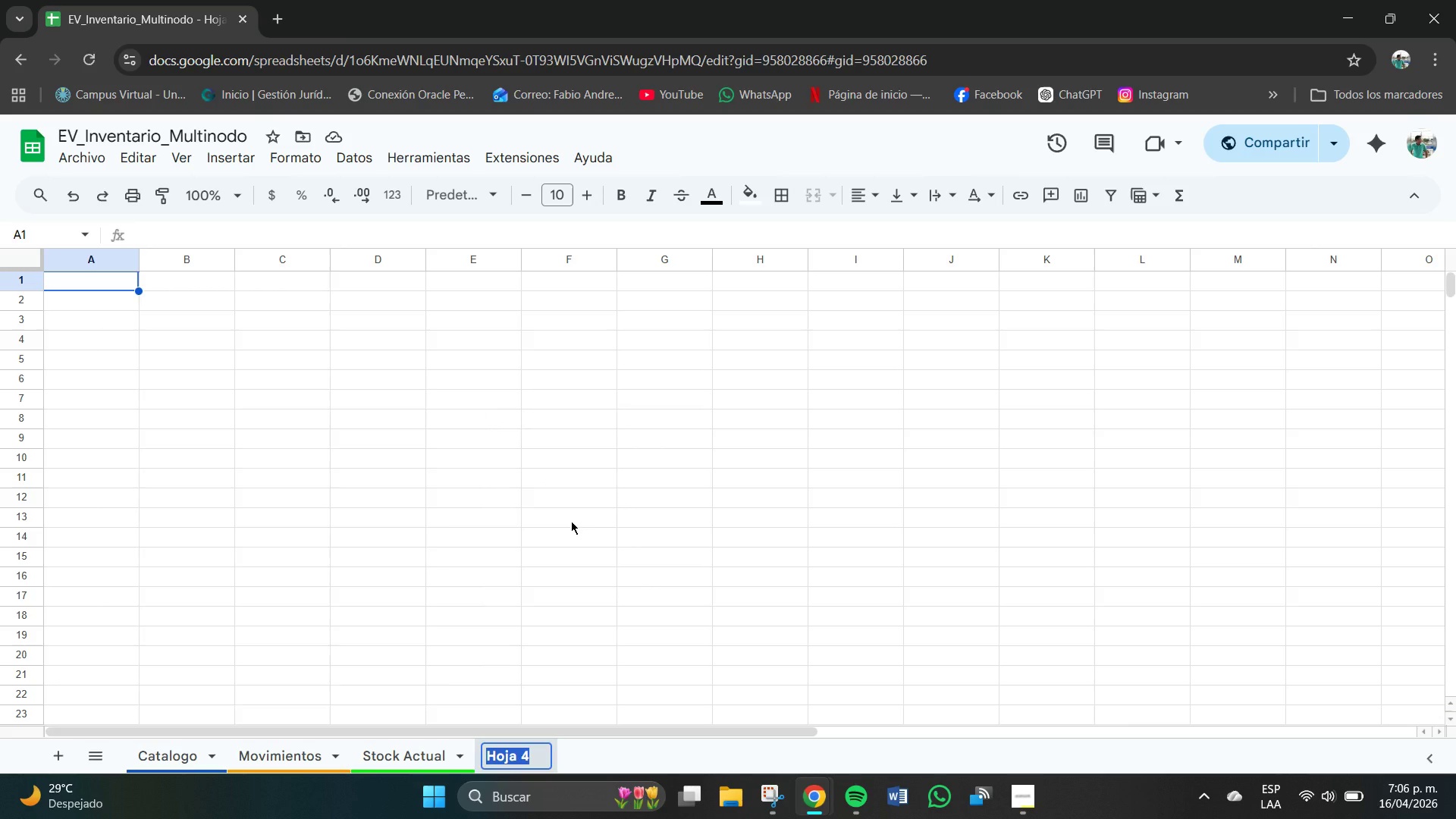 
type(Kits Proyecto)
 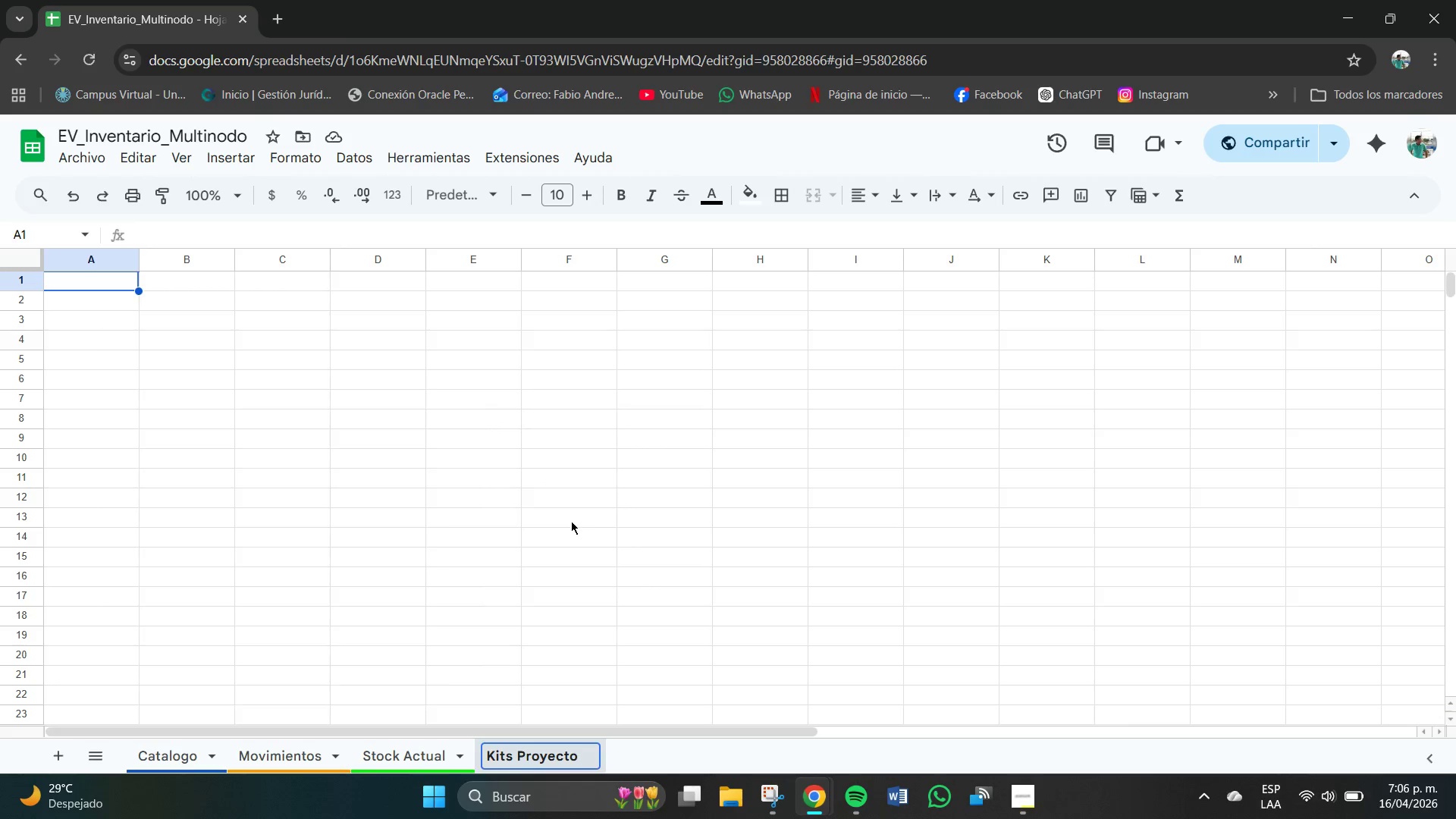 
key(Enter)
 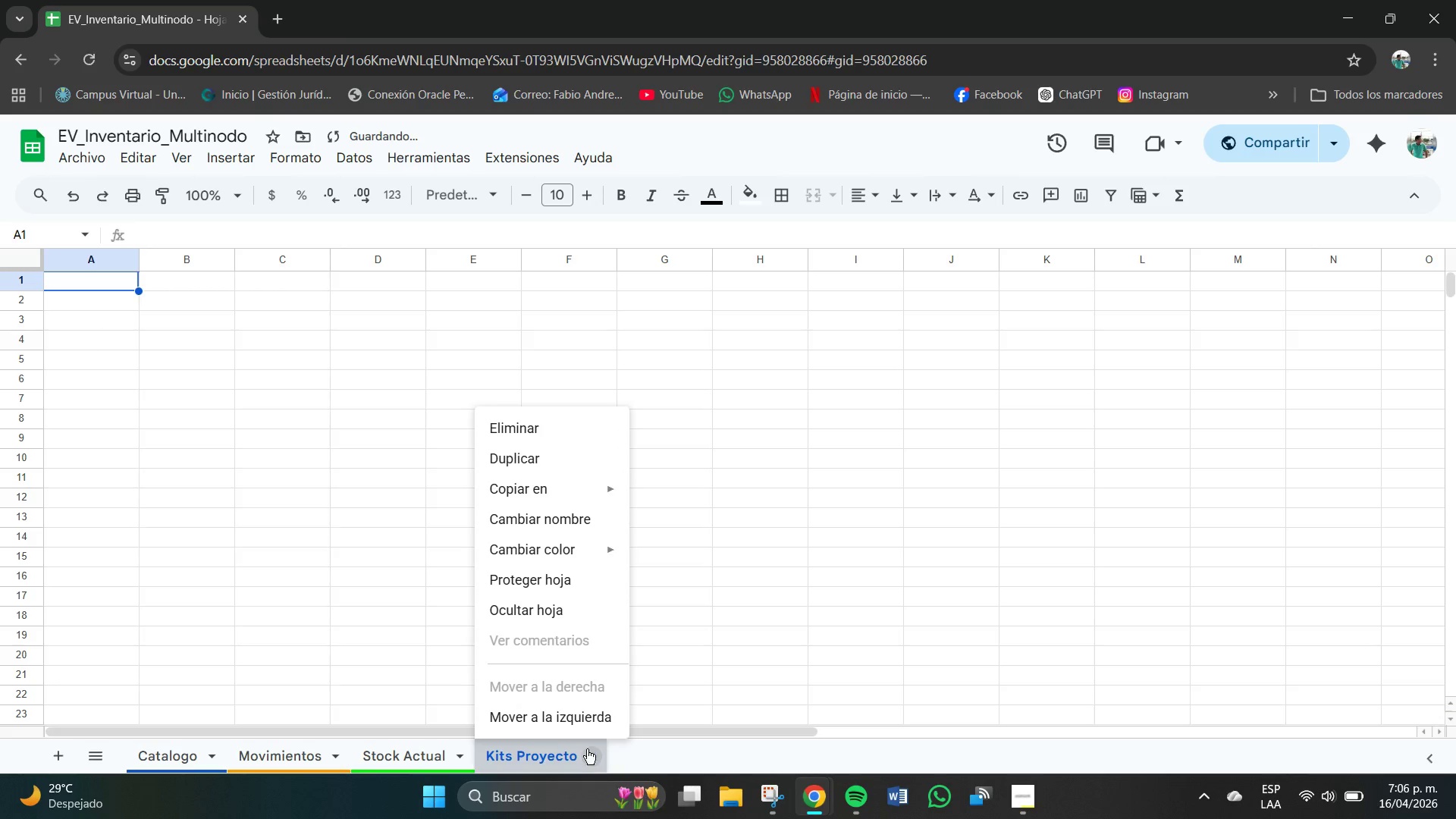 
left_click([576, 550])
 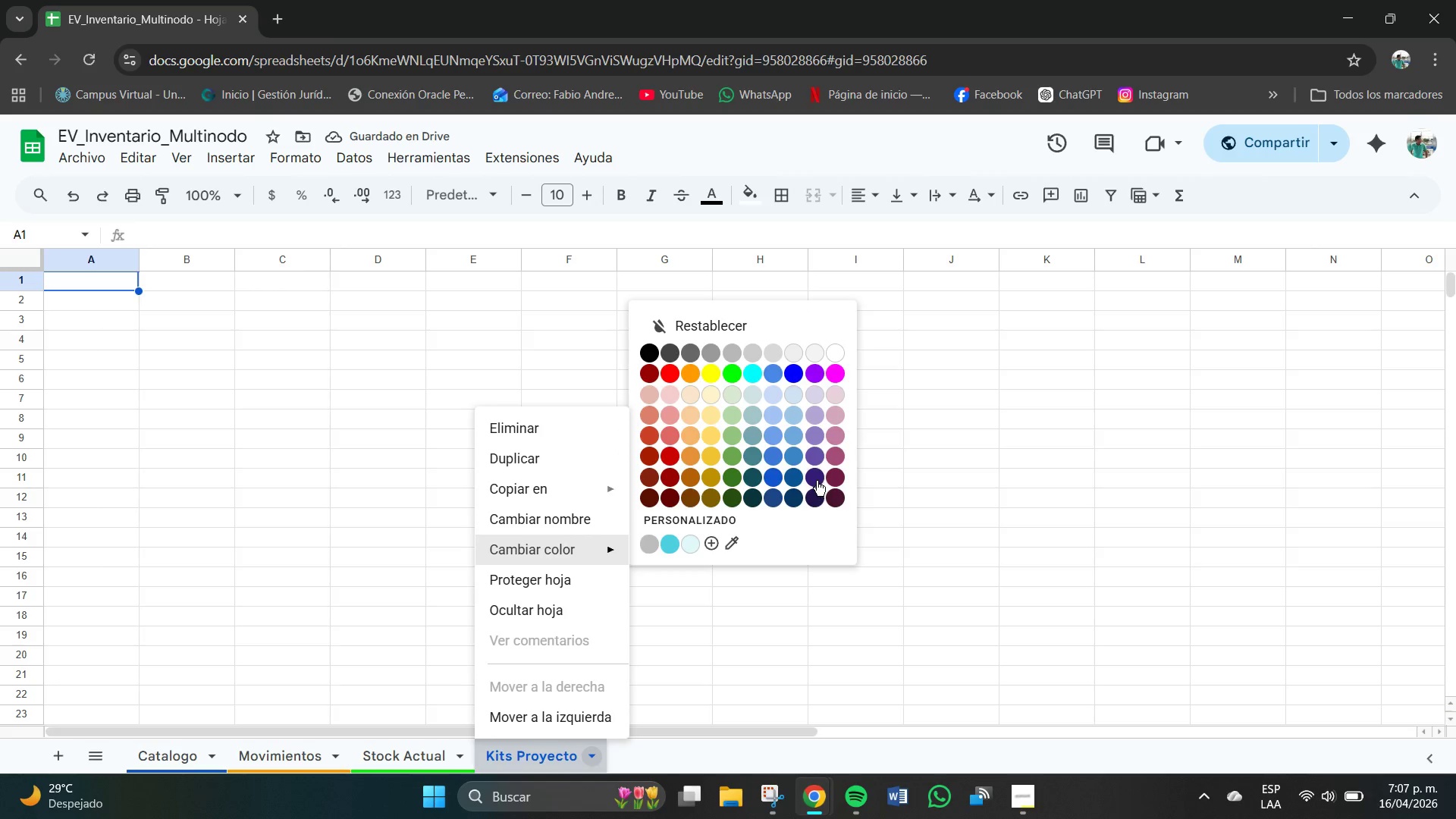 
double_click([711, 674])
 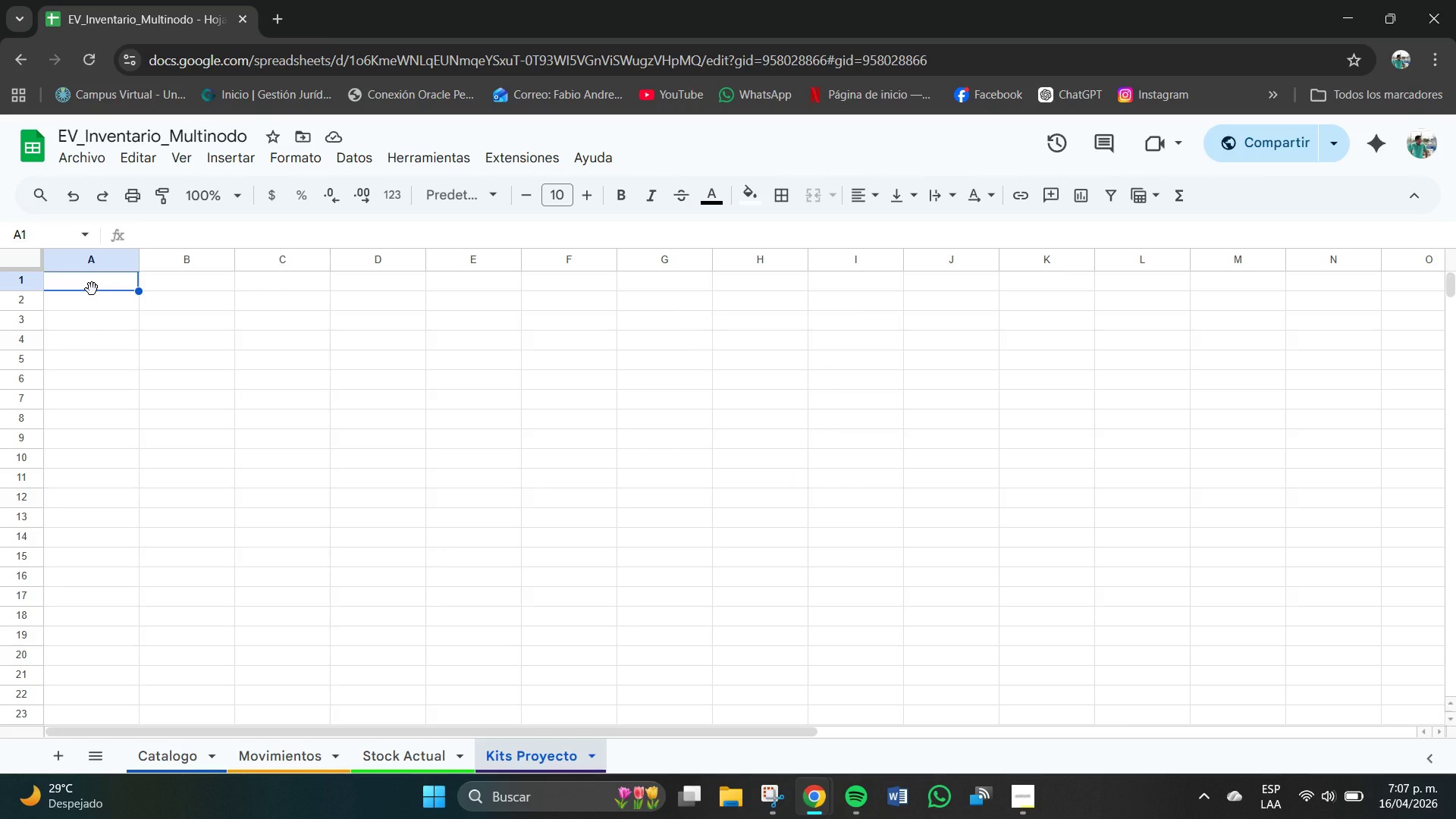 
wait(14.47)
 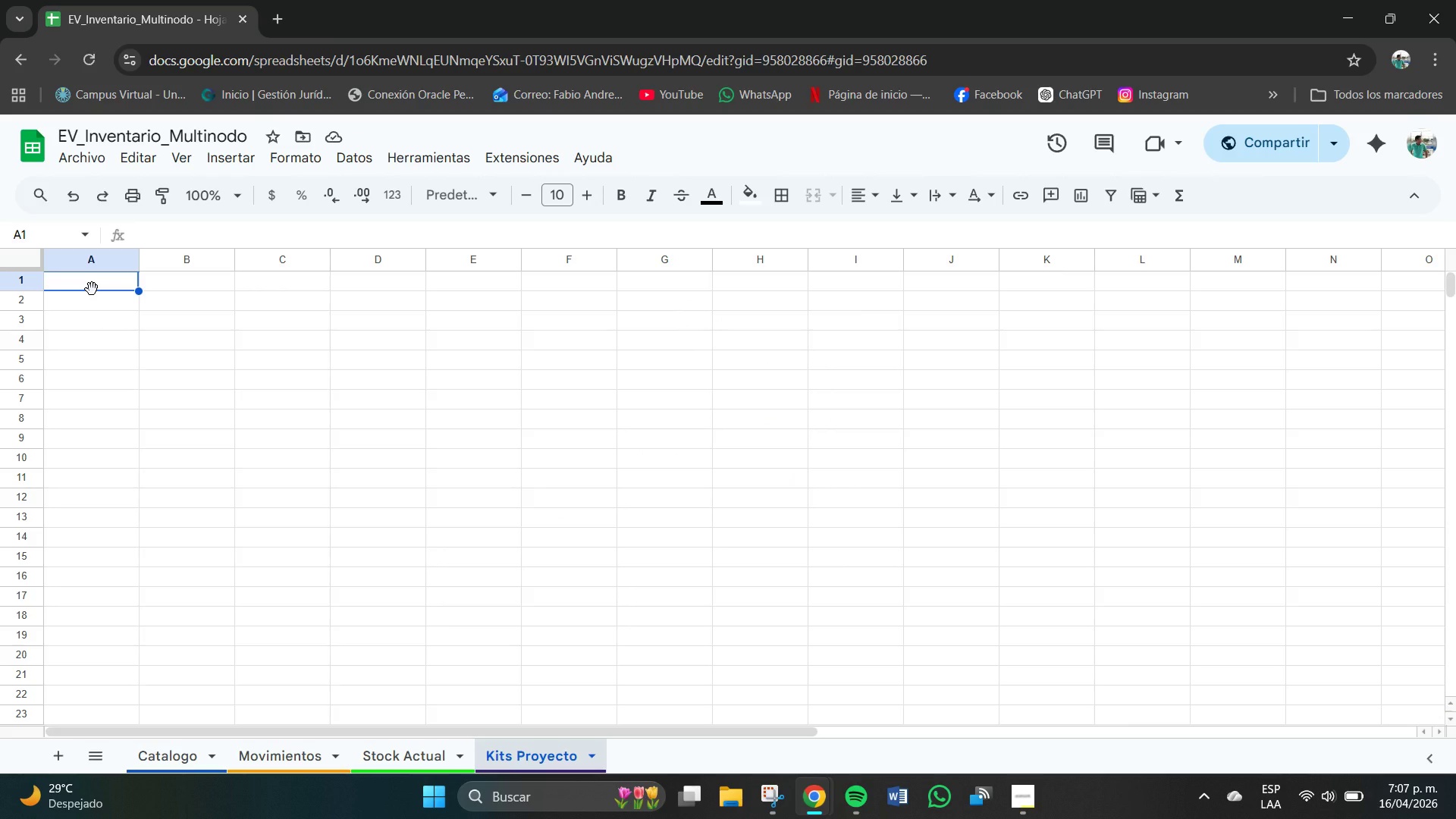 
left_click_drag(start_coordinate=[99, 290], to_coordinate=[779, 271])
 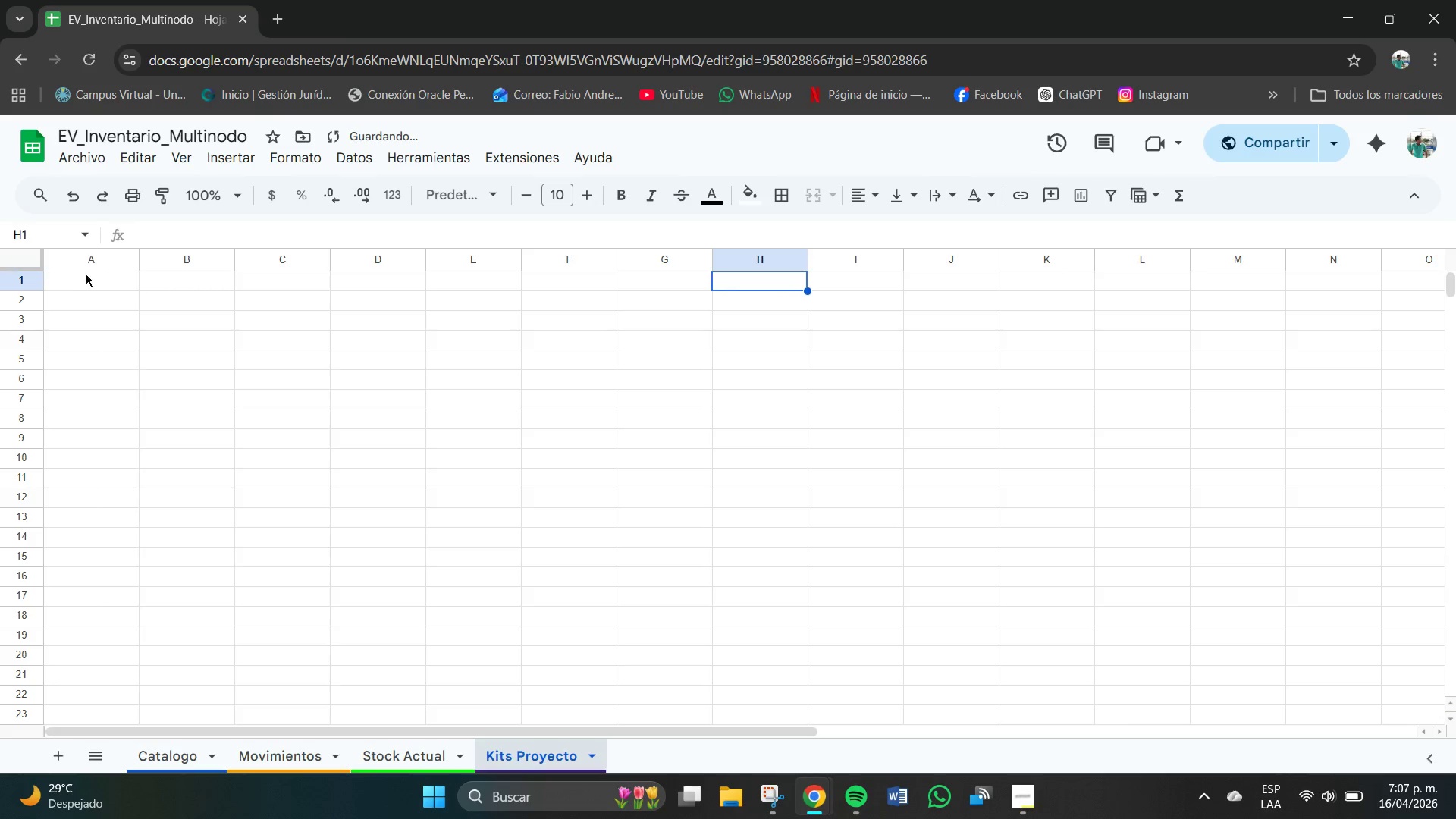 
left_click_drag(start_coordinate=[90, 280], to_coordinate=[802, 290])
 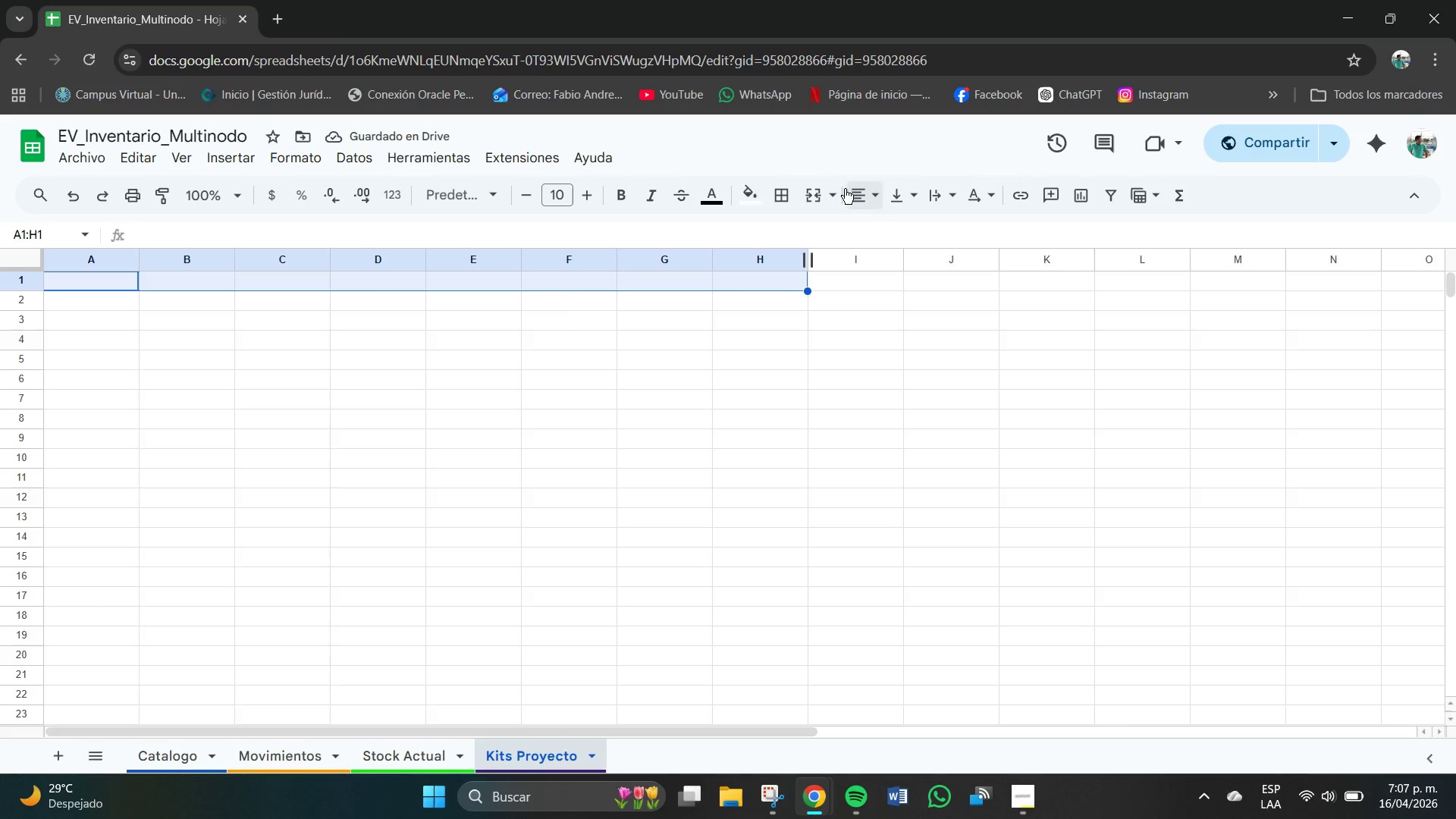 
left_click([834, 191])
 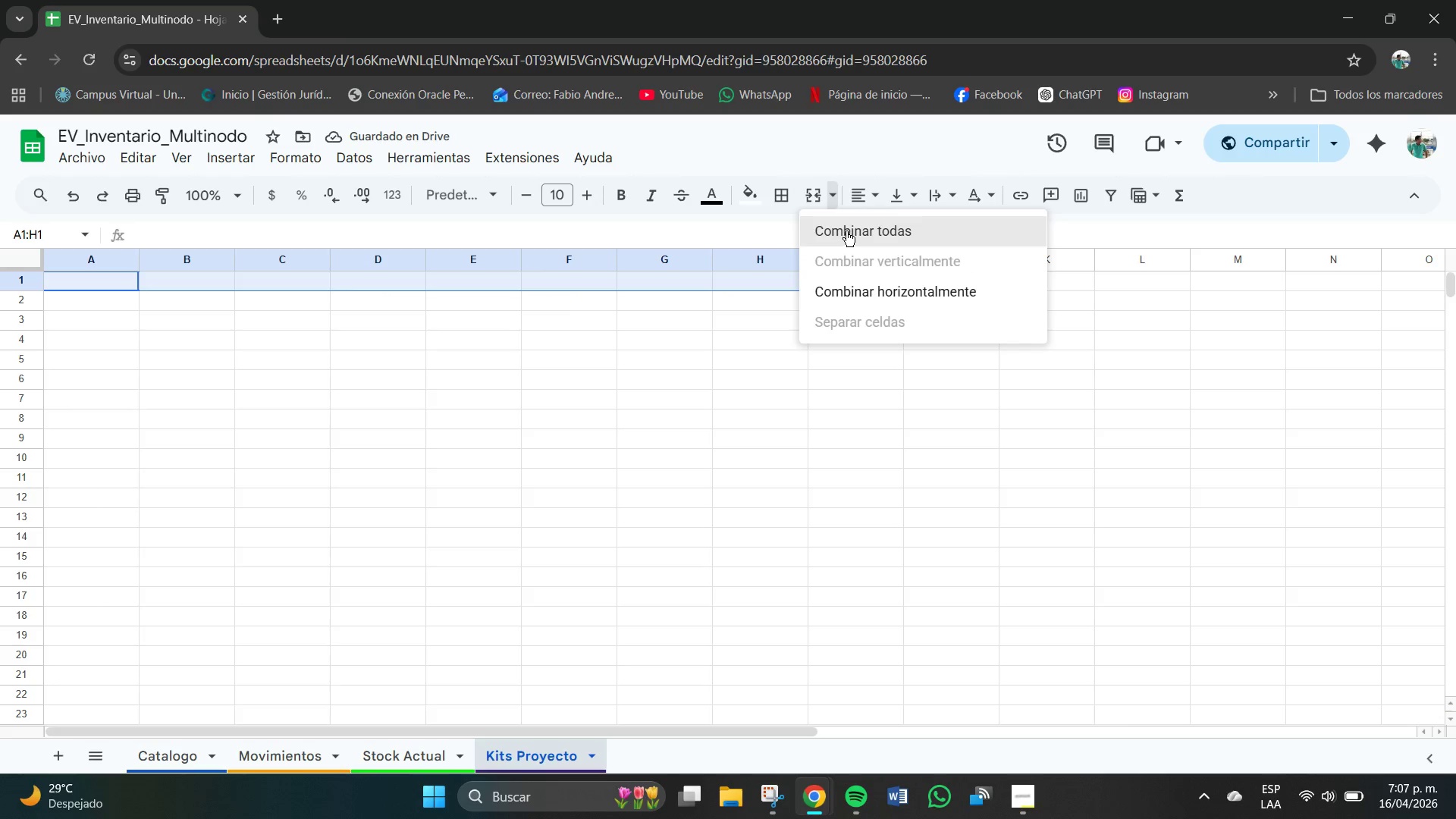 
double_click([857, 192])
 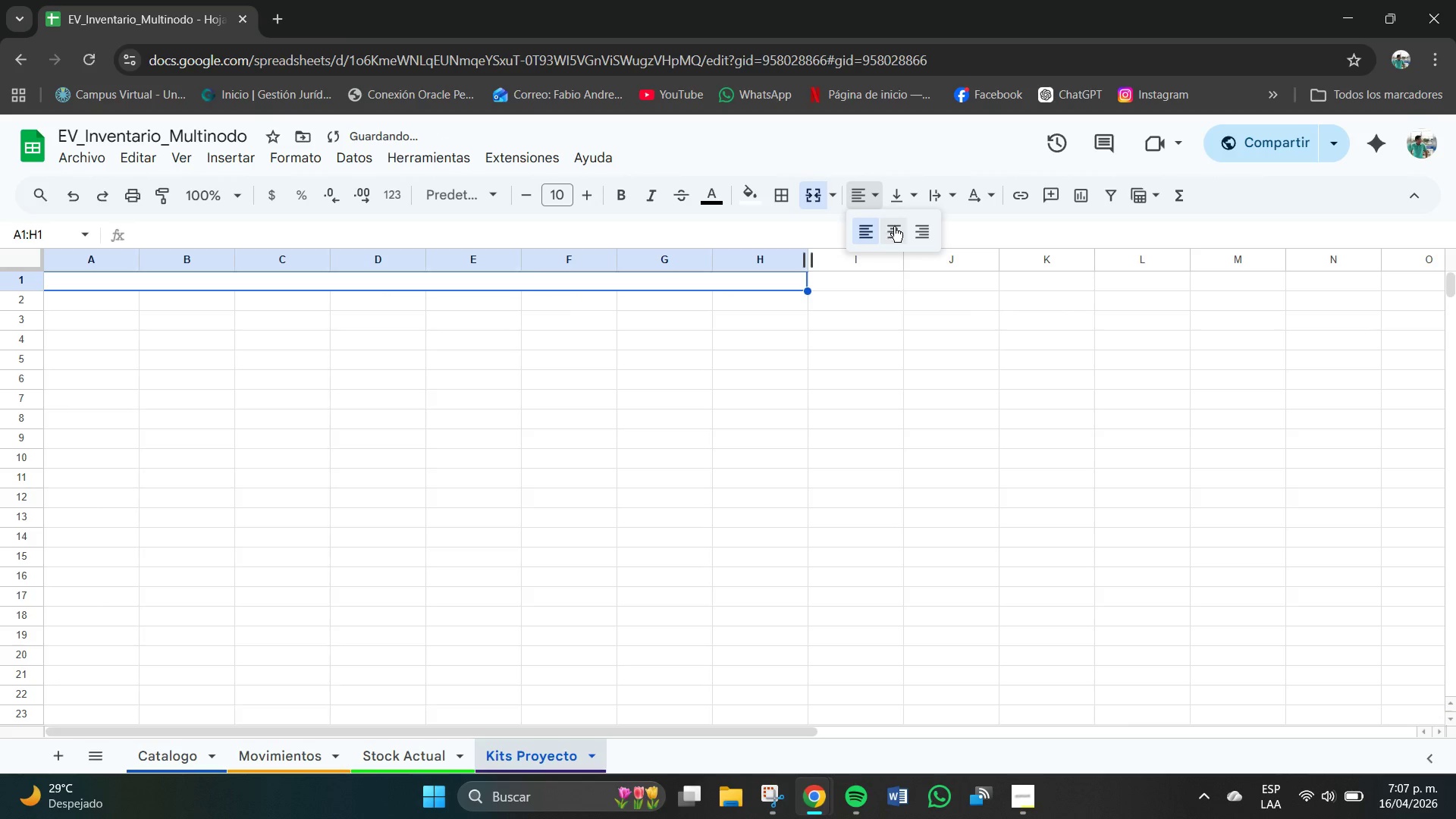 
triple_click([896, 231])
 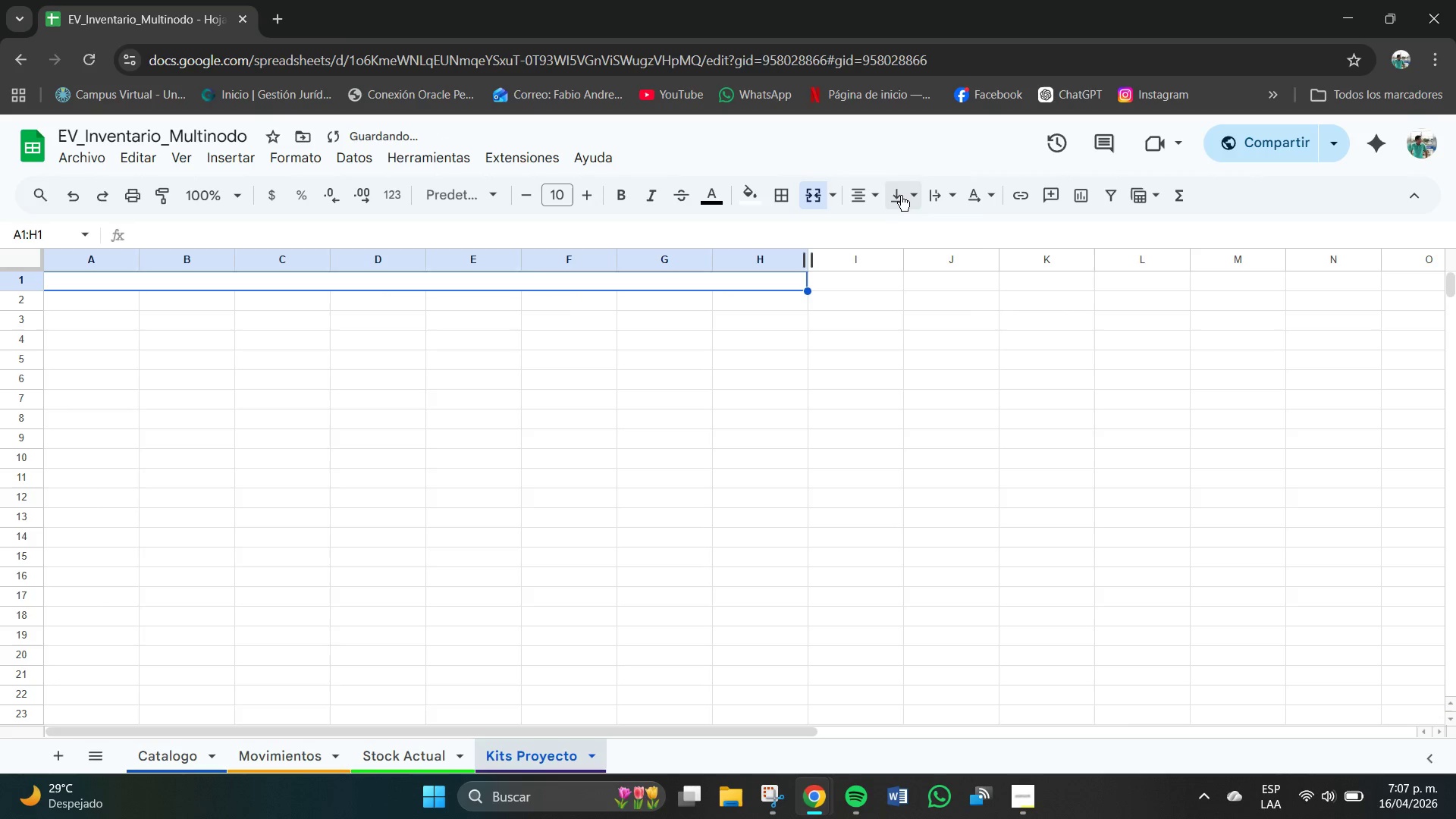 
triple_click([902, 194])
 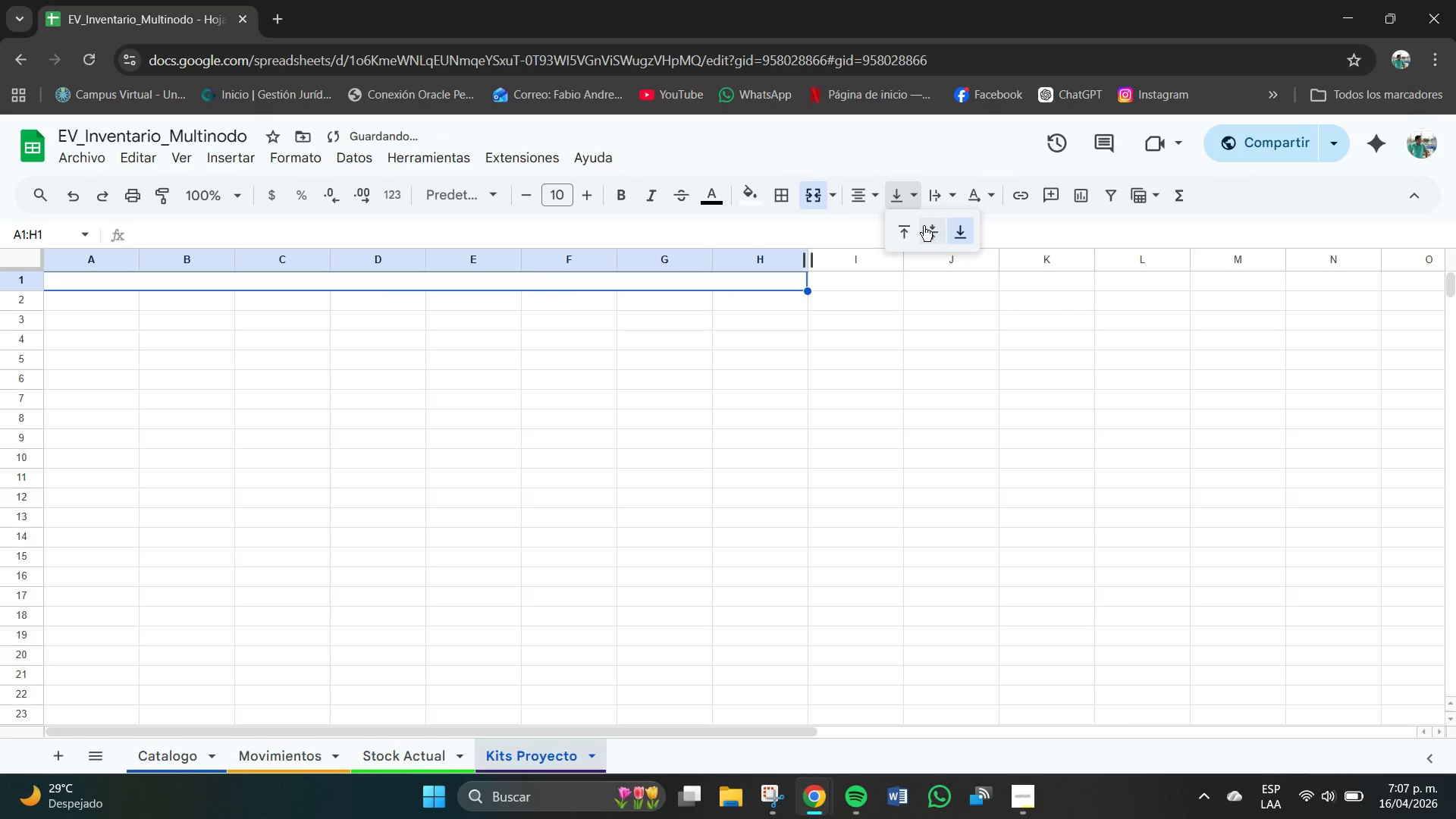 
left_click([932, 232])
 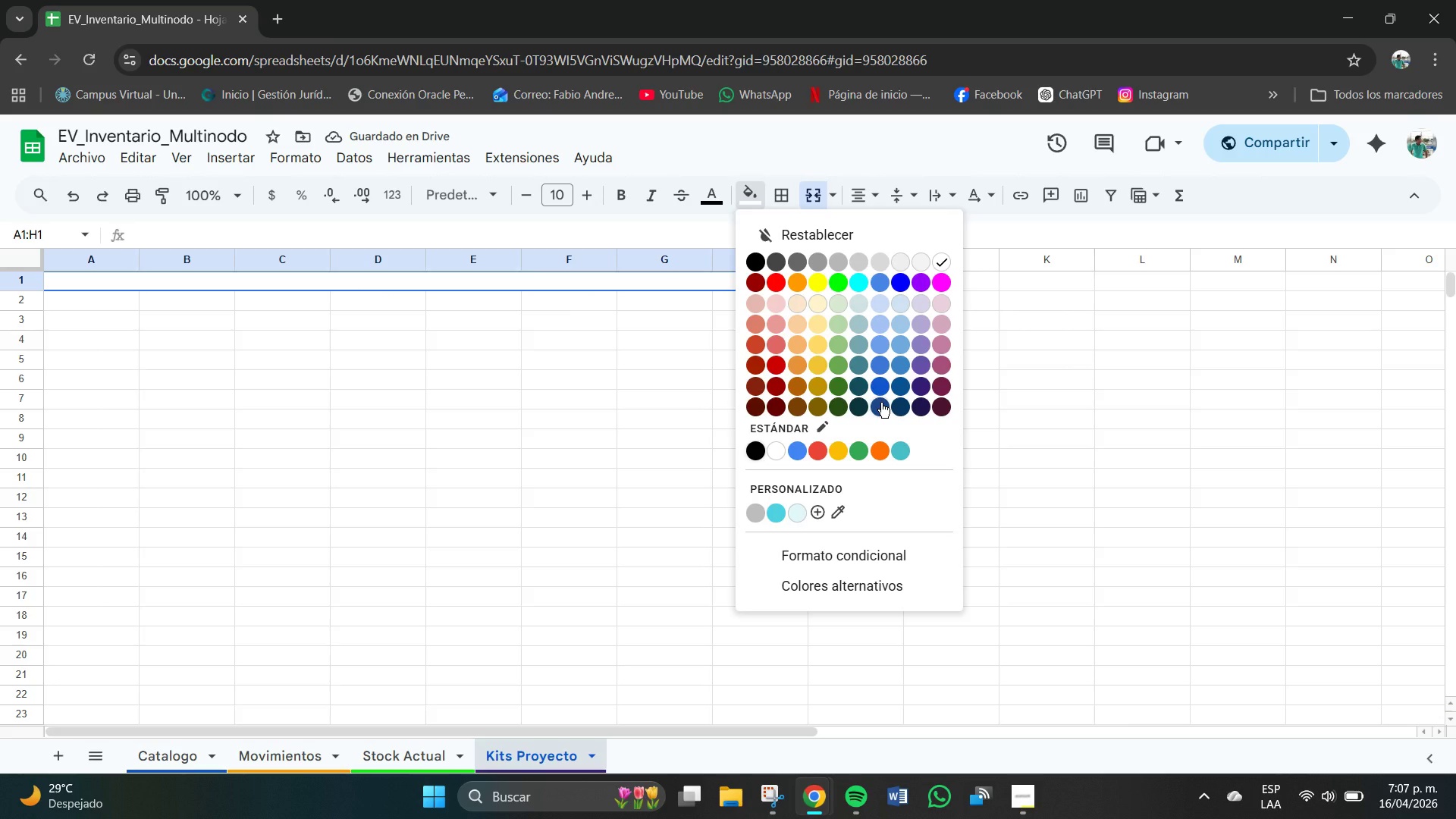 
left_click([877, 388])
 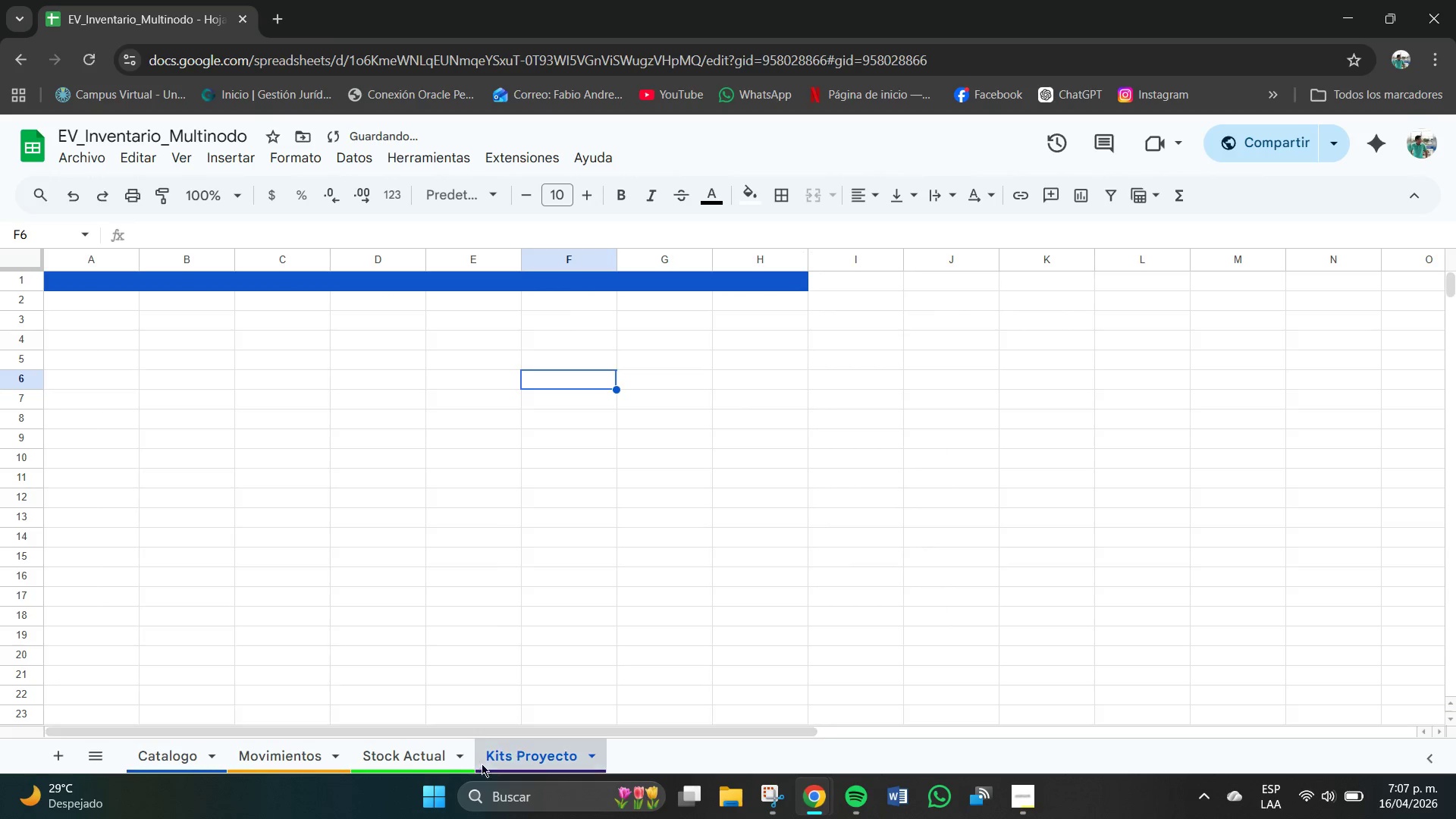 
left_click([424, 764])
 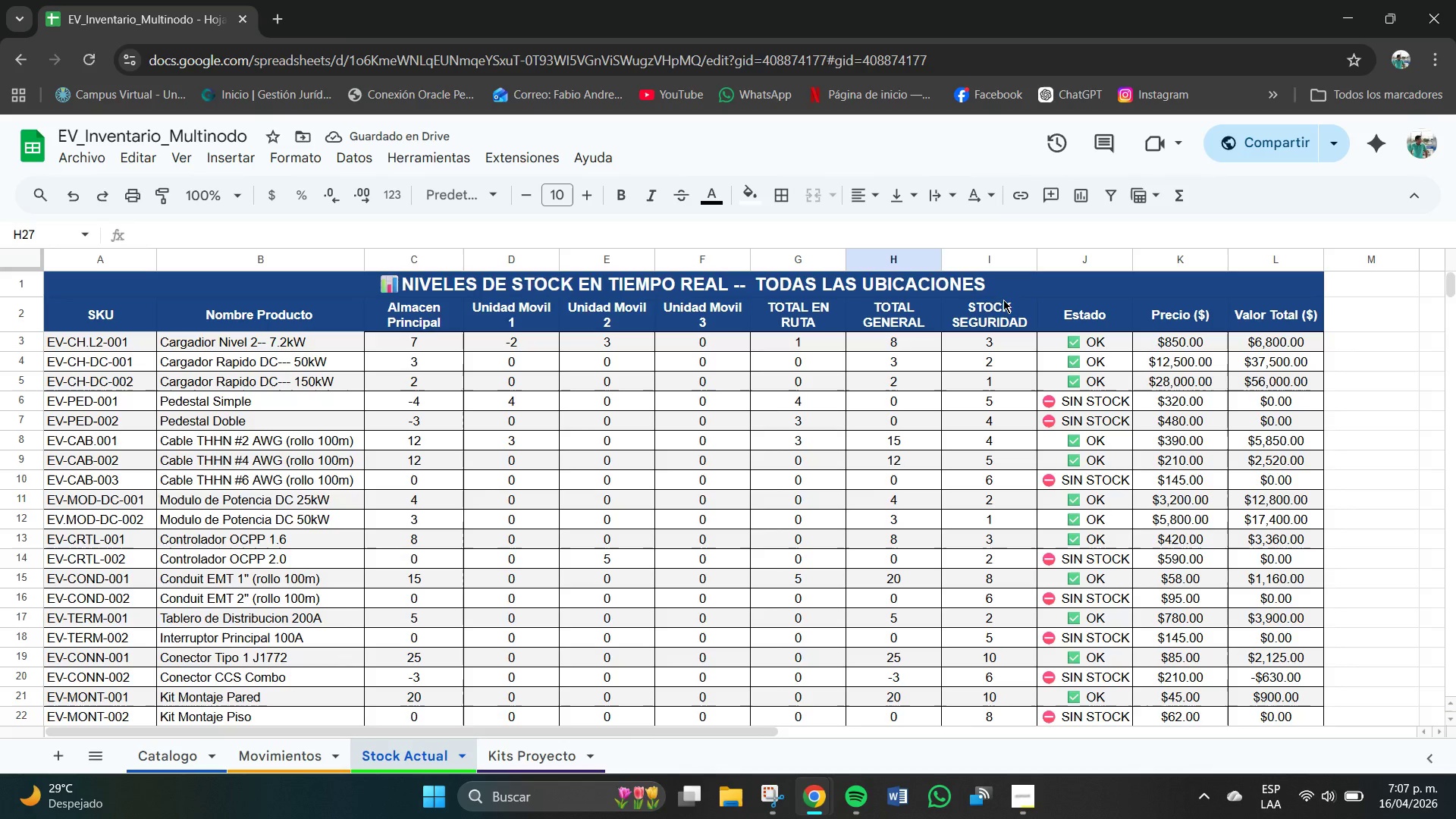 
left_click([1053, 297])
 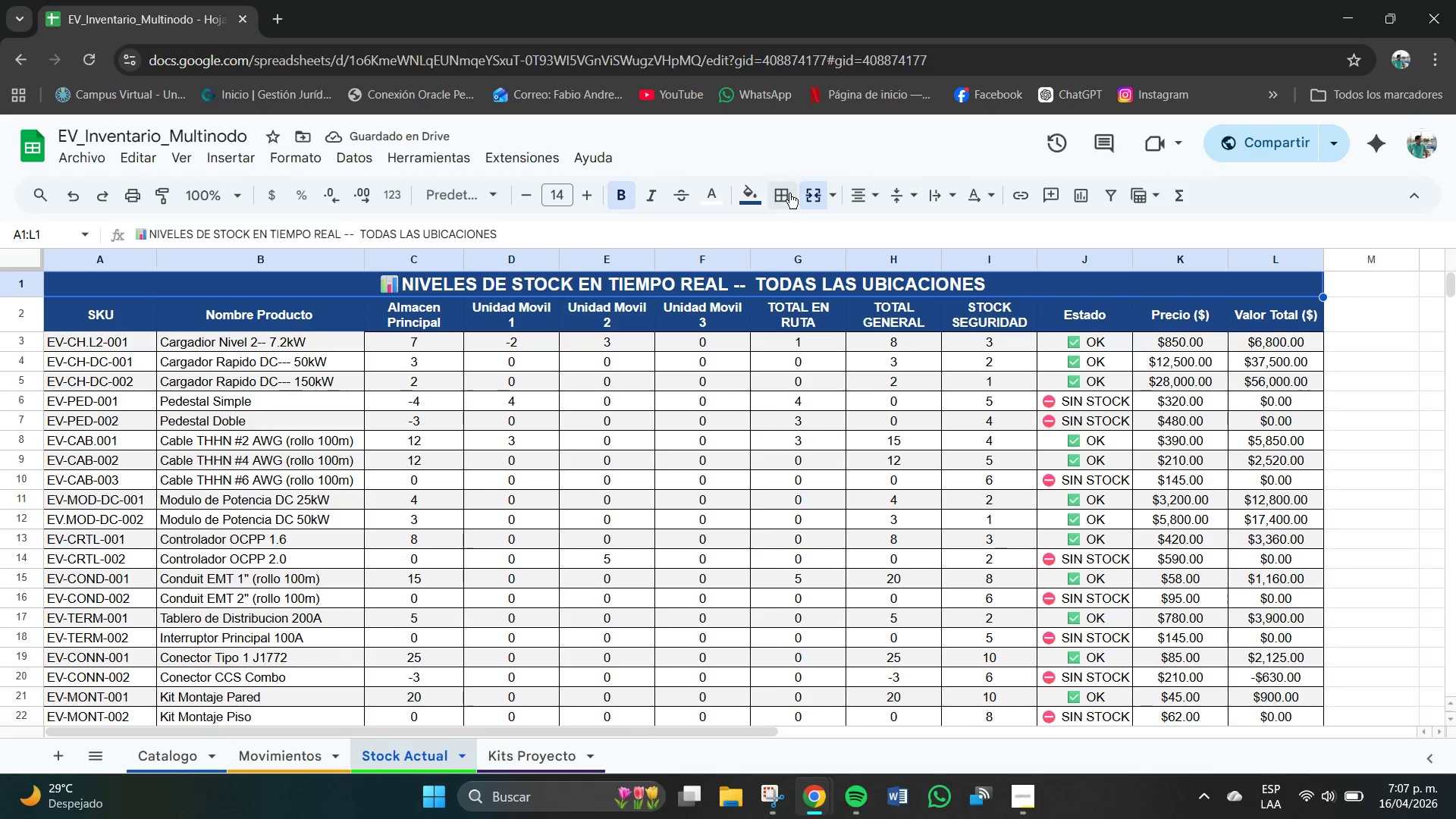 
left_click([762, 195])
 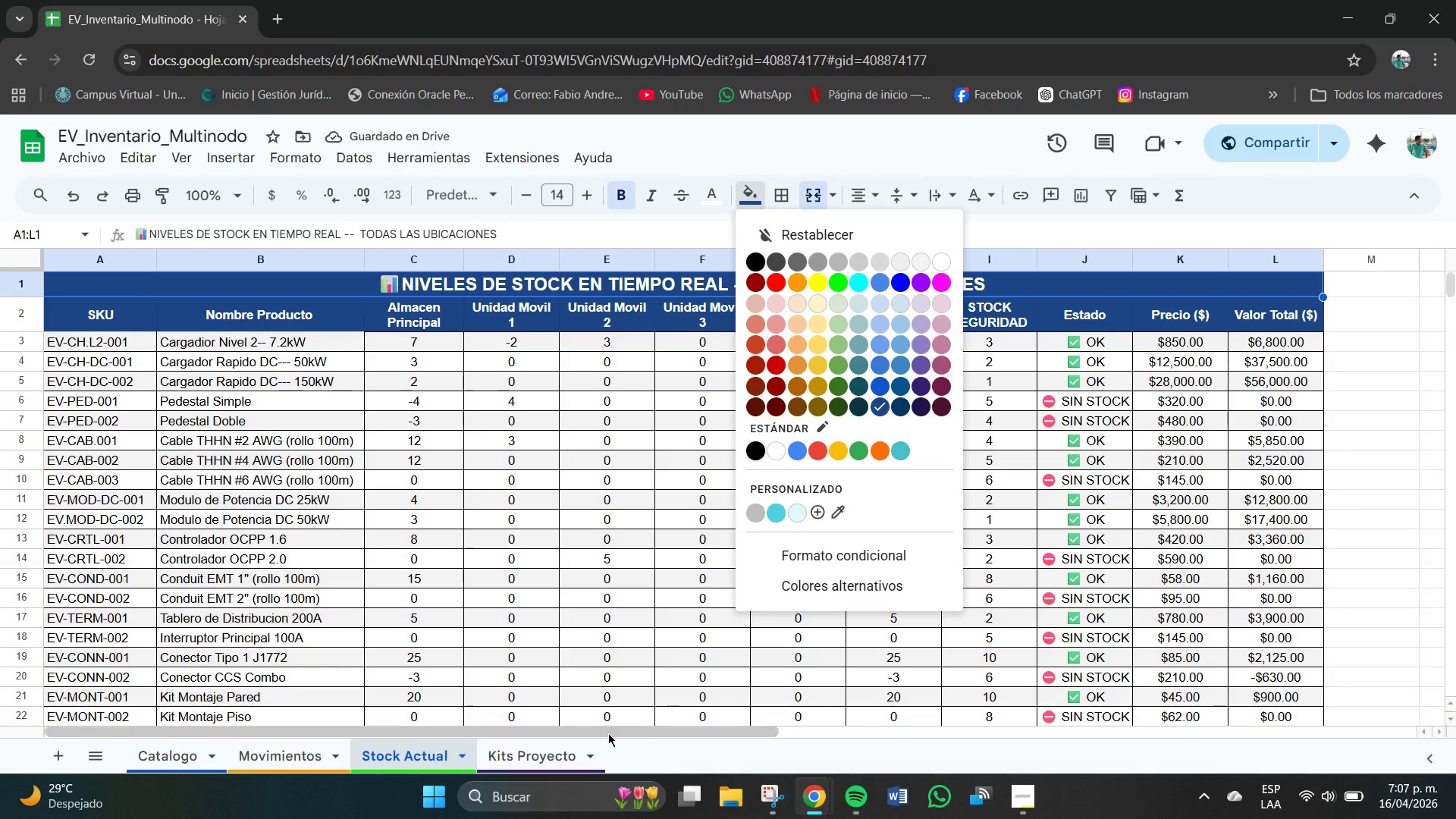 
left_click([513, 746])
 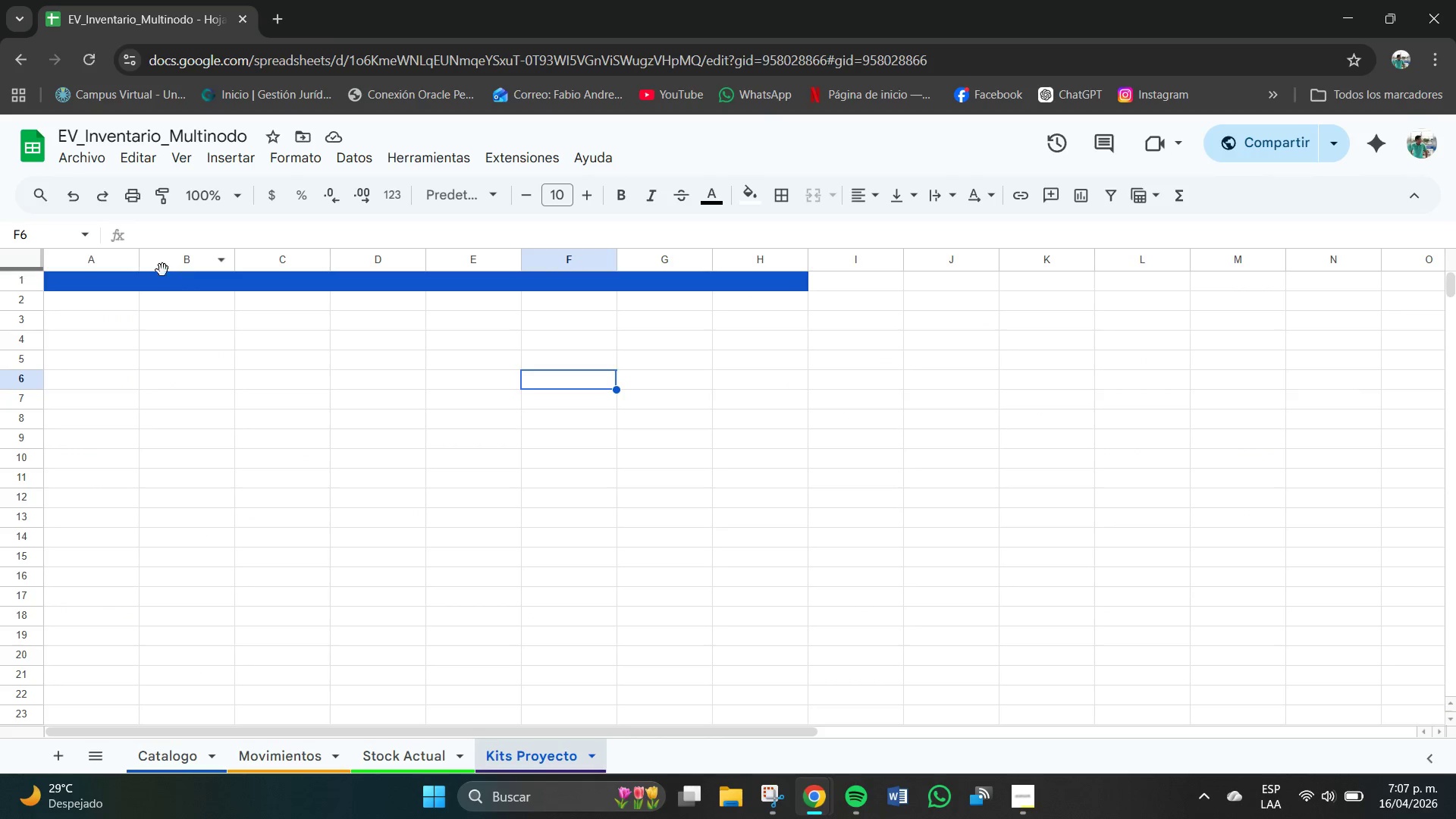 
left_click_drag(start_coordinate=[121, 282], to_coordinate=[766, 283])
 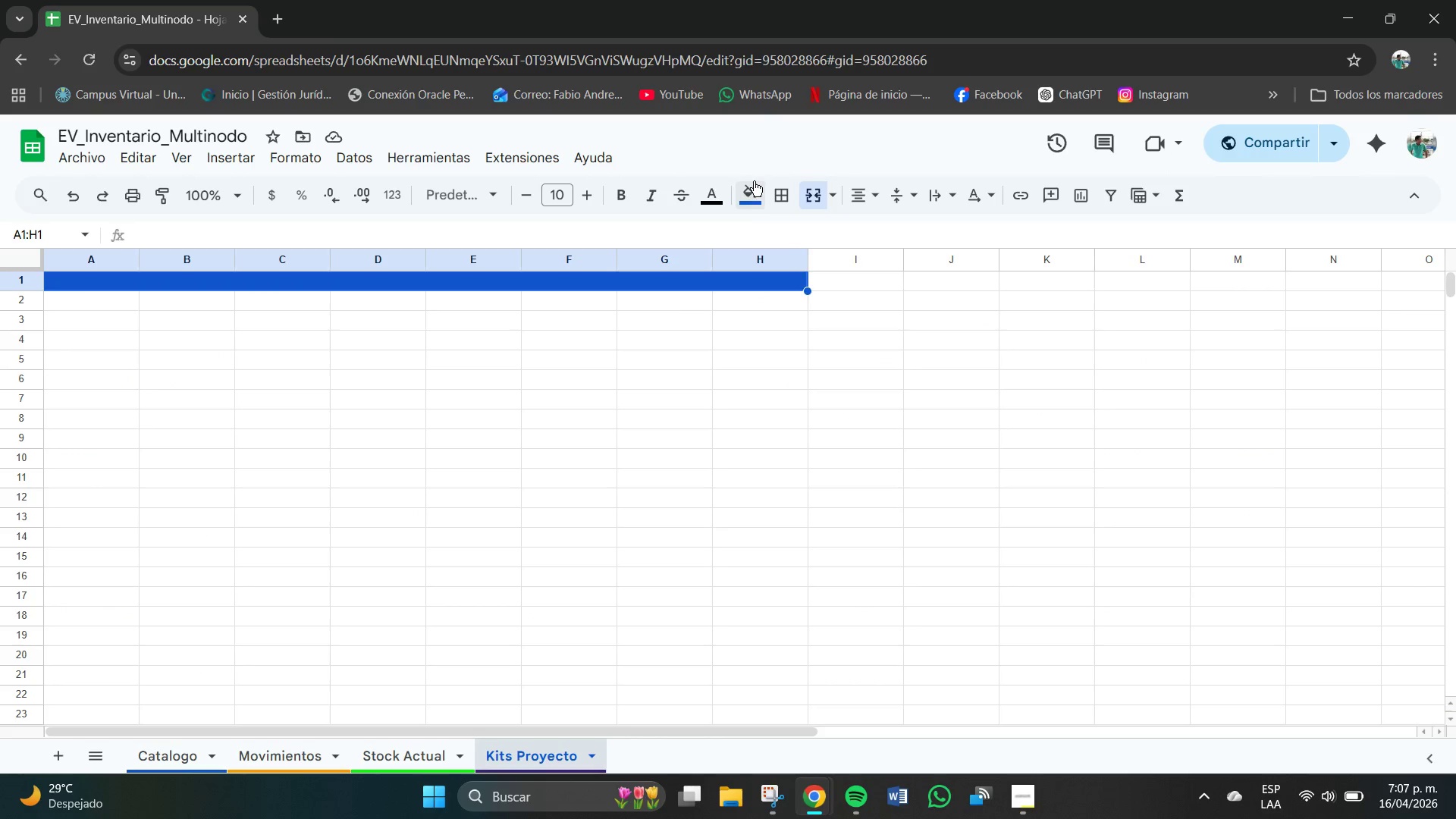 
left_click([754, 181])
 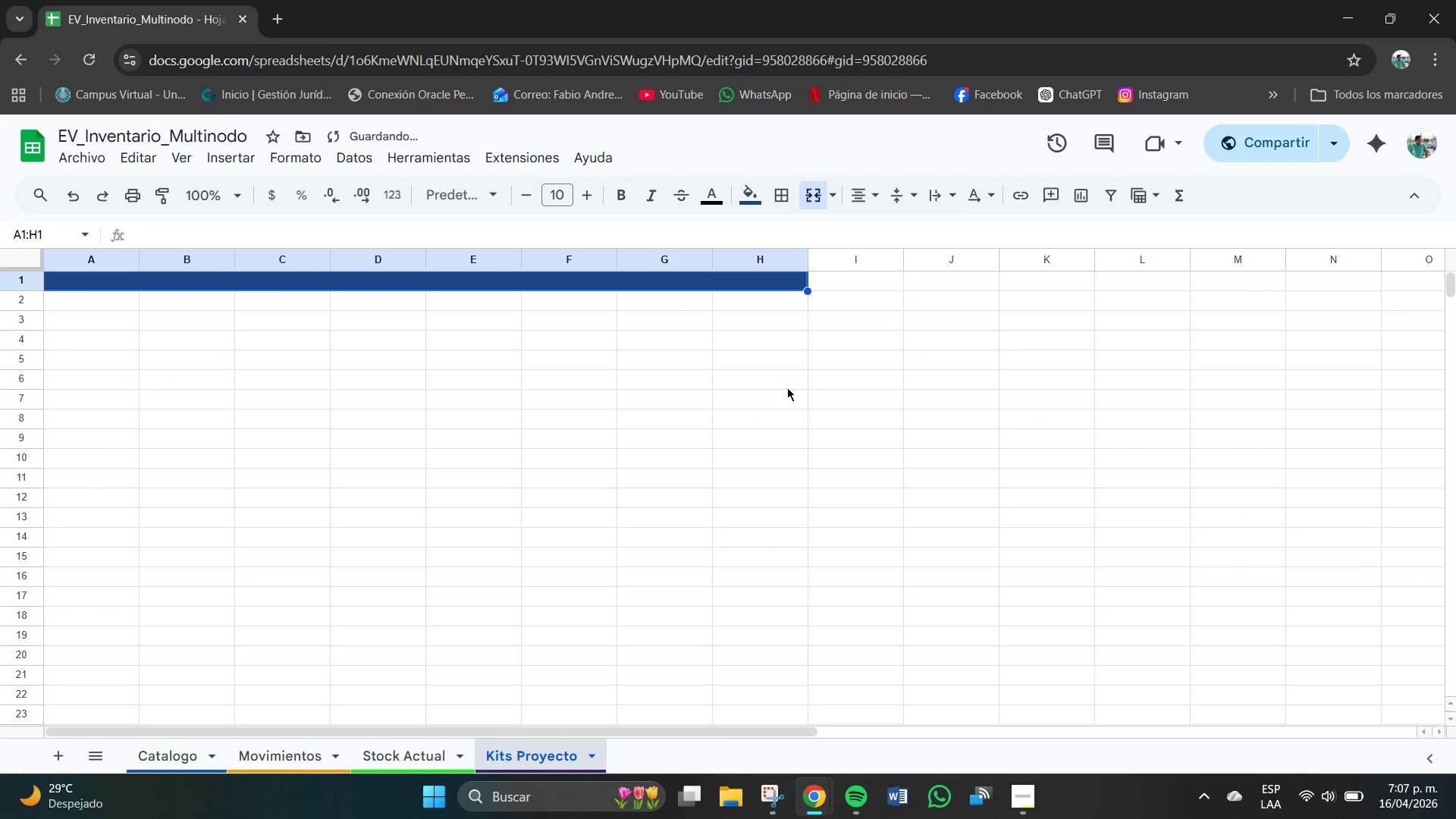 
double_click([545, 335])
 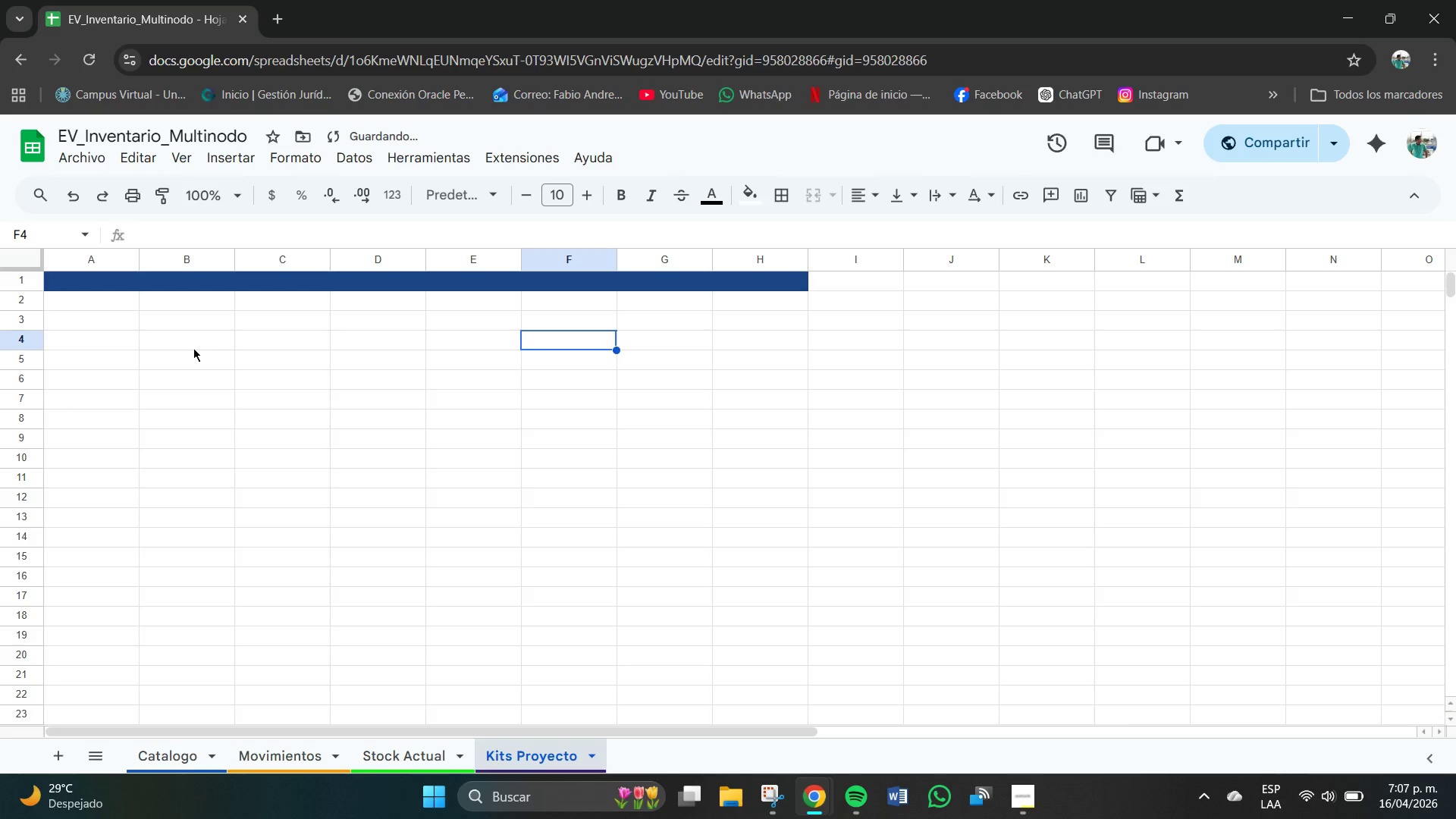 
left_click([508, 275])
 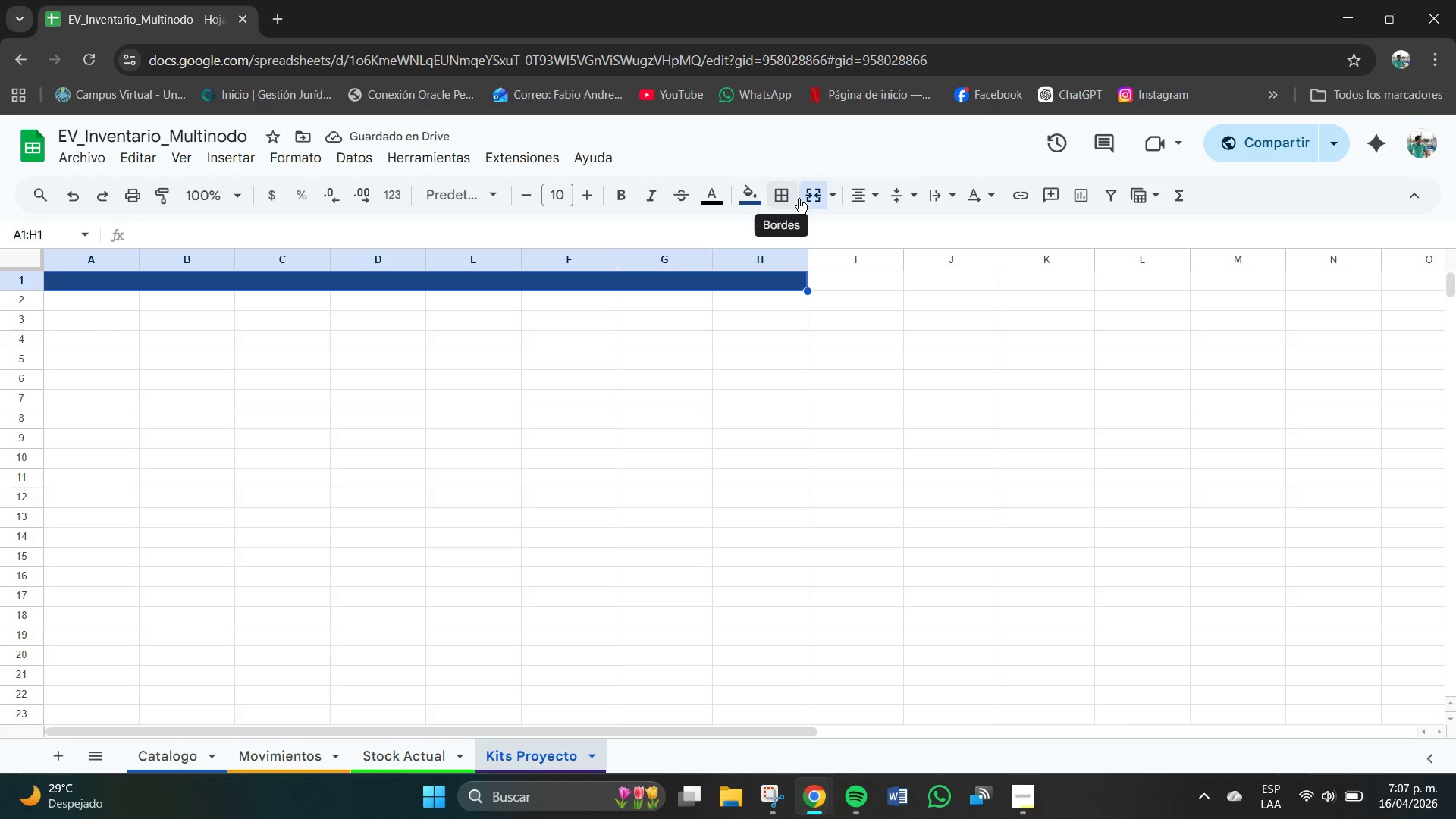 
left_click([809, 197])
 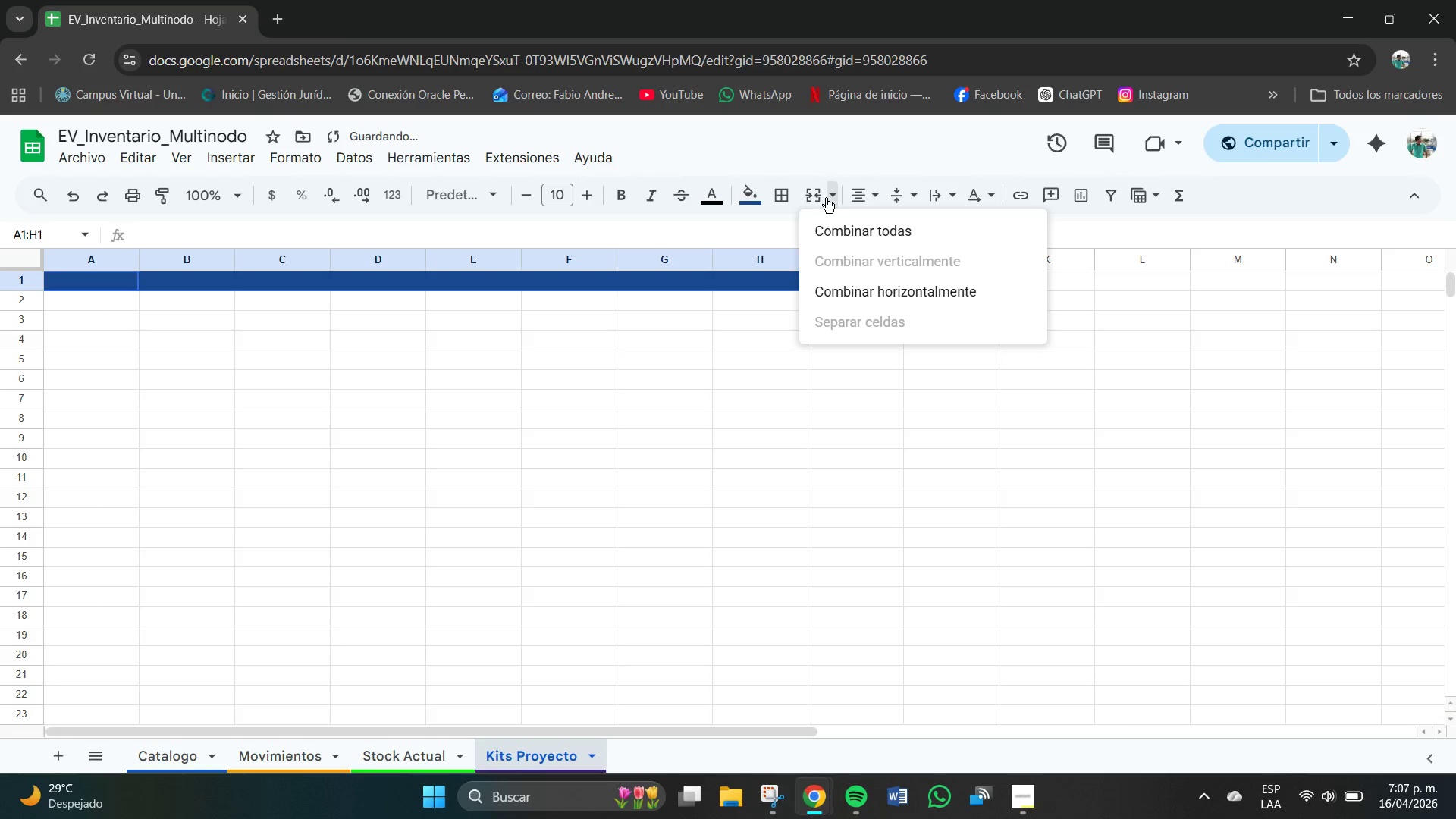 
double_click([878, 227])
 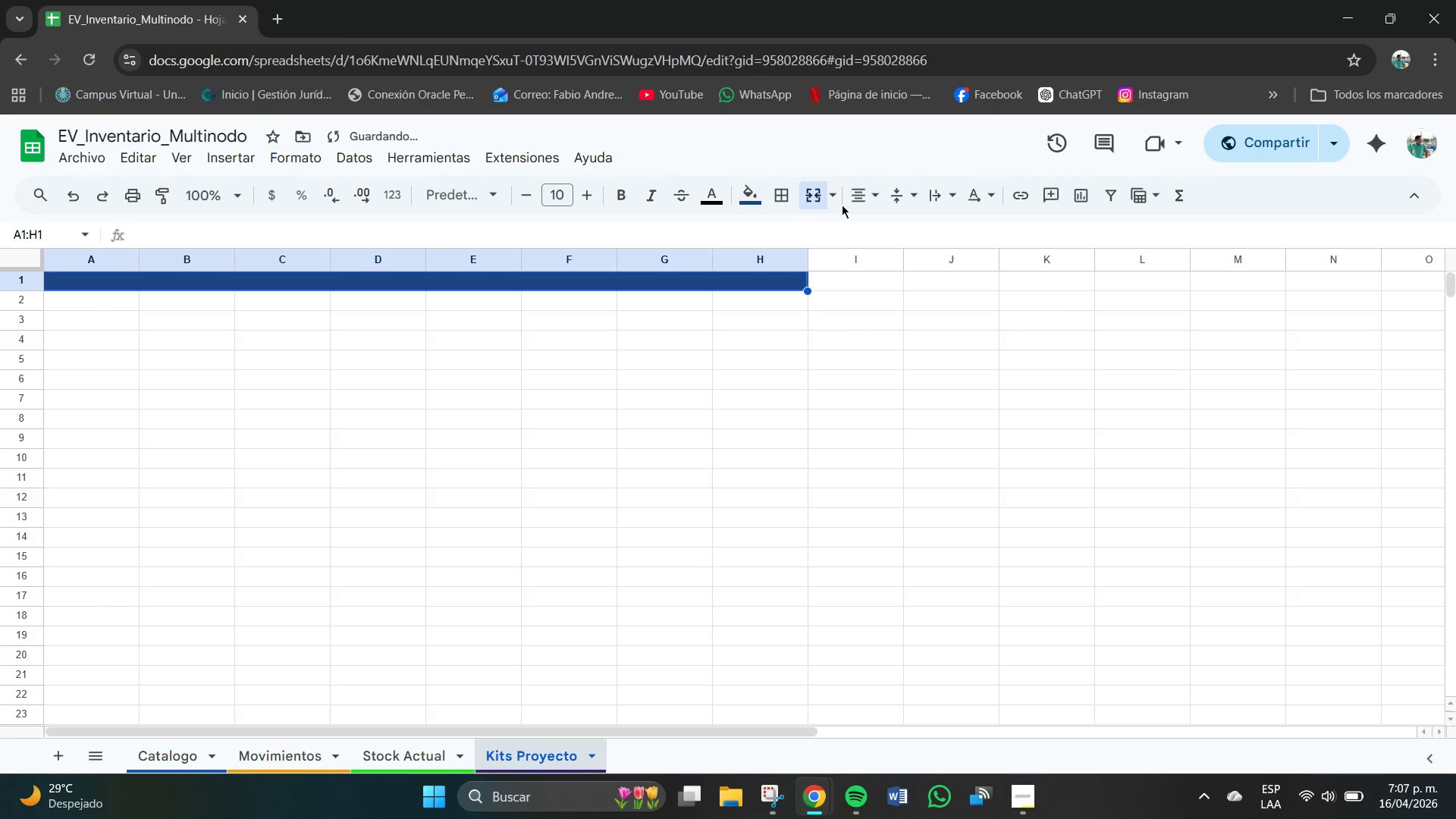 
left_click([849, 198])
 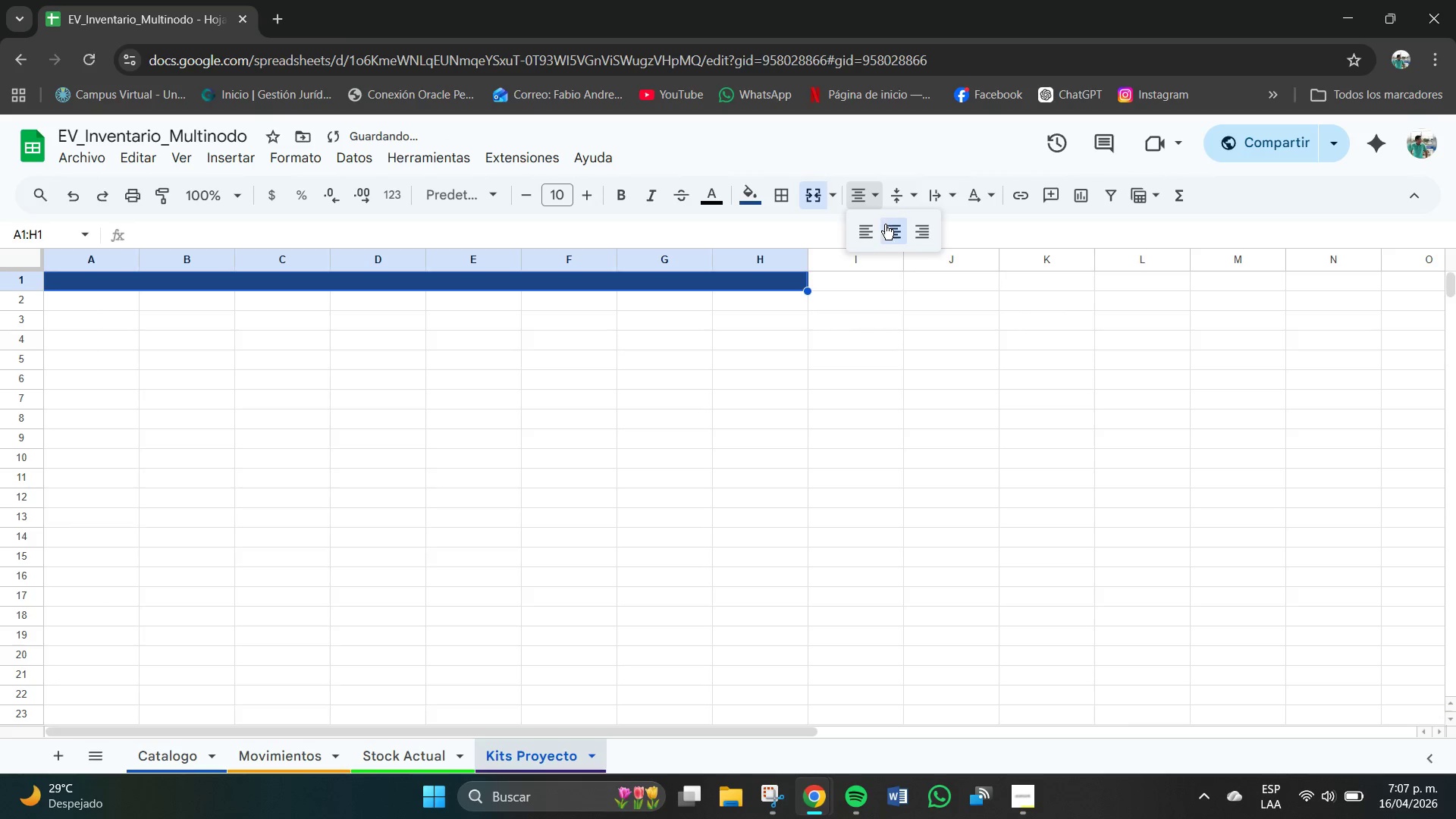 
left_click([890, 228])
 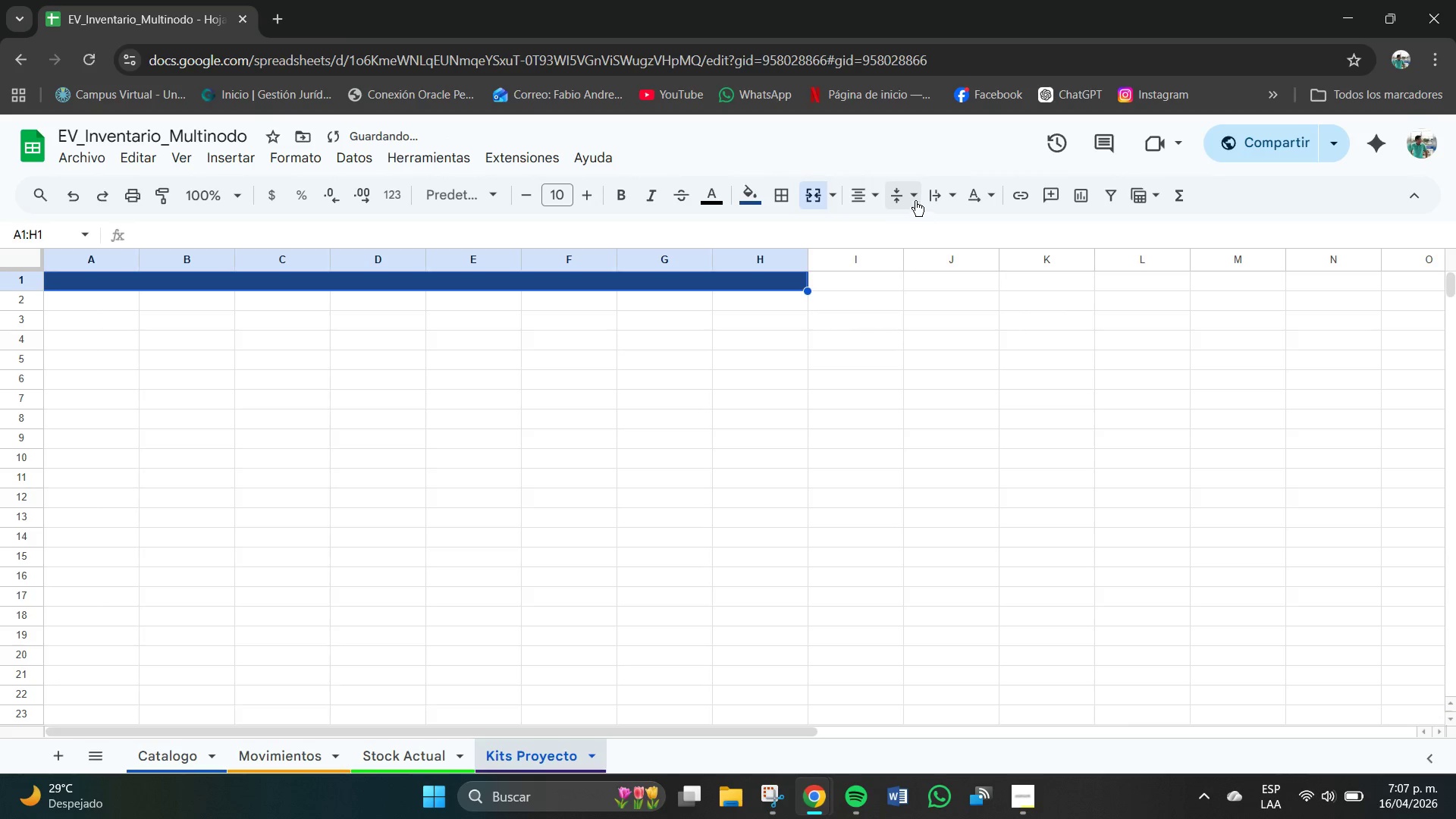 
left_click([896, 191])
 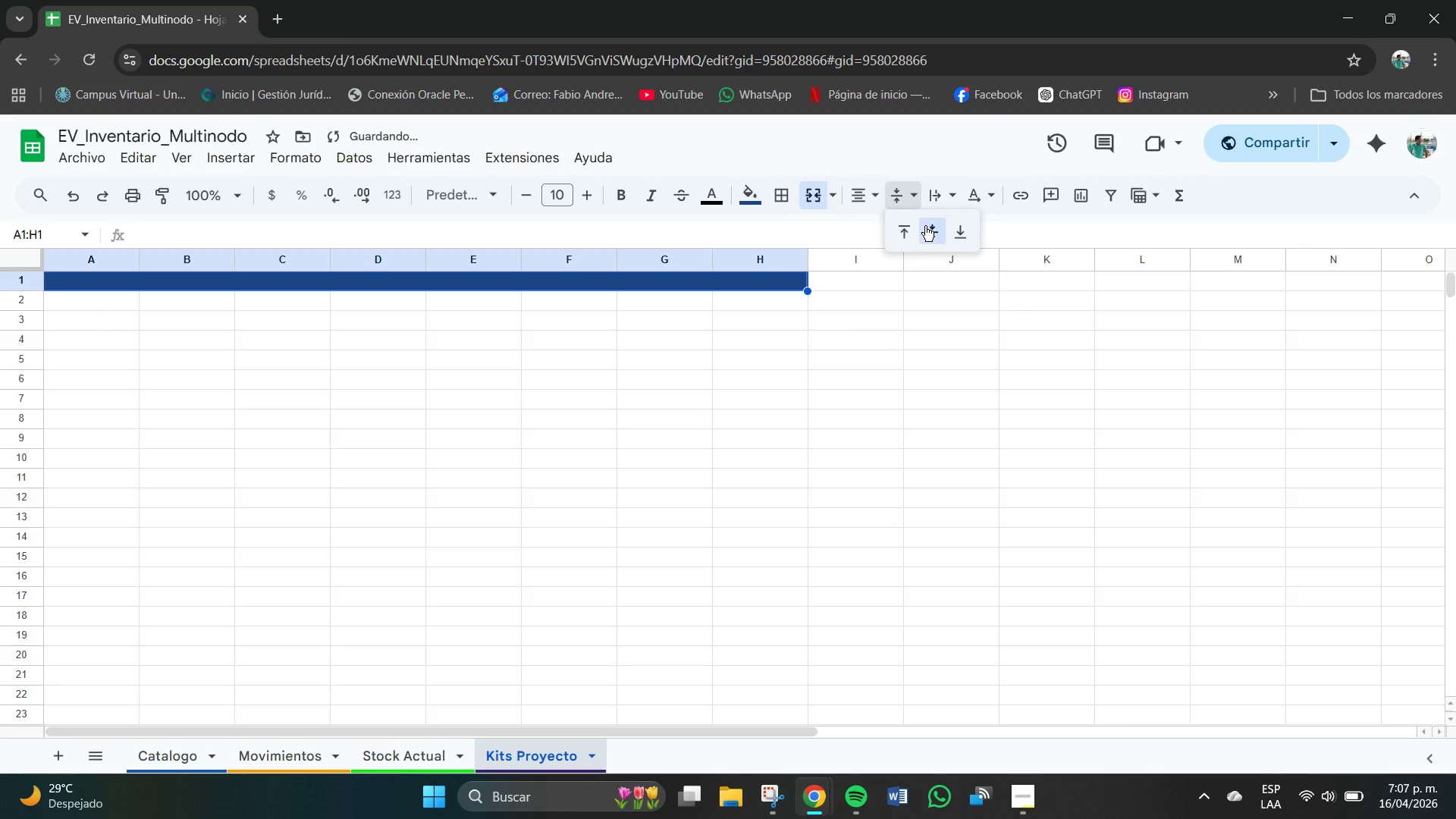 
left_click([929, 228])
 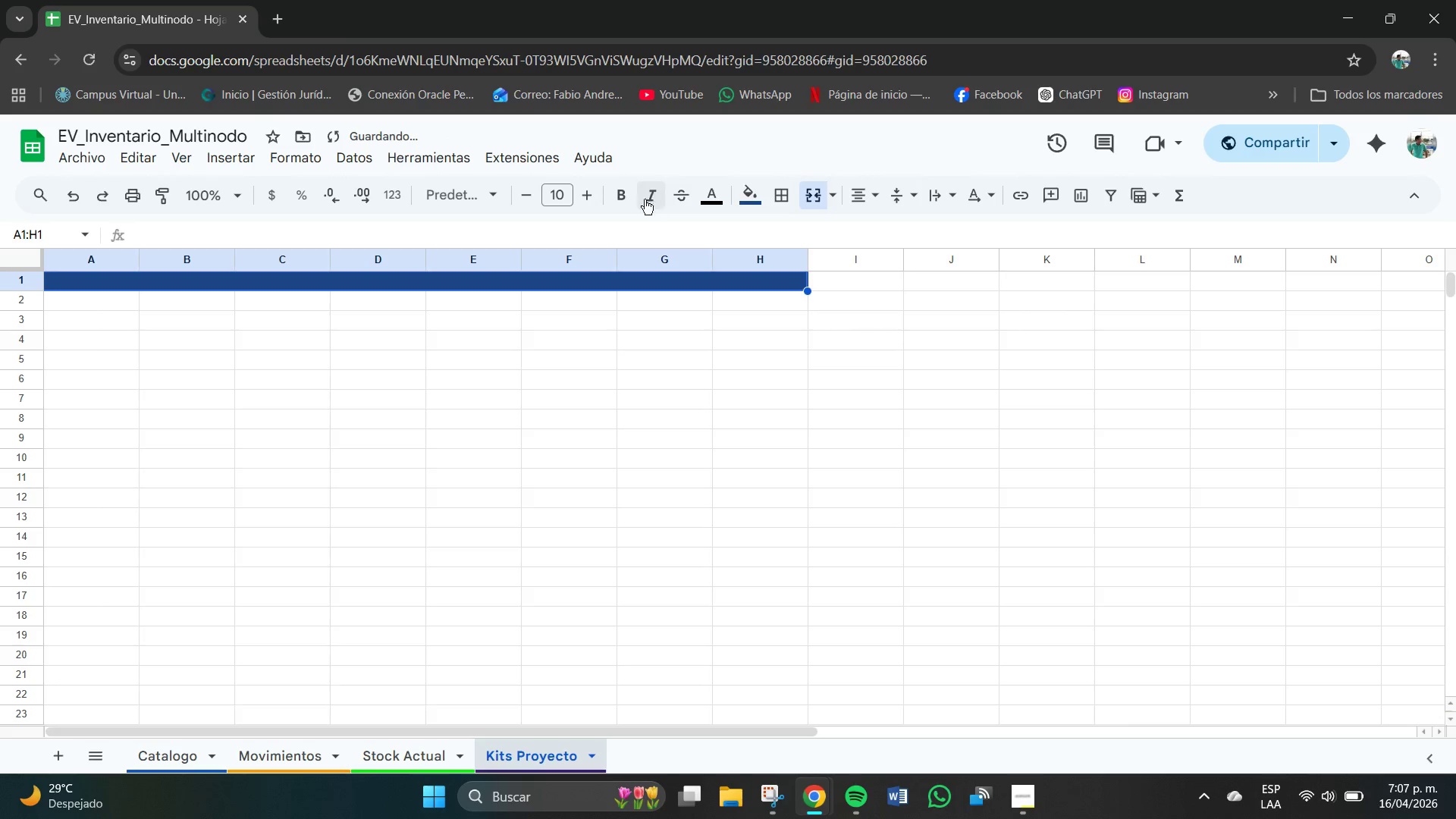 
left_click([631, 197])
 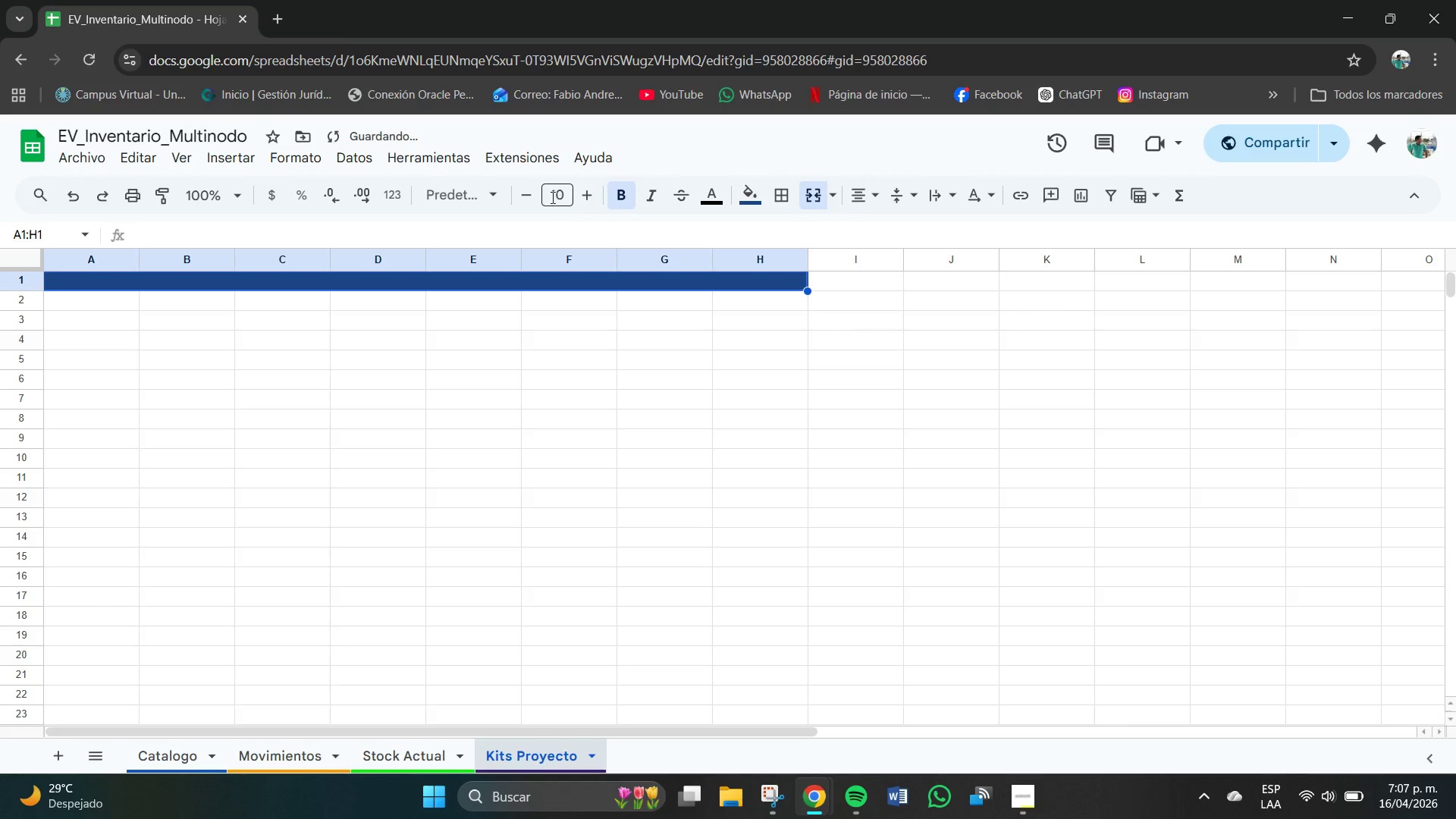 
left_click([561, 197])
 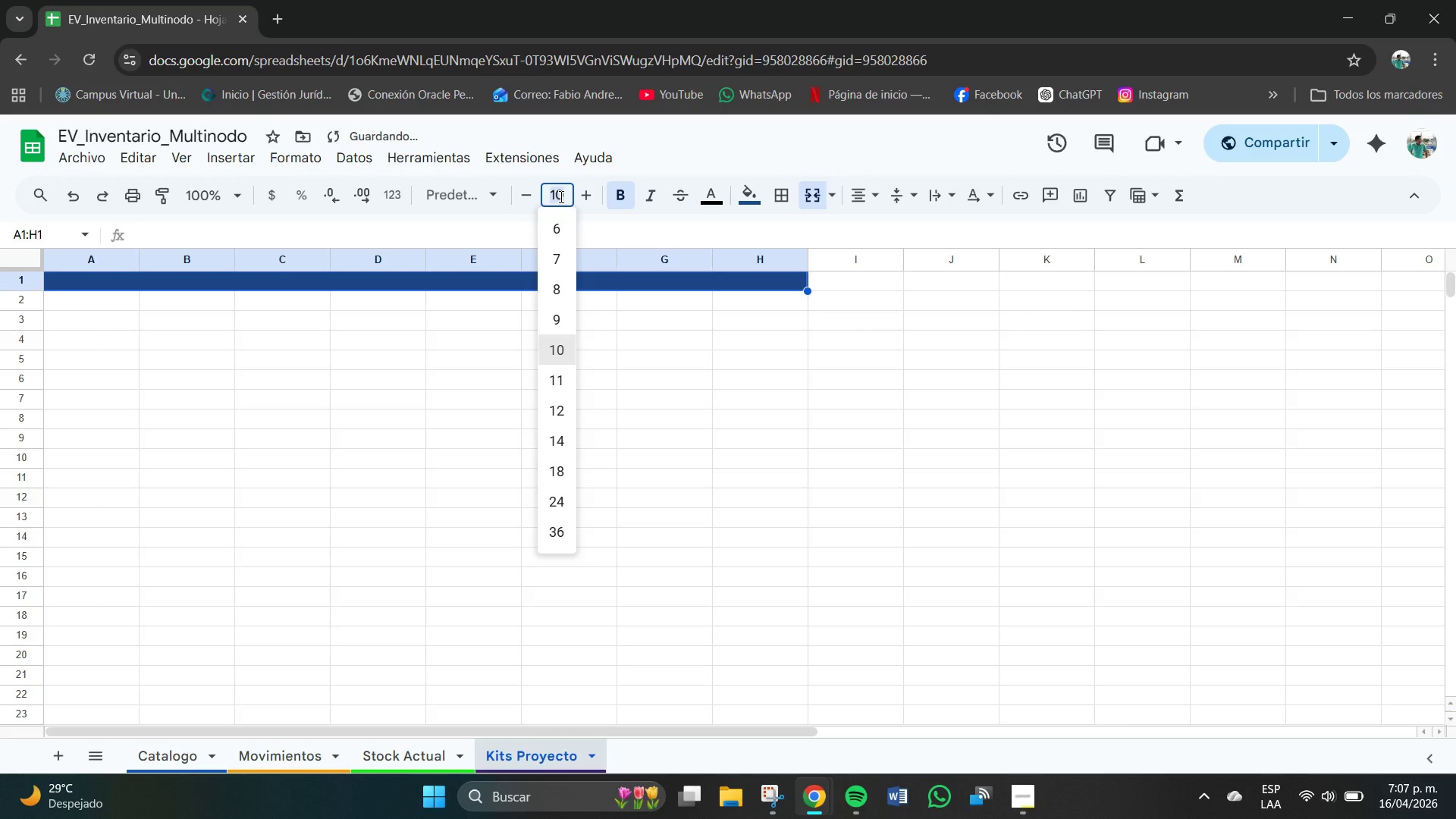 
key(Numpad1)
 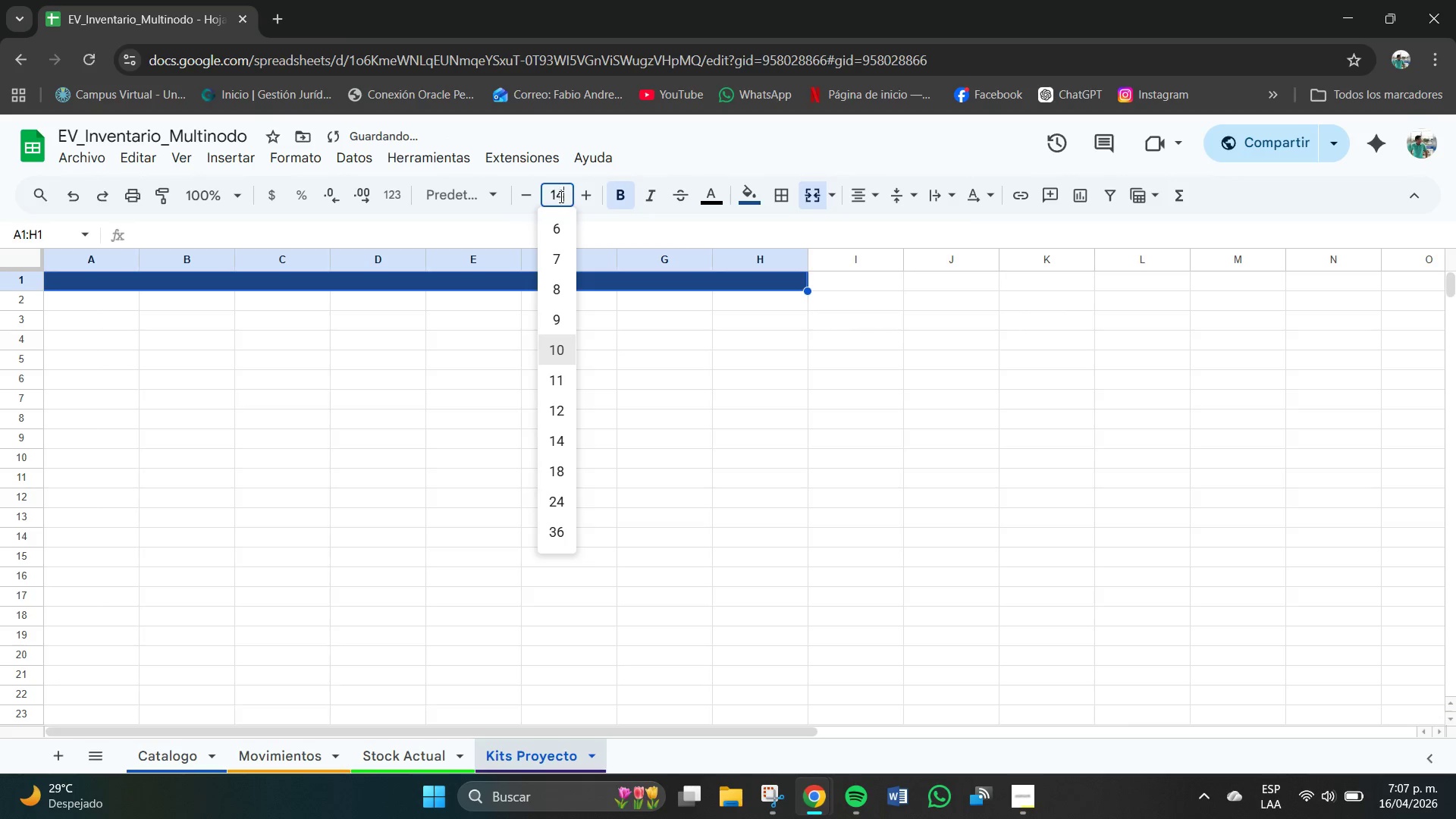 
key(Numpad4)
 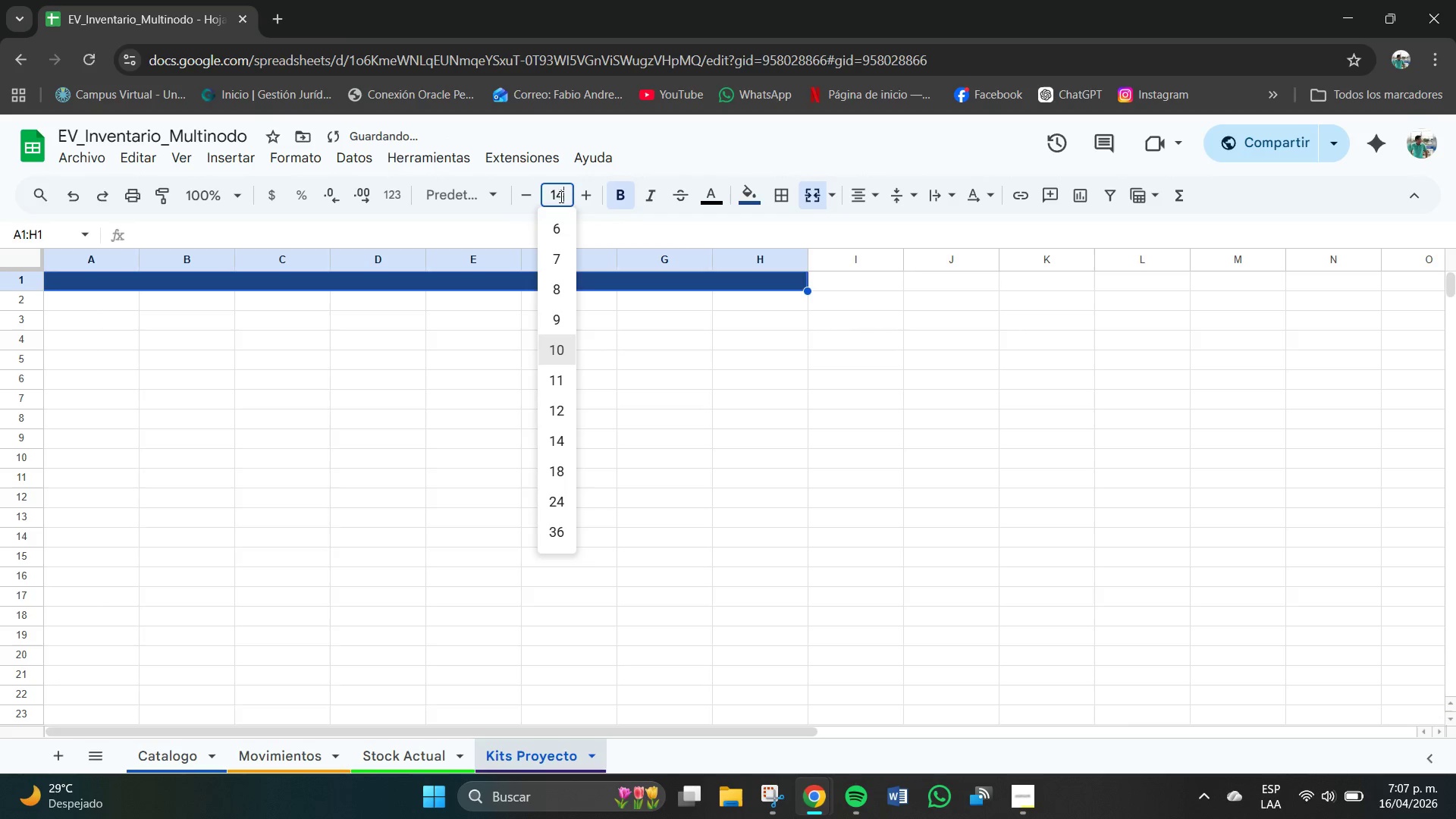 
key(NumpadEnter)
 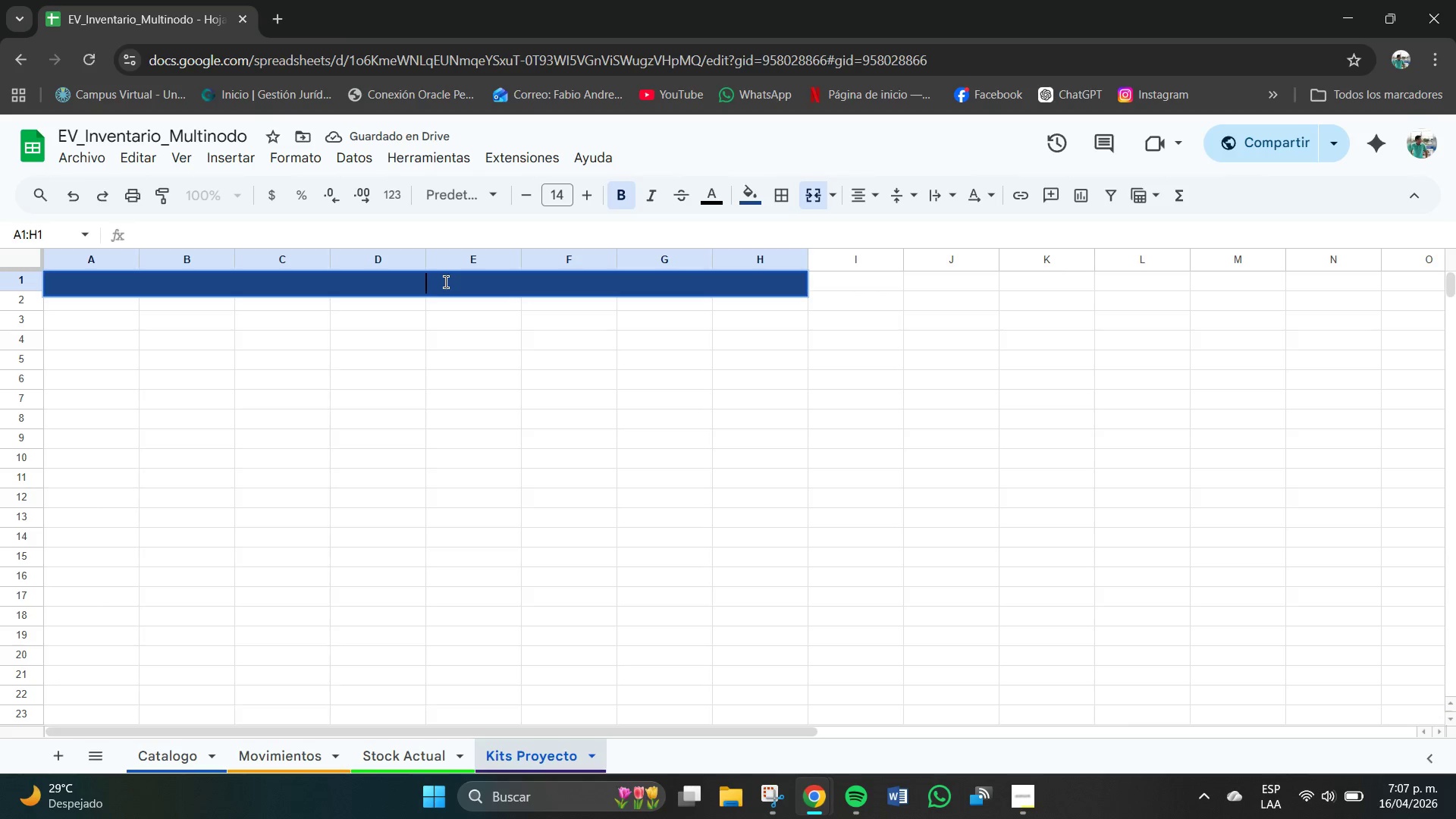 
left_click([632, 388])
 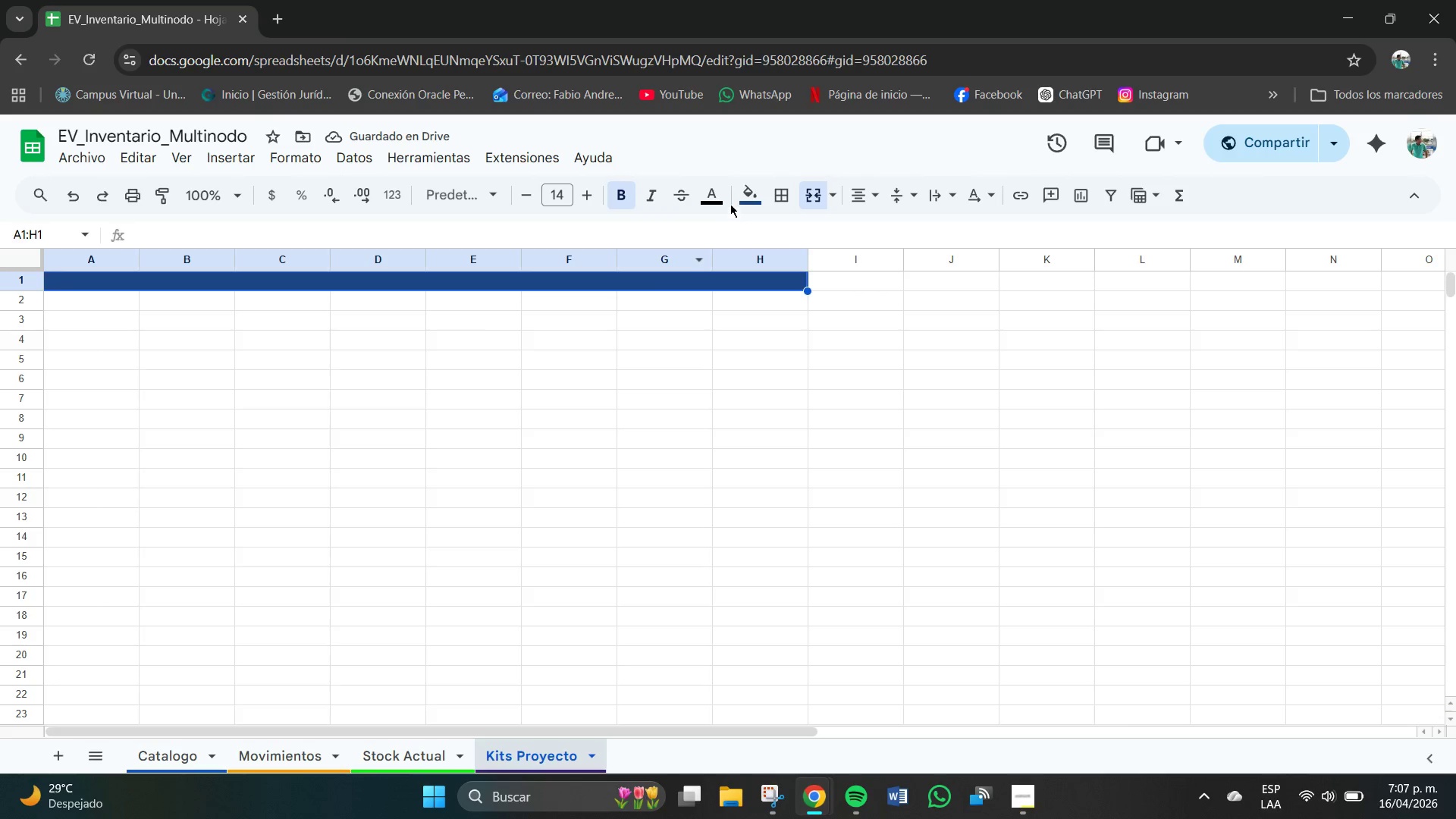 
left_click([714, 199])
 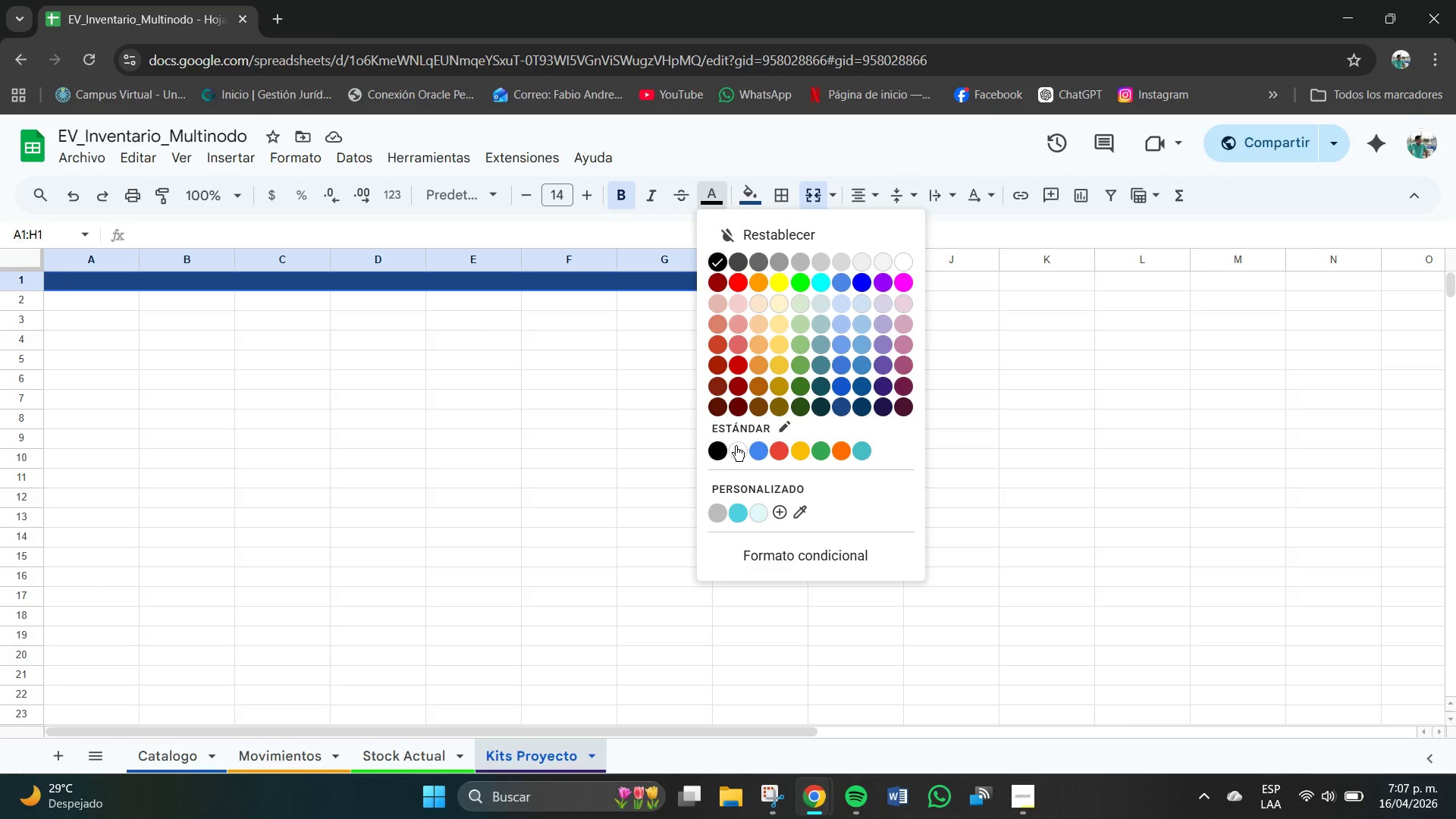 
left_click([735, 451])
 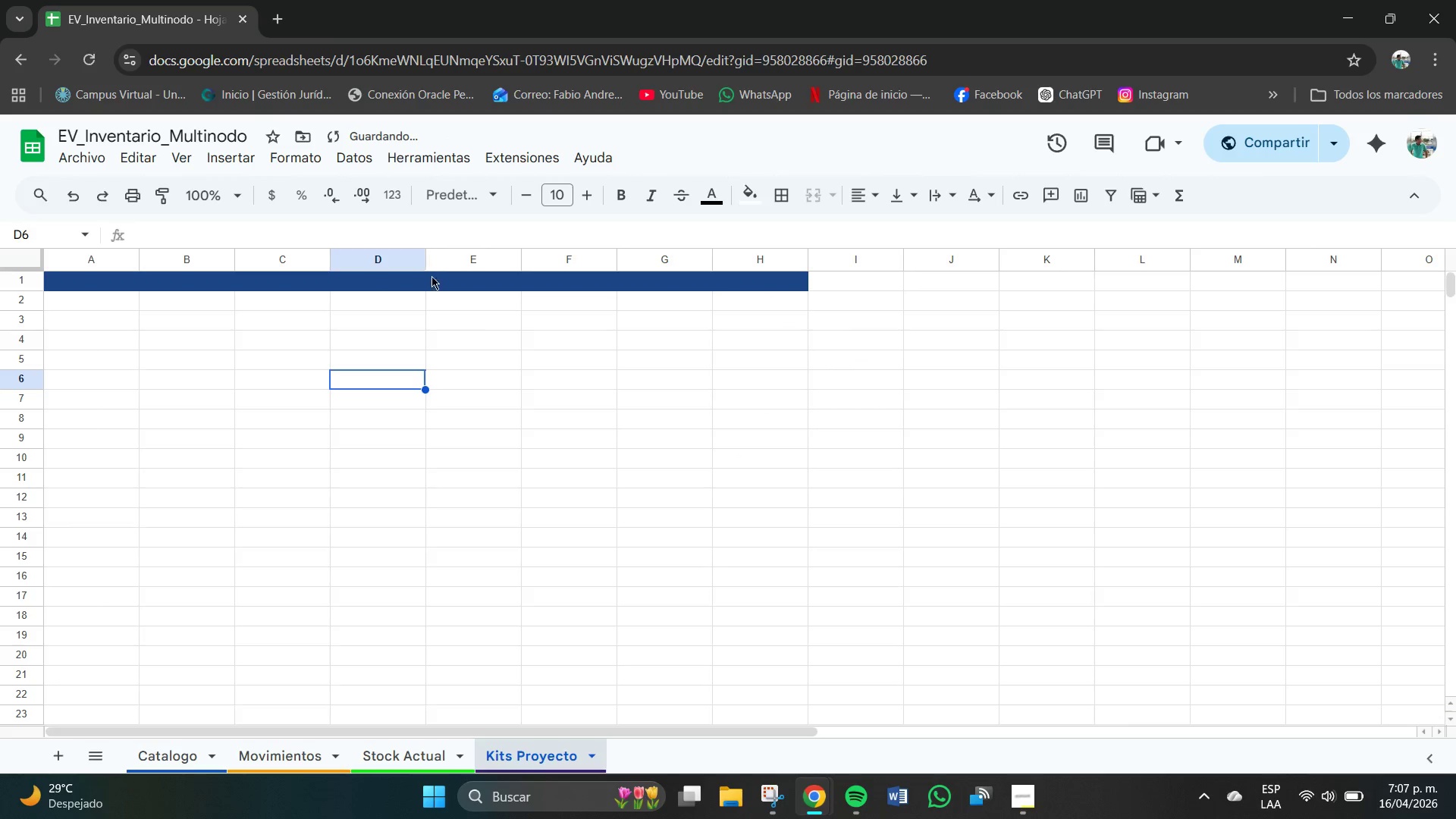 
double_click([435, 284])
 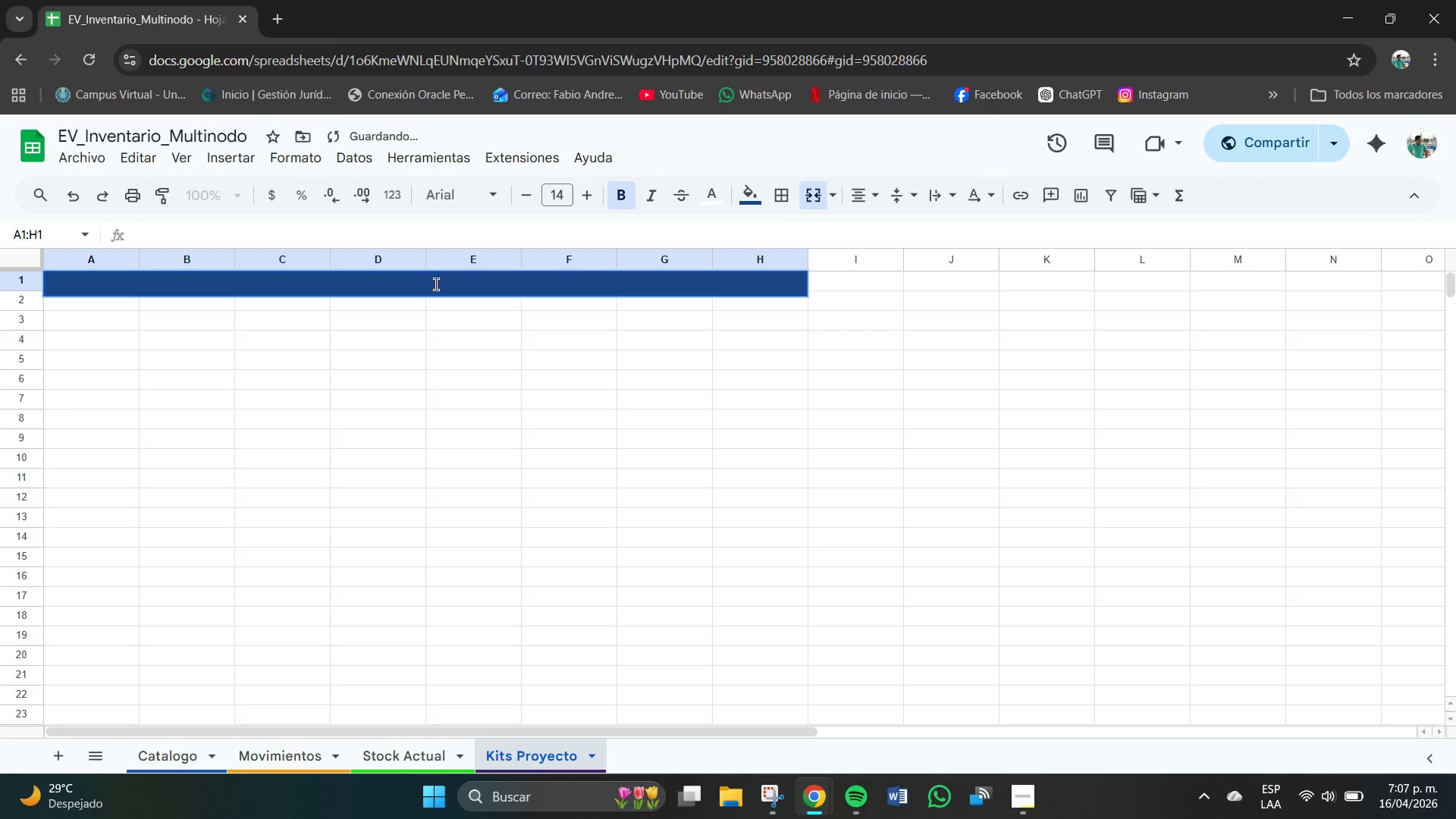 
key(Meta+V)
 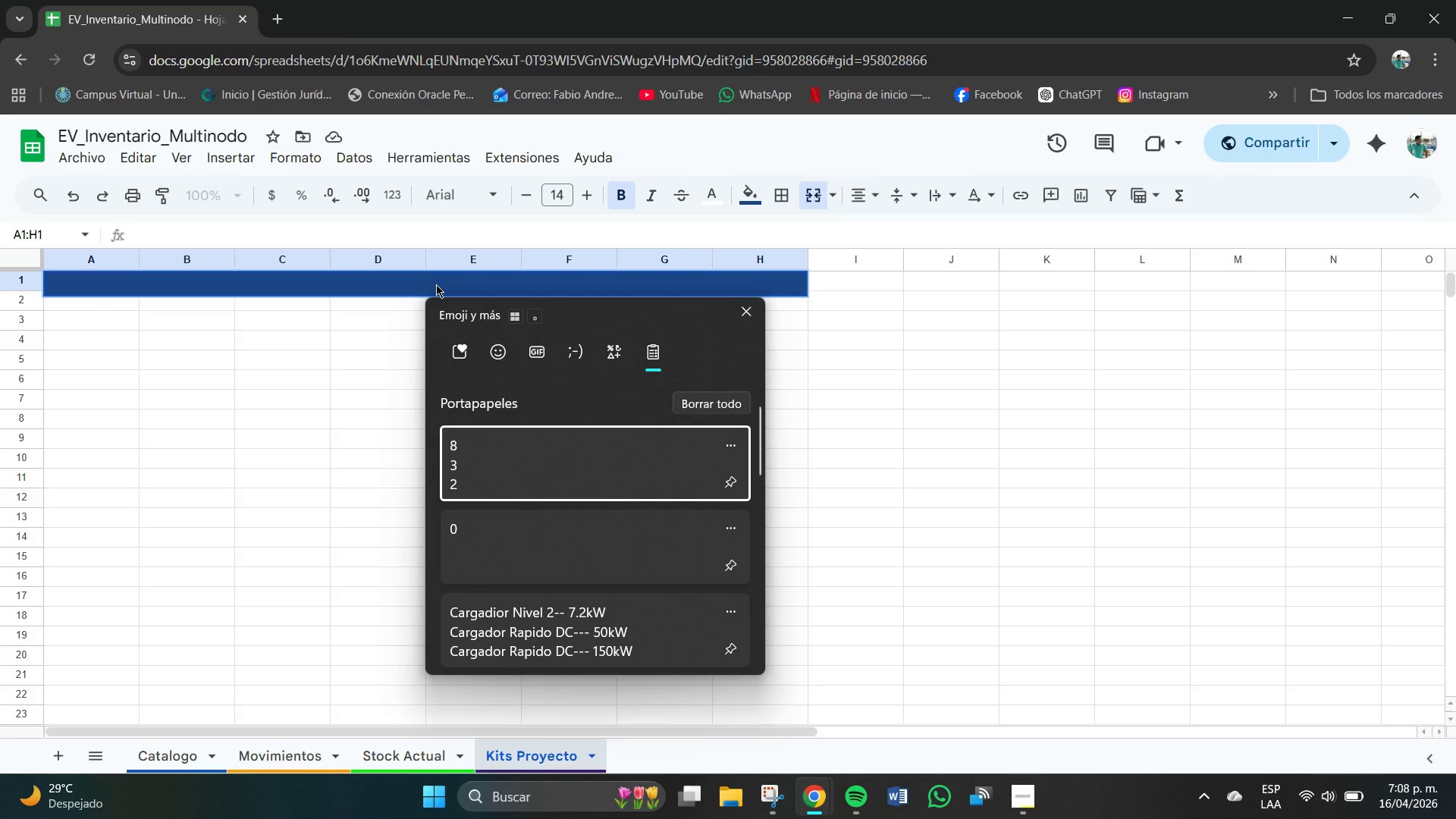 
left_click([500, 359])
 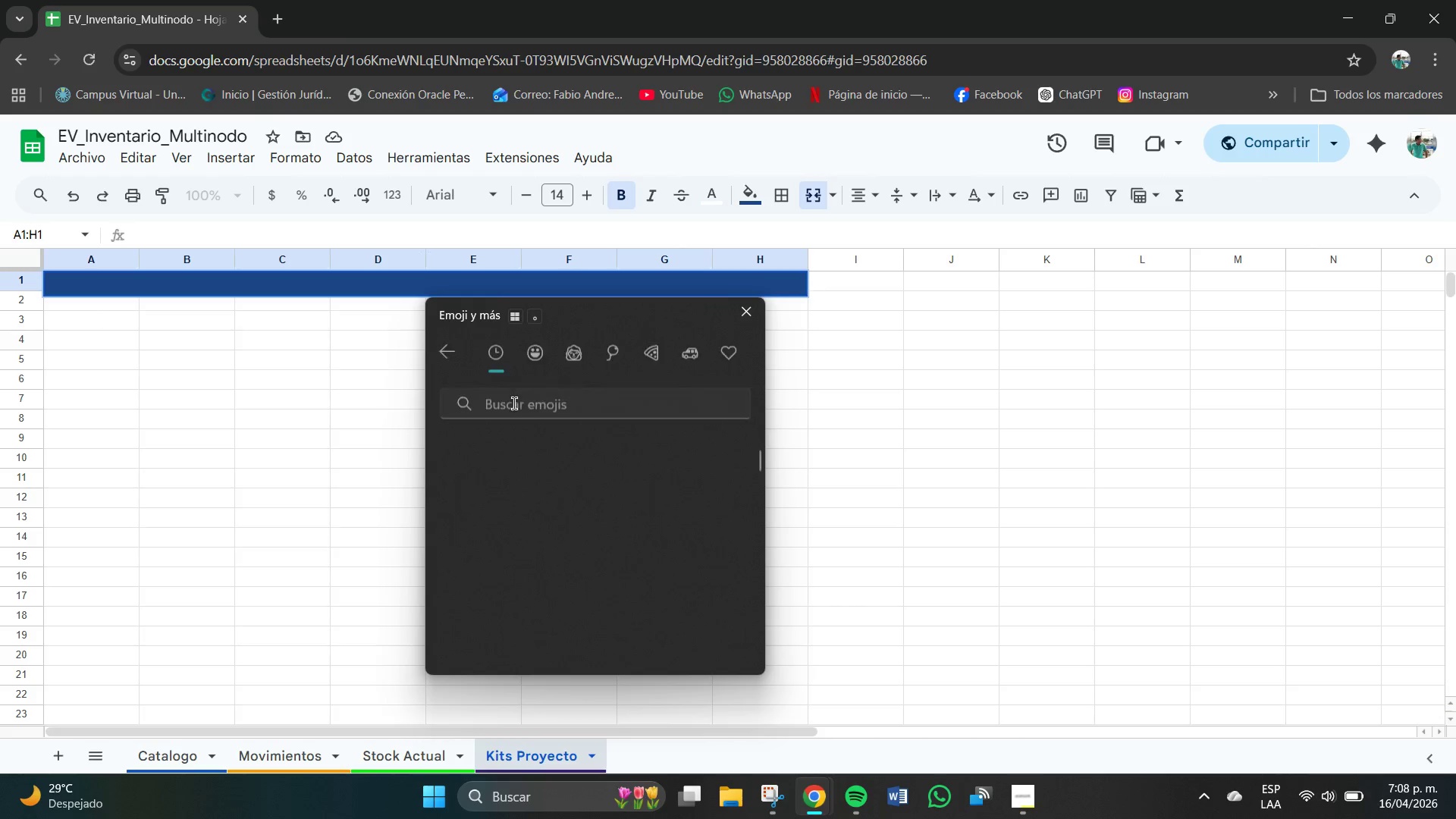 
left_click([511, 406])
 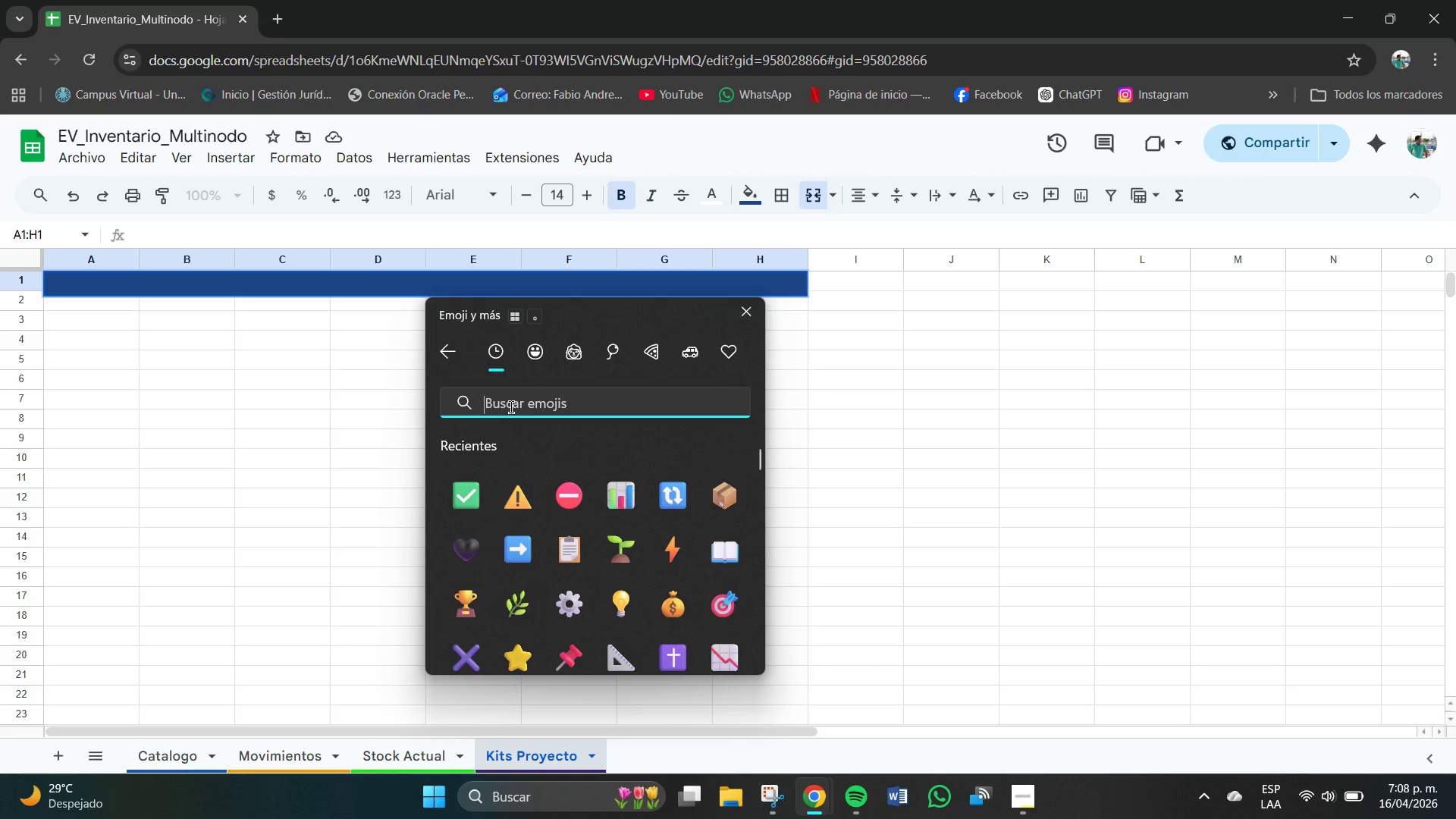 
type(kit)
key(Backspace)
key(Backspace)
type(i)
key(Backspace)
key(Backspace)
type(caja)
 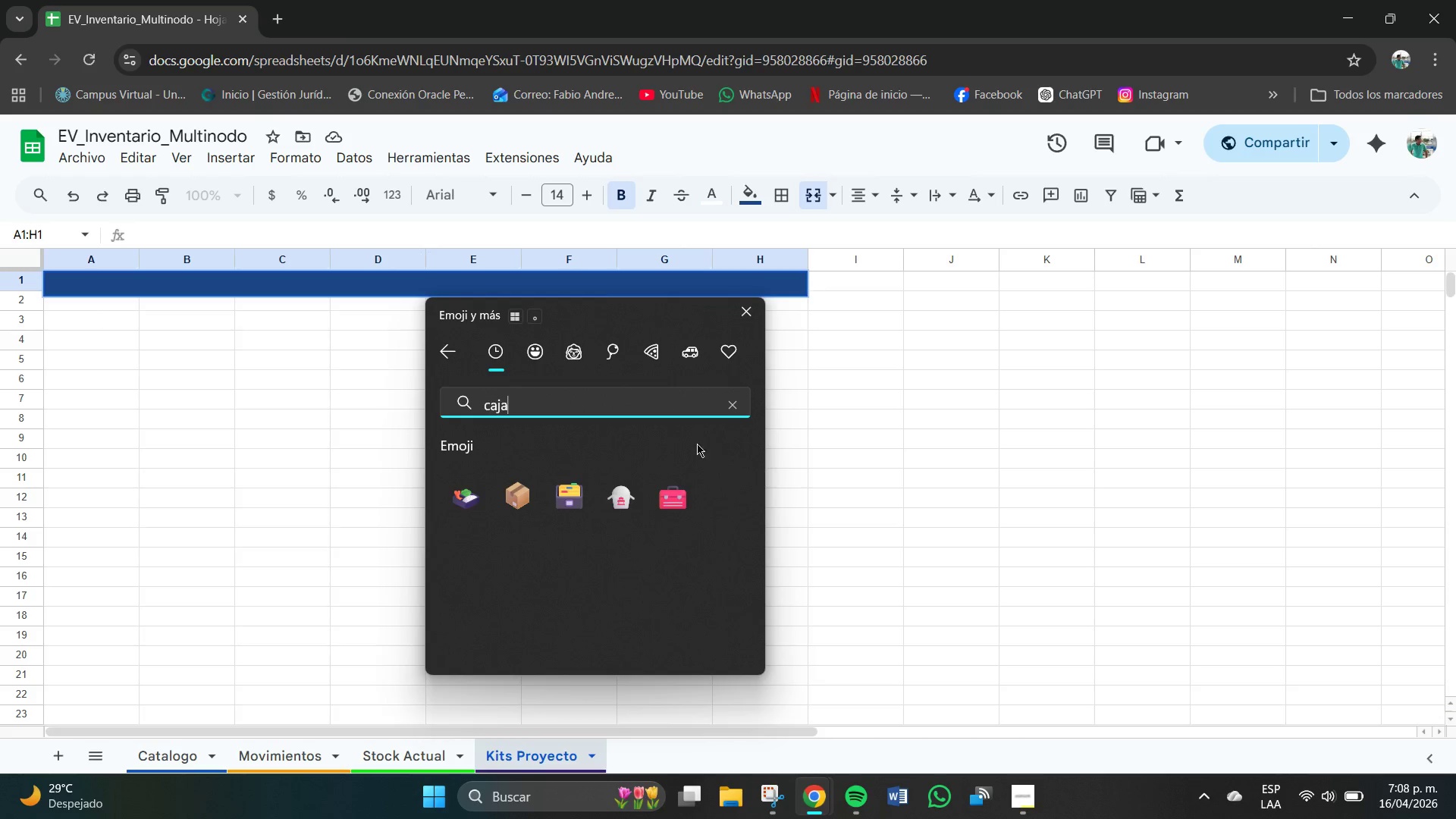 
left_click([674, 495])
 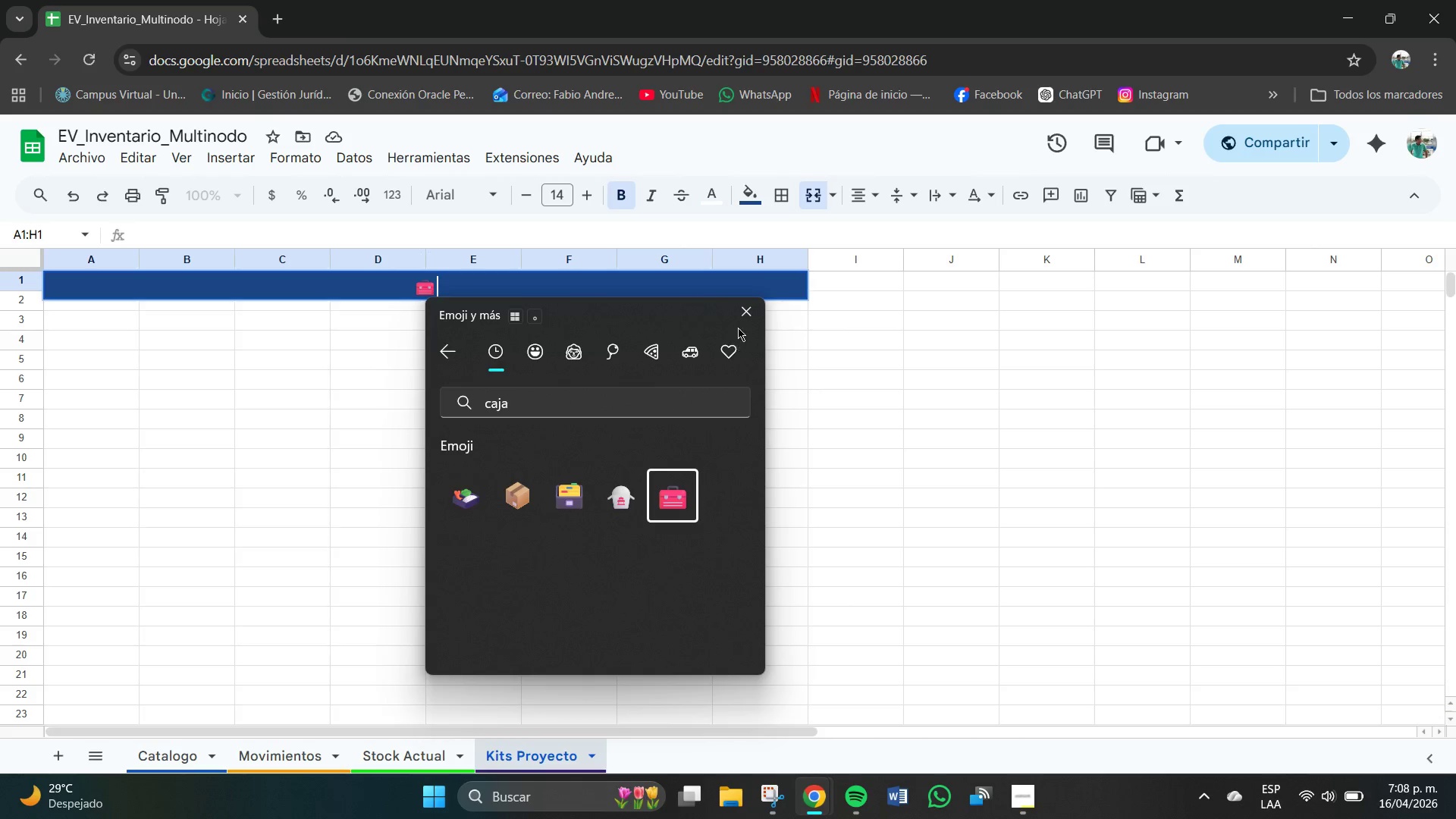 
left_click([740, 315])
 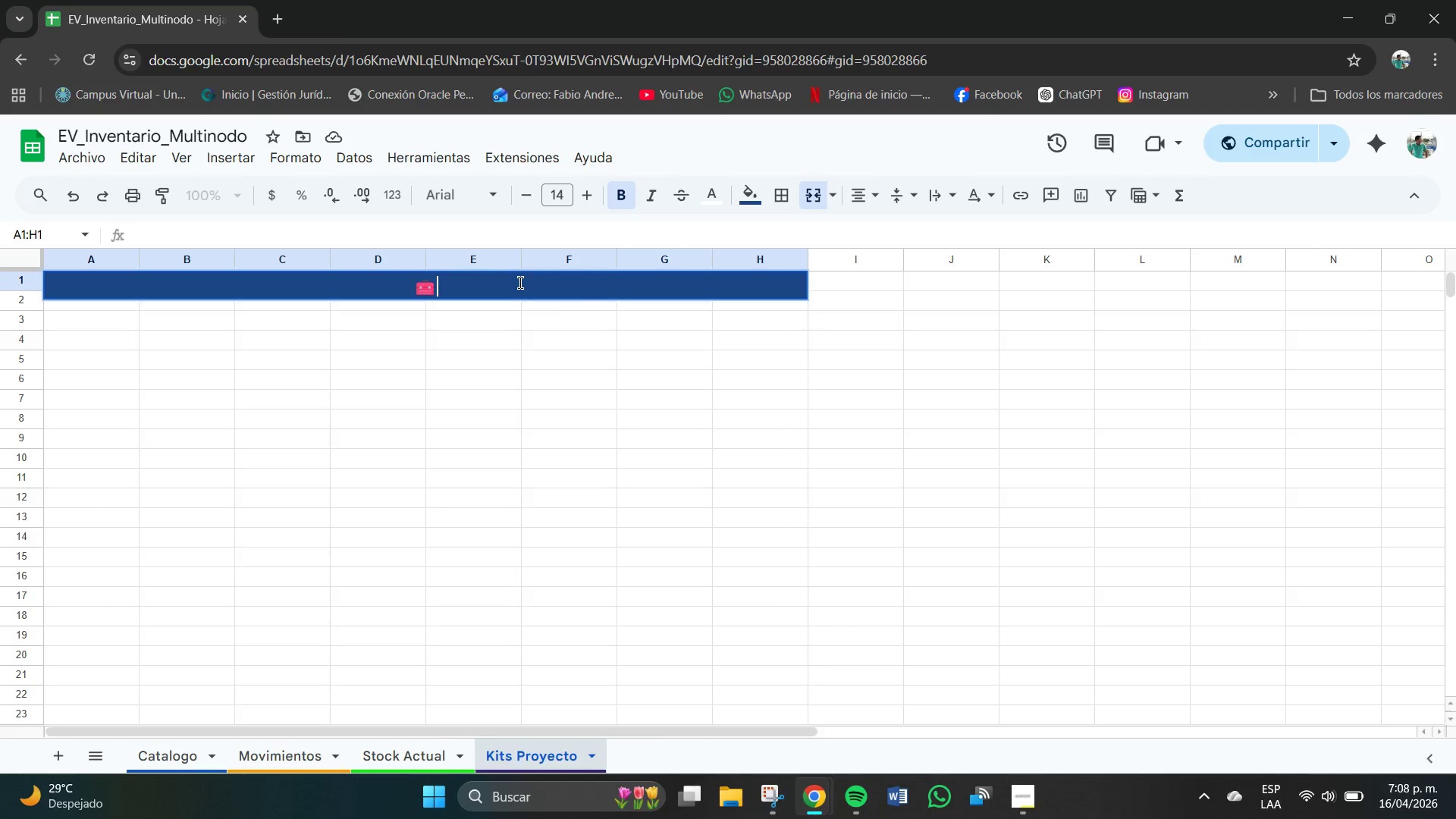 
hold_key(key=ShiftRight, duration=0.81)
 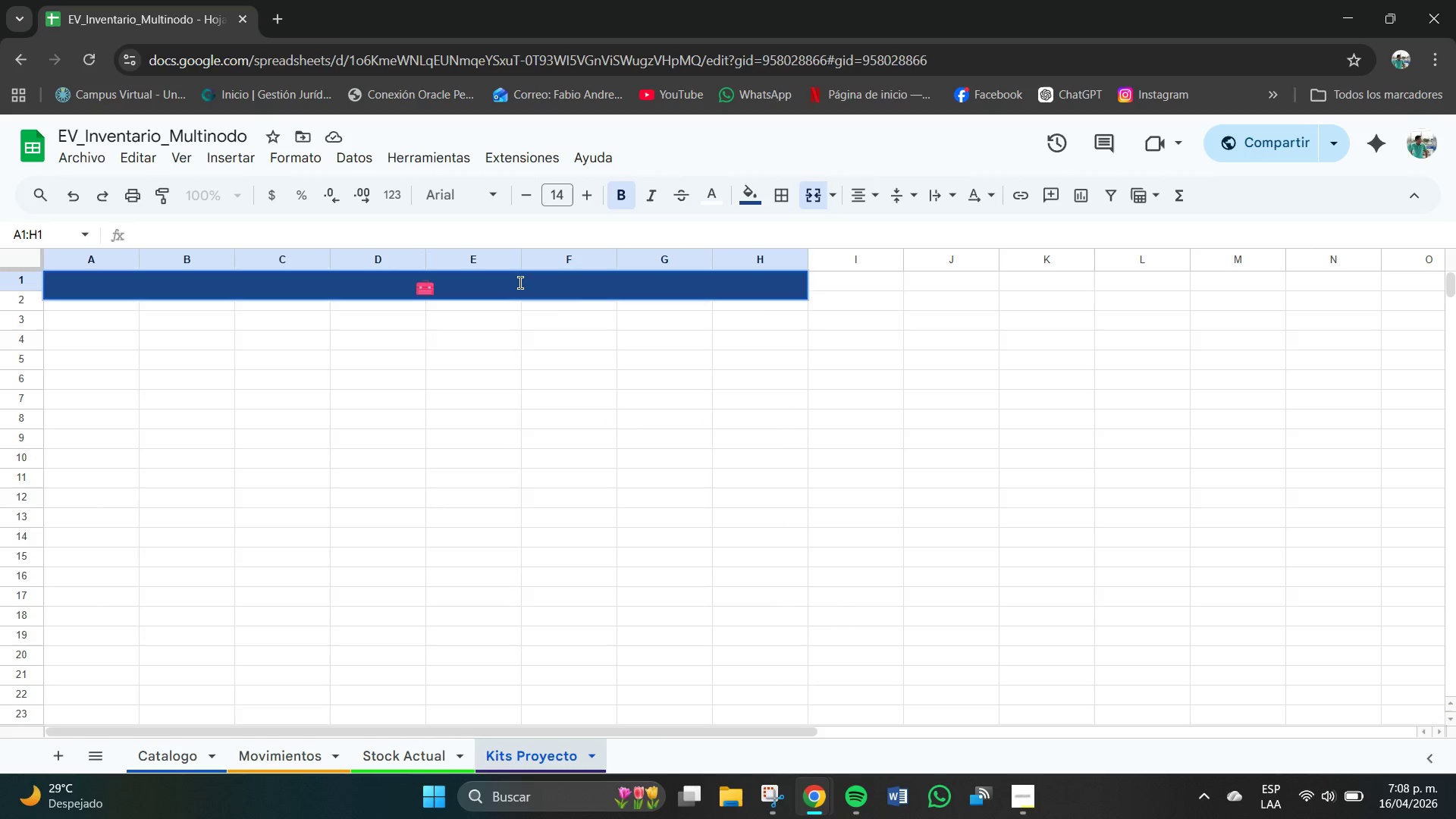 
type(KITS DE PROYECTO -- AGRUPACION DE COMPONENTES )
 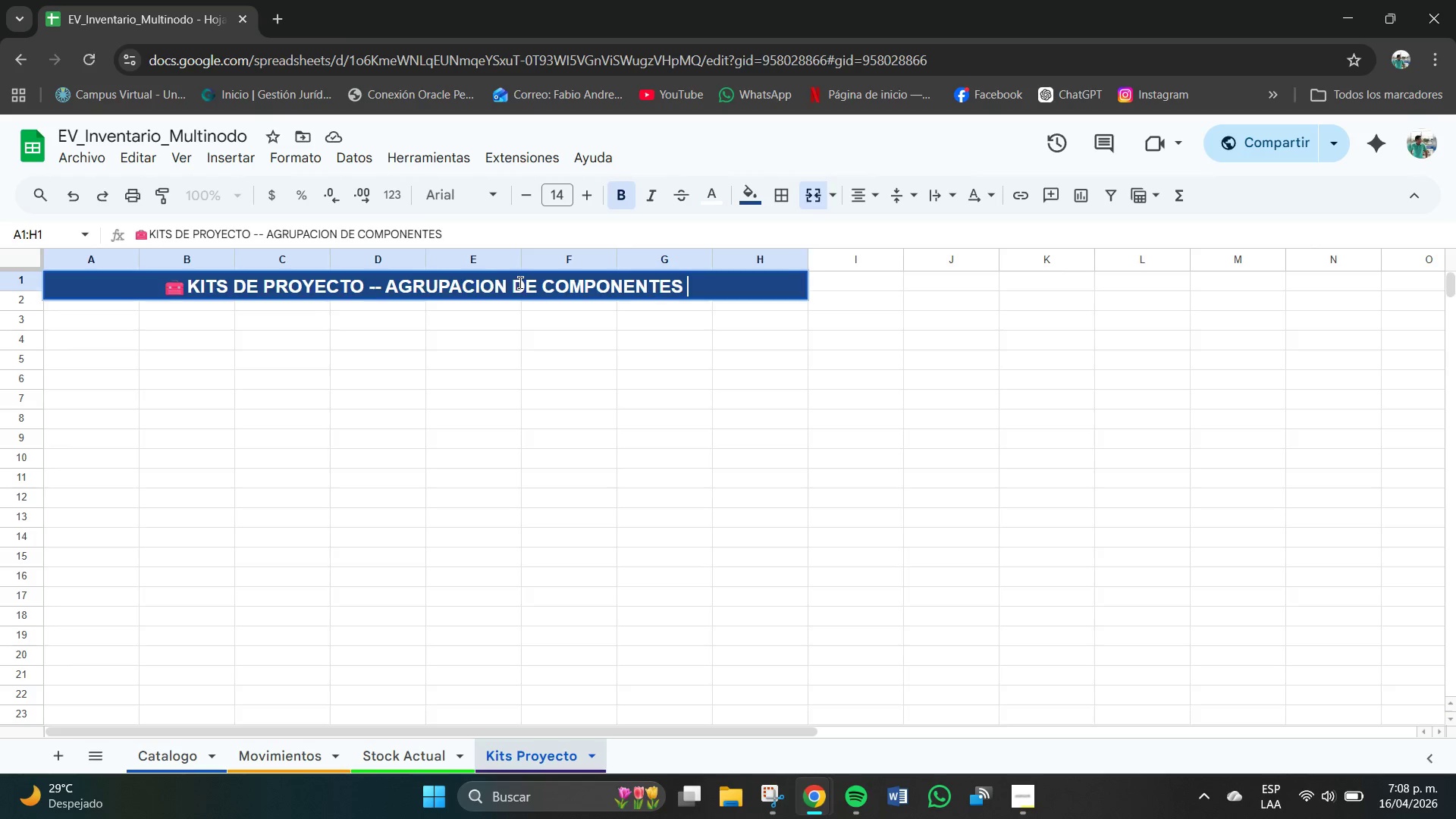 
key(Enter)
 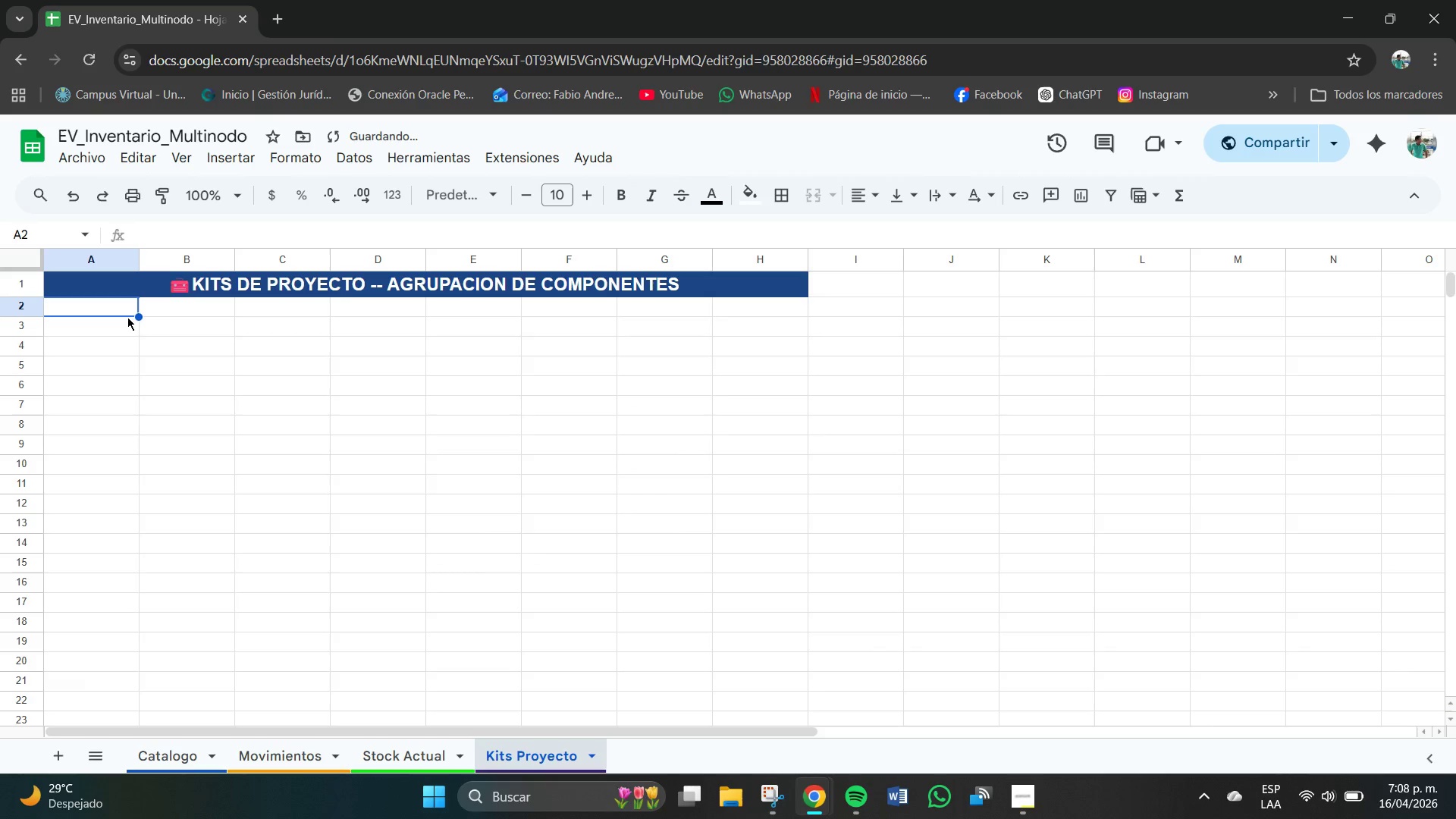 
left_click_drag(start_coordinate=[115, 313], to_coordinate=[758, 312])
 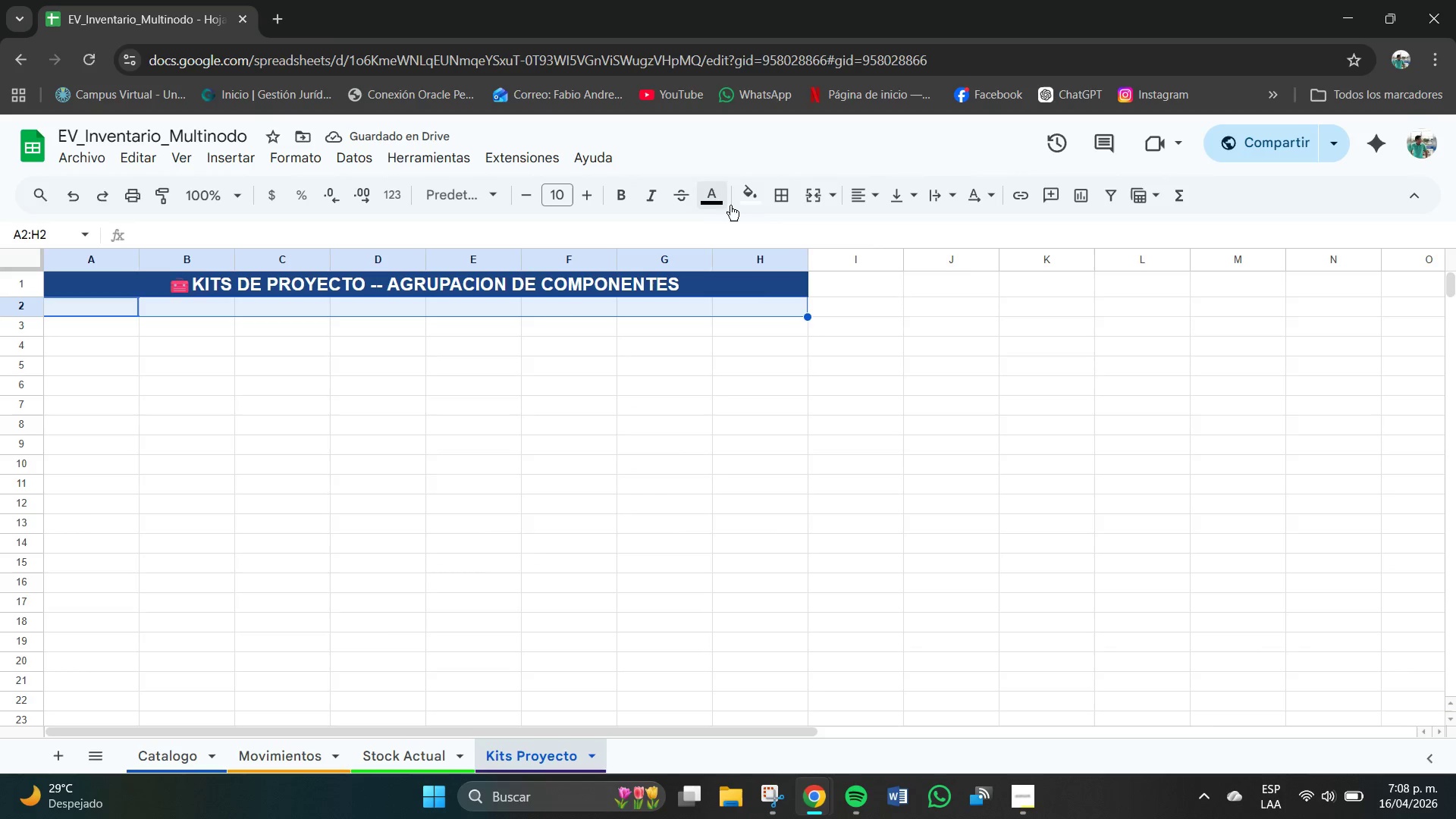 
left_click([755, 197])
 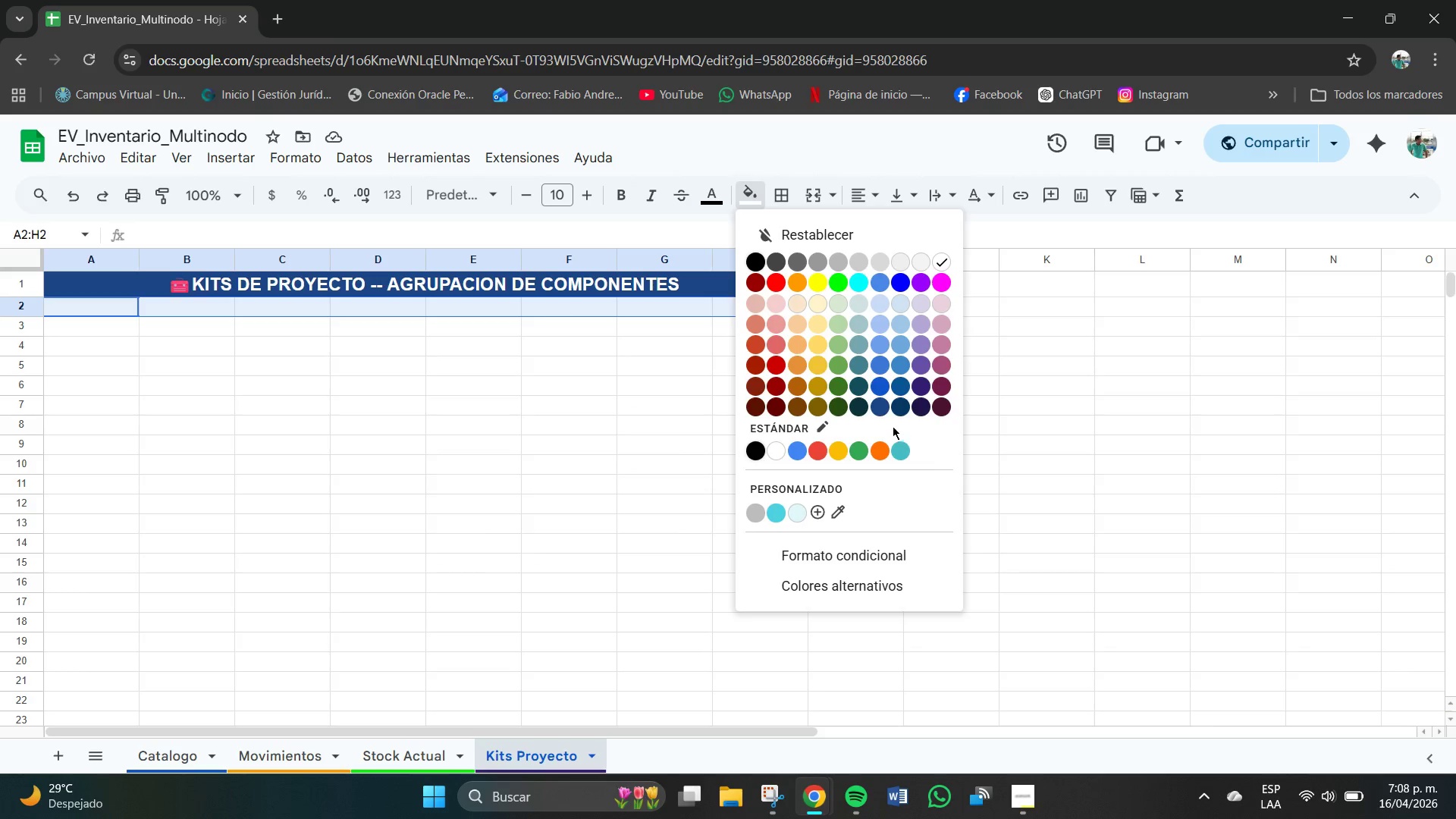 
left_click([881, 406])
 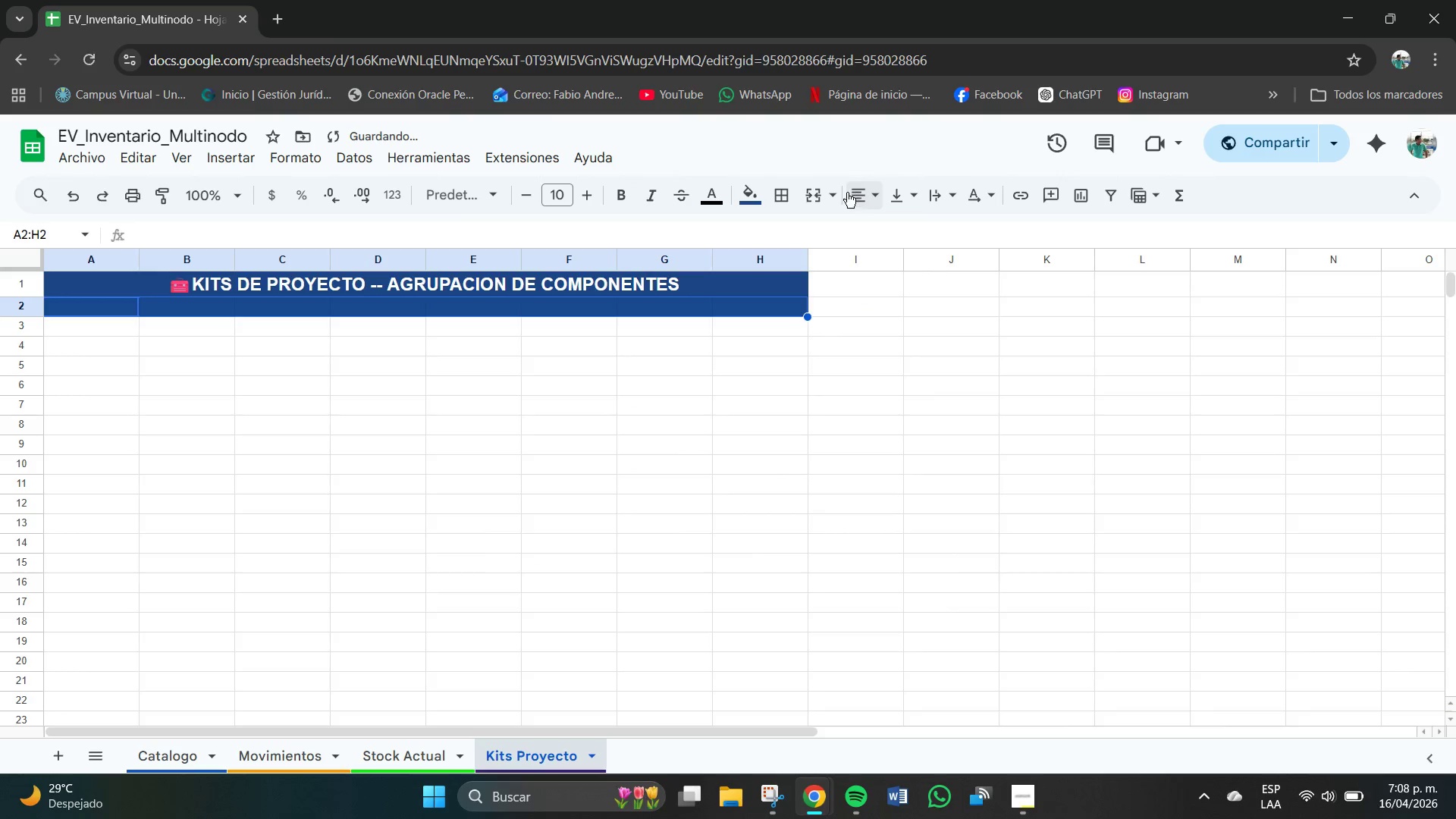 
left_click([854, 195])
 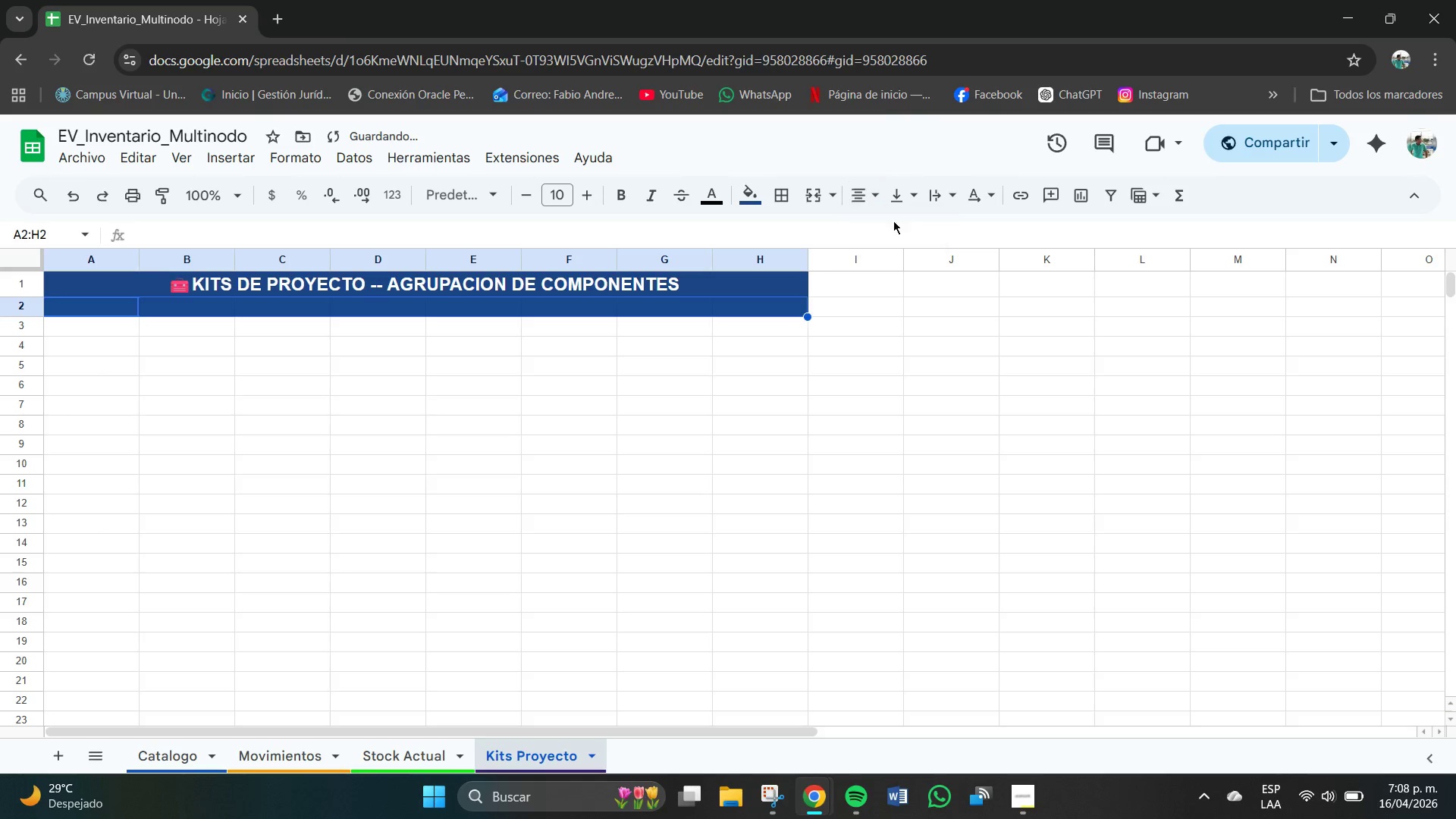 
double_click([899, 199])
 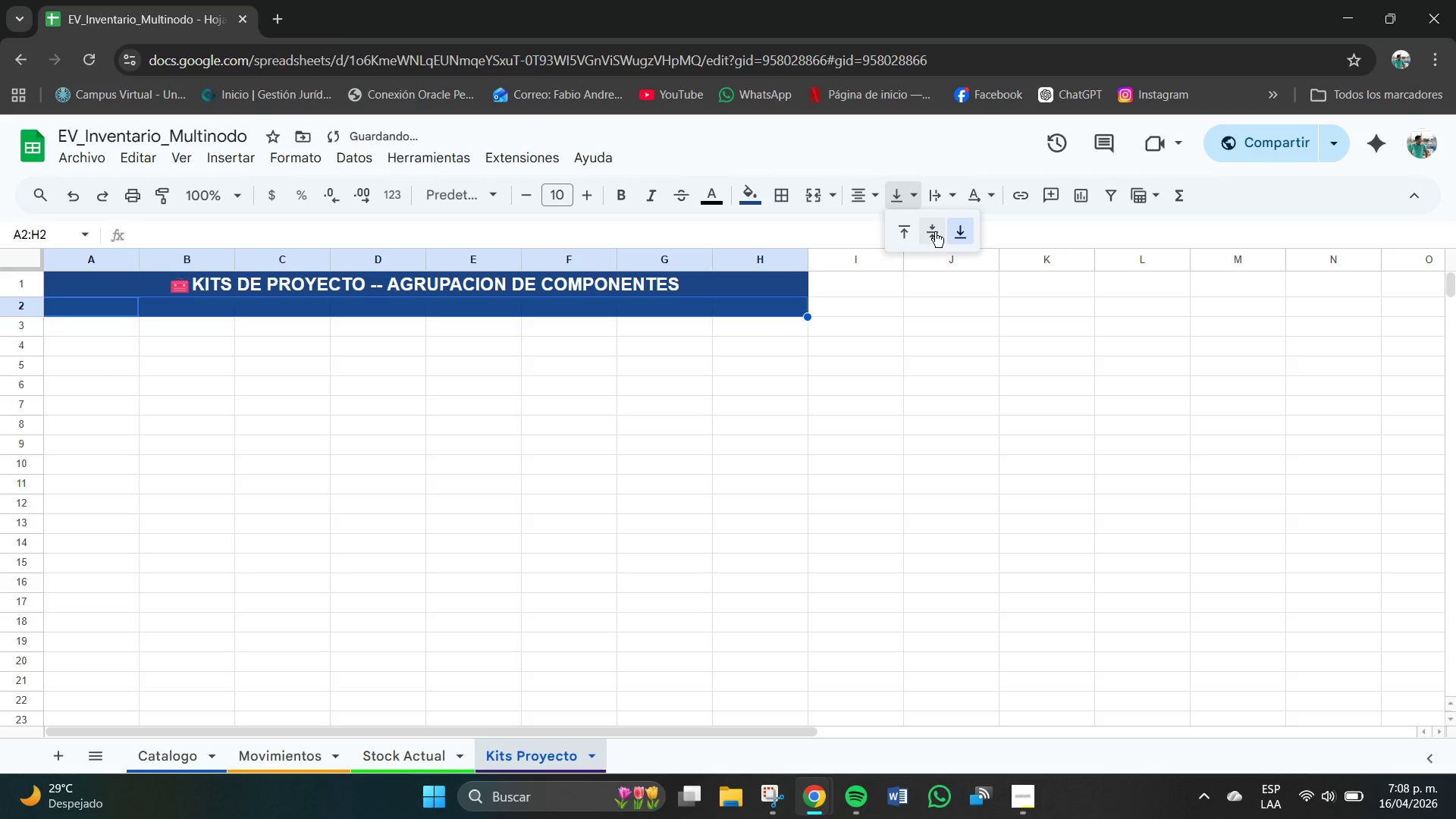 
left_click([930, 237])
 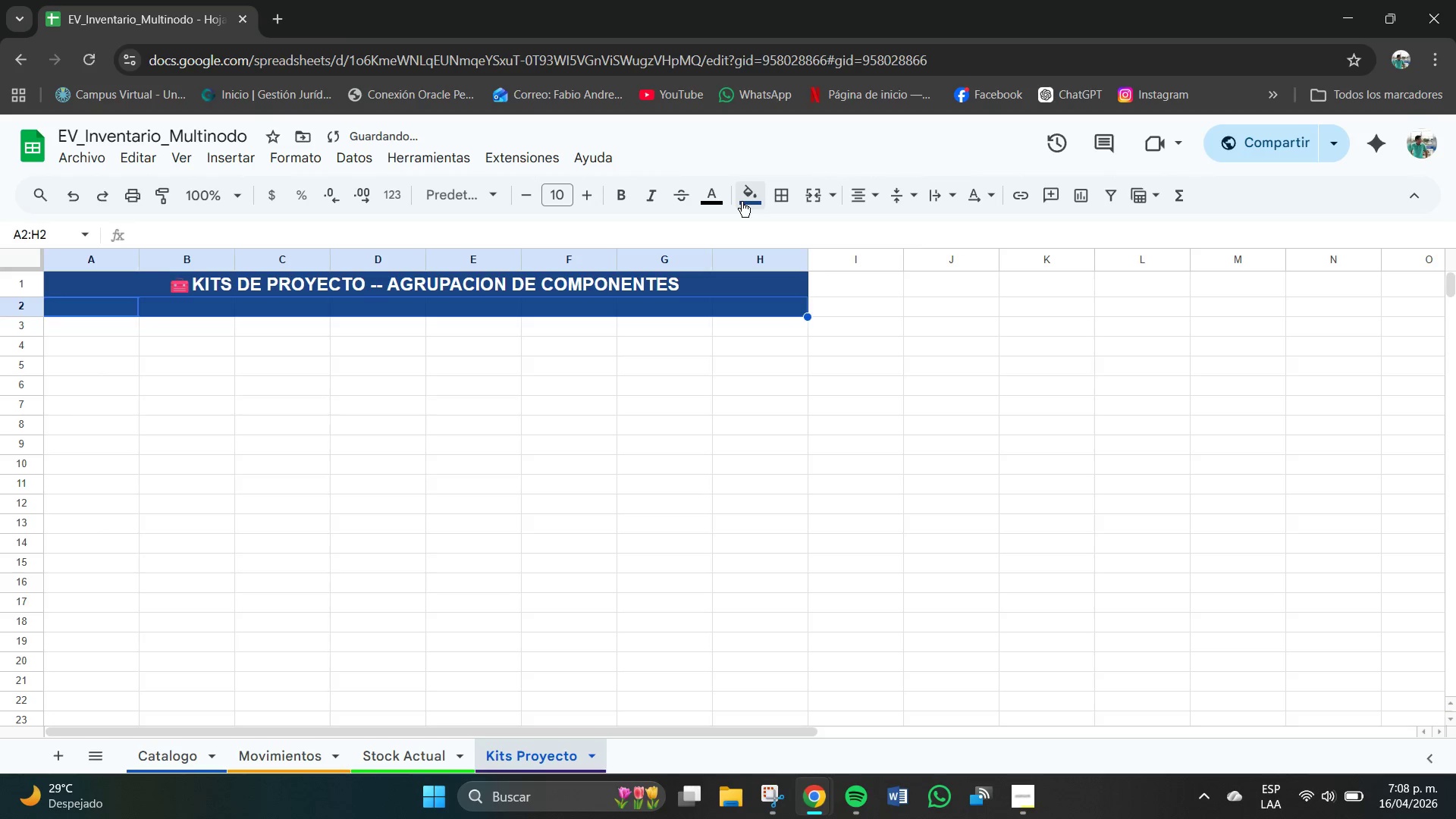 
left_click([713, 202])
 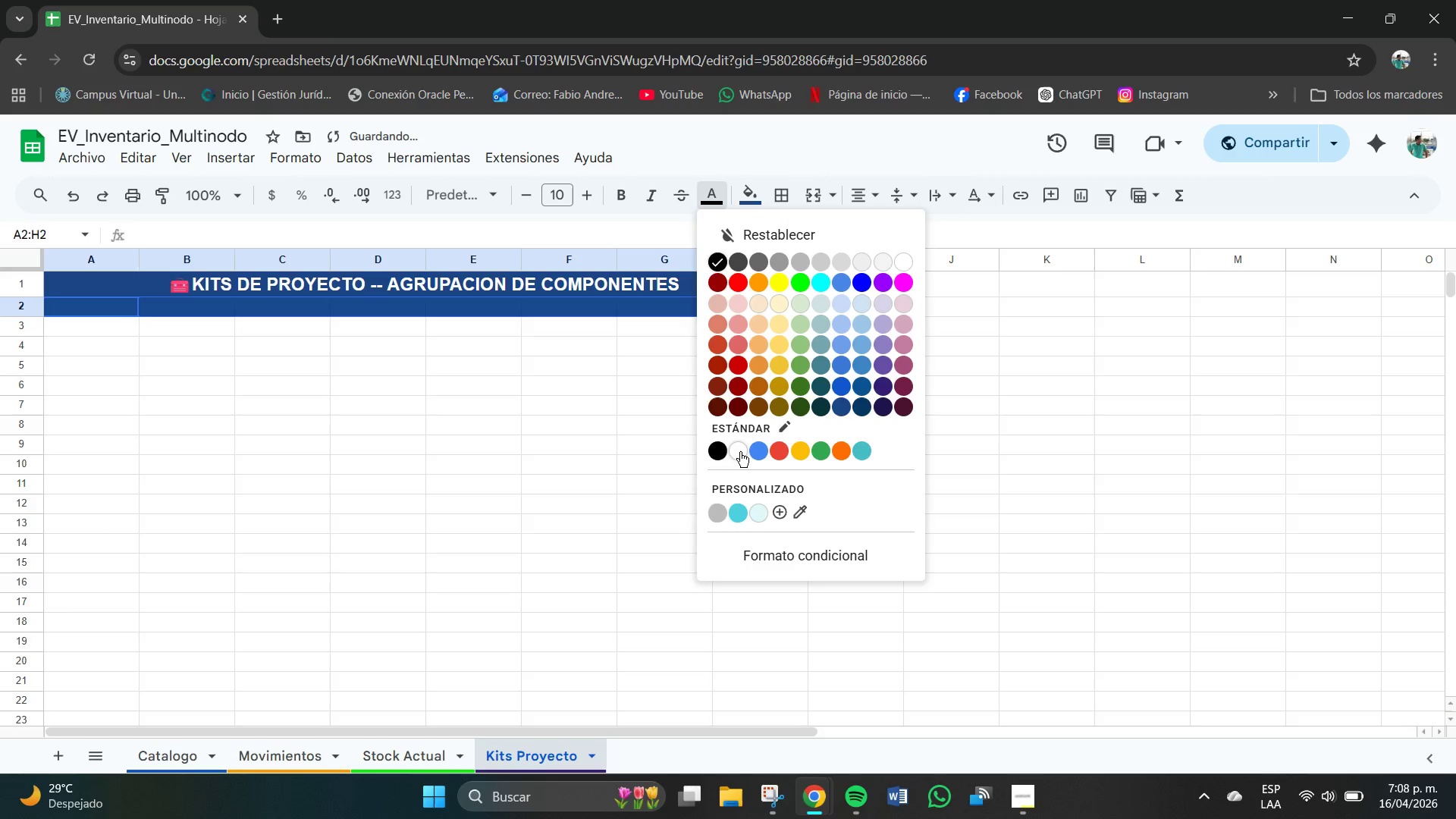 
left_click([739, 453])
 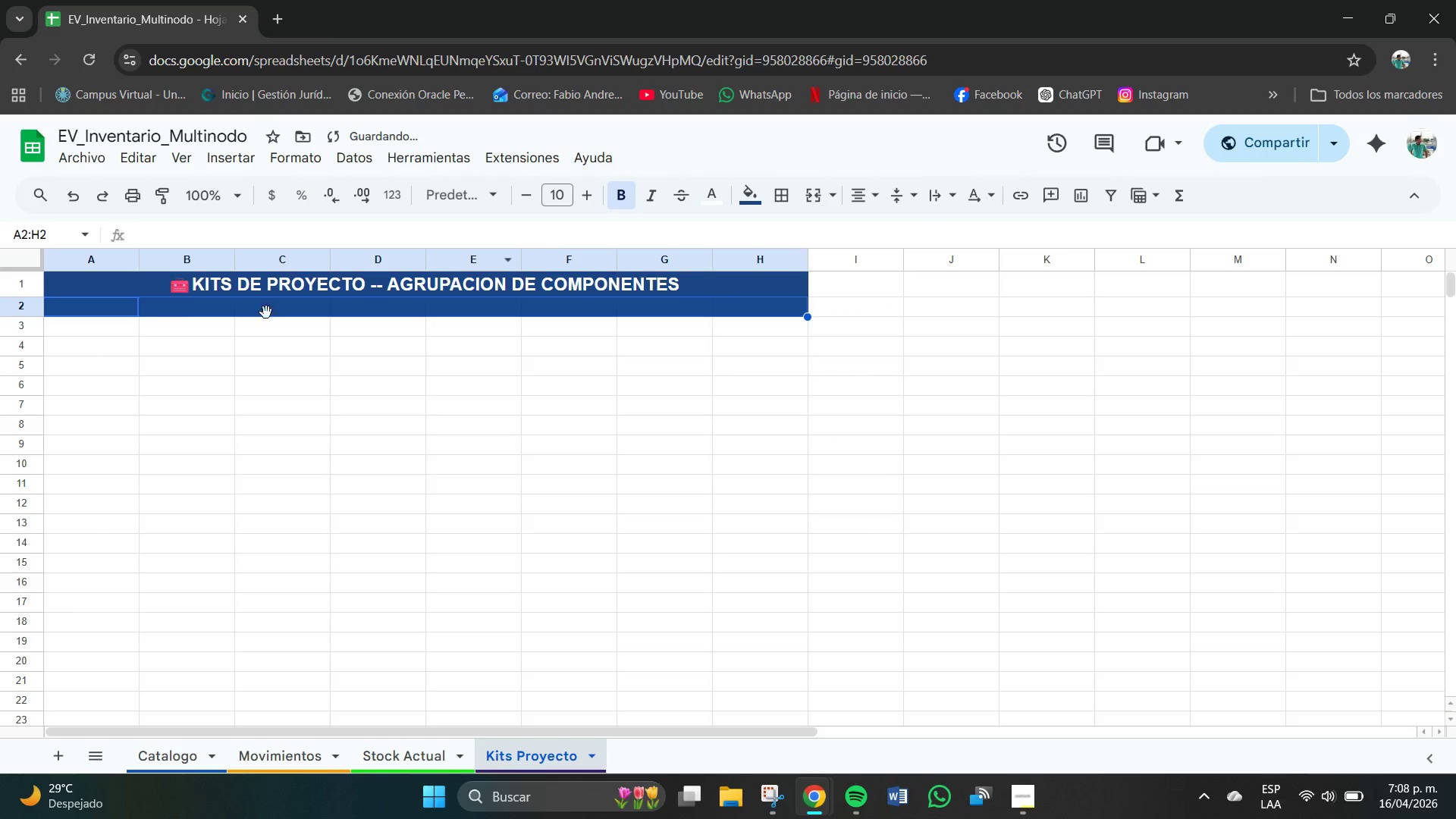 
left_click([98, 307])
 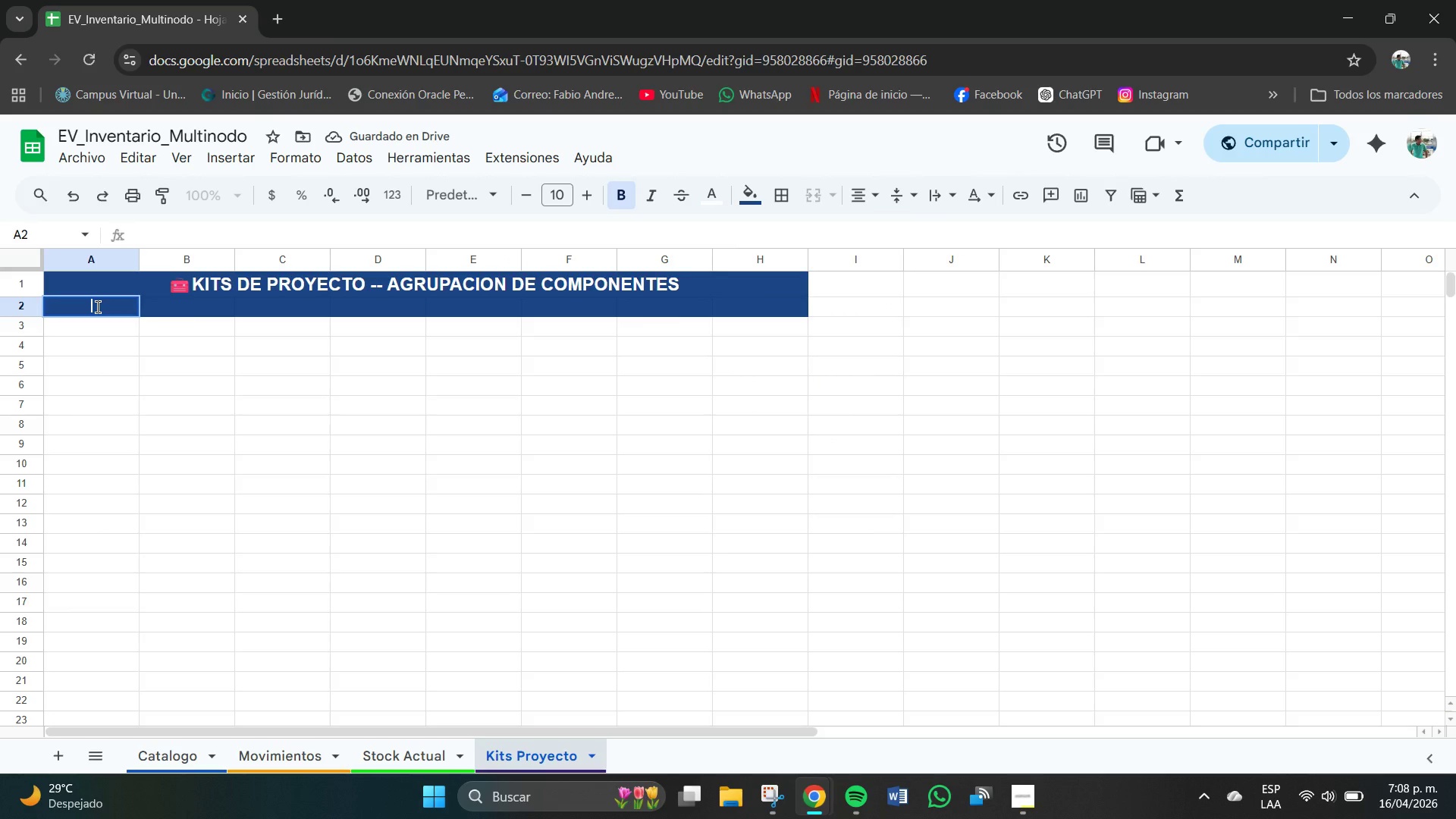 
type(Kiy)
key(Backspace)
type(t ID)
key(Tab)
type(nOMRE)
key(Backspace)
key(Backspace)
key(Backspace)
key(Backspace)
key(Backspace)
type(nOMBRE)
key(Backspace)
key(Backspace)
key(Backspace)
key(Backspace)
key(Backspace)
key(Backspace)
type(Nombre del Kiy)
key(Backspace)
type(t)
key(Tab)
type(SKU Componente)
key(Tab)
type(Nomre c)
key(Backspace)
type(C)
key(Backspace)
key(Backspace)
key(Backspace)
key(Backspace)
type(bre Componentw)
key(Backspace)
type(e)
key(Tab)
type(Canrida)
key(Backspace)
key(Backspace)
key(Backspace)
key(Backspace)
type(tidad Necesaria )
 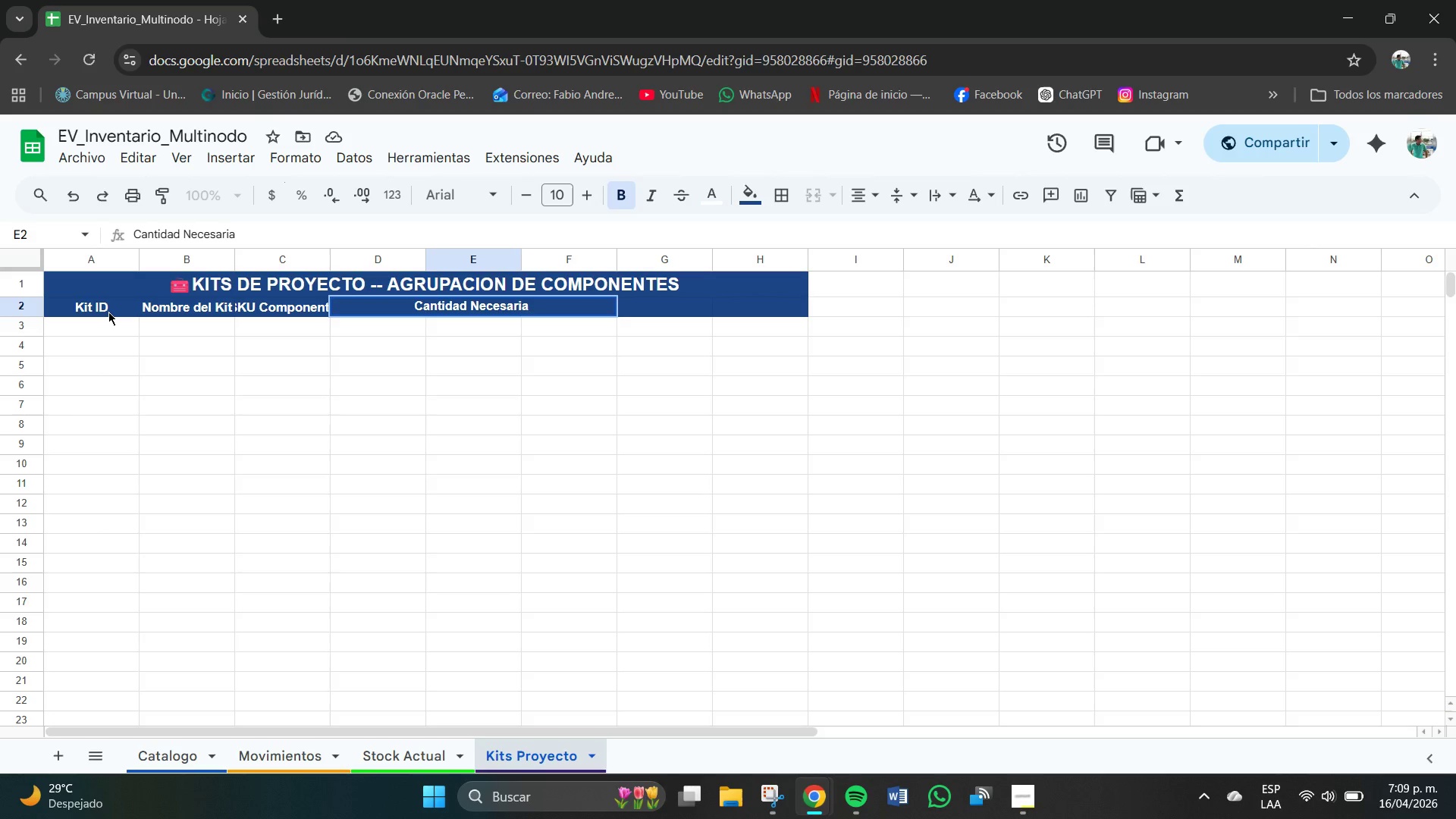 
wait(5.38)
 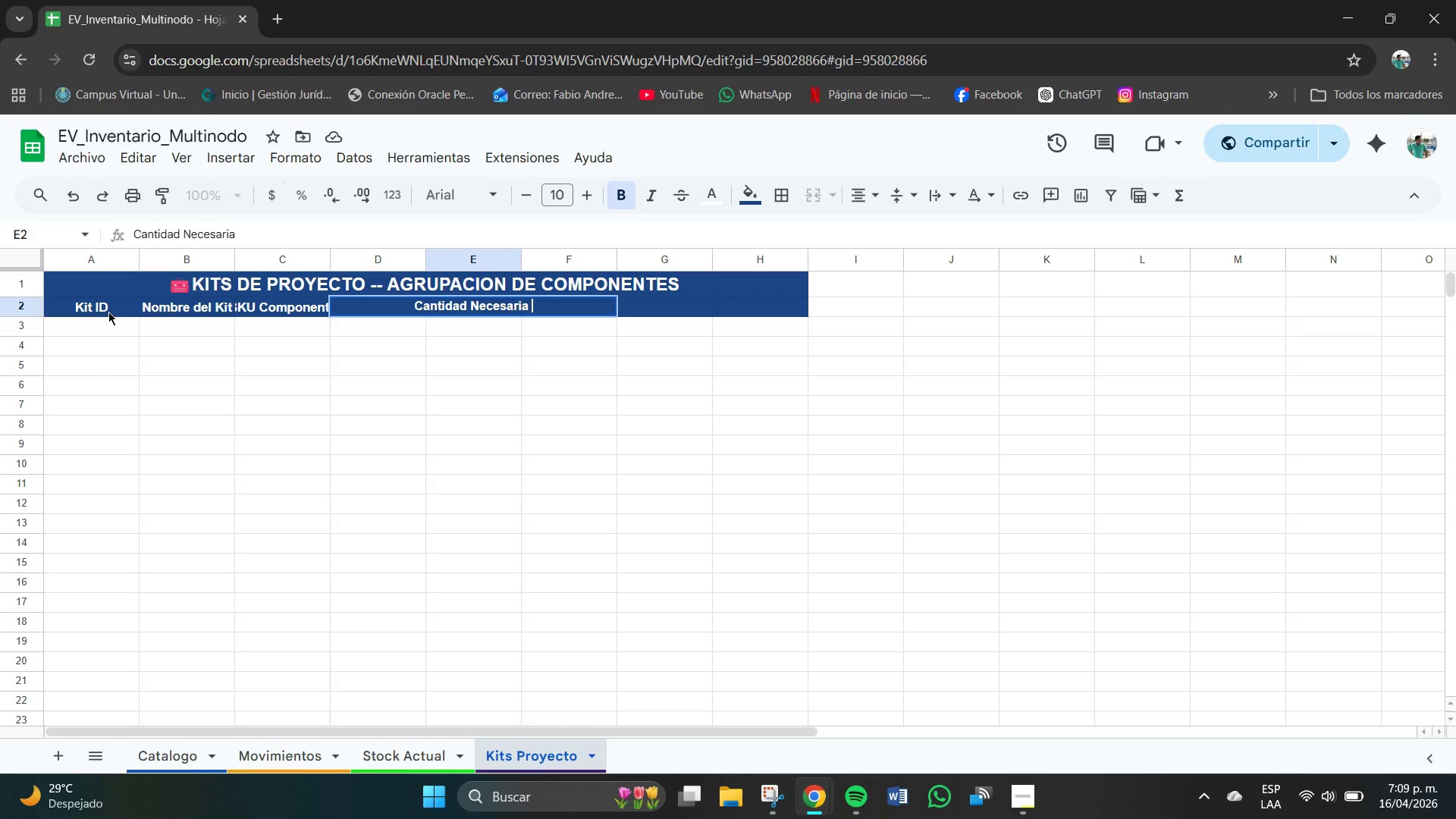 
key(Tab)
type(Disponible (stock)
key(Backspace)
key(Backspace)
key(Backspace)
key(Backspace)
key(Backspace)
key(Backspace)
type(*sctok)
 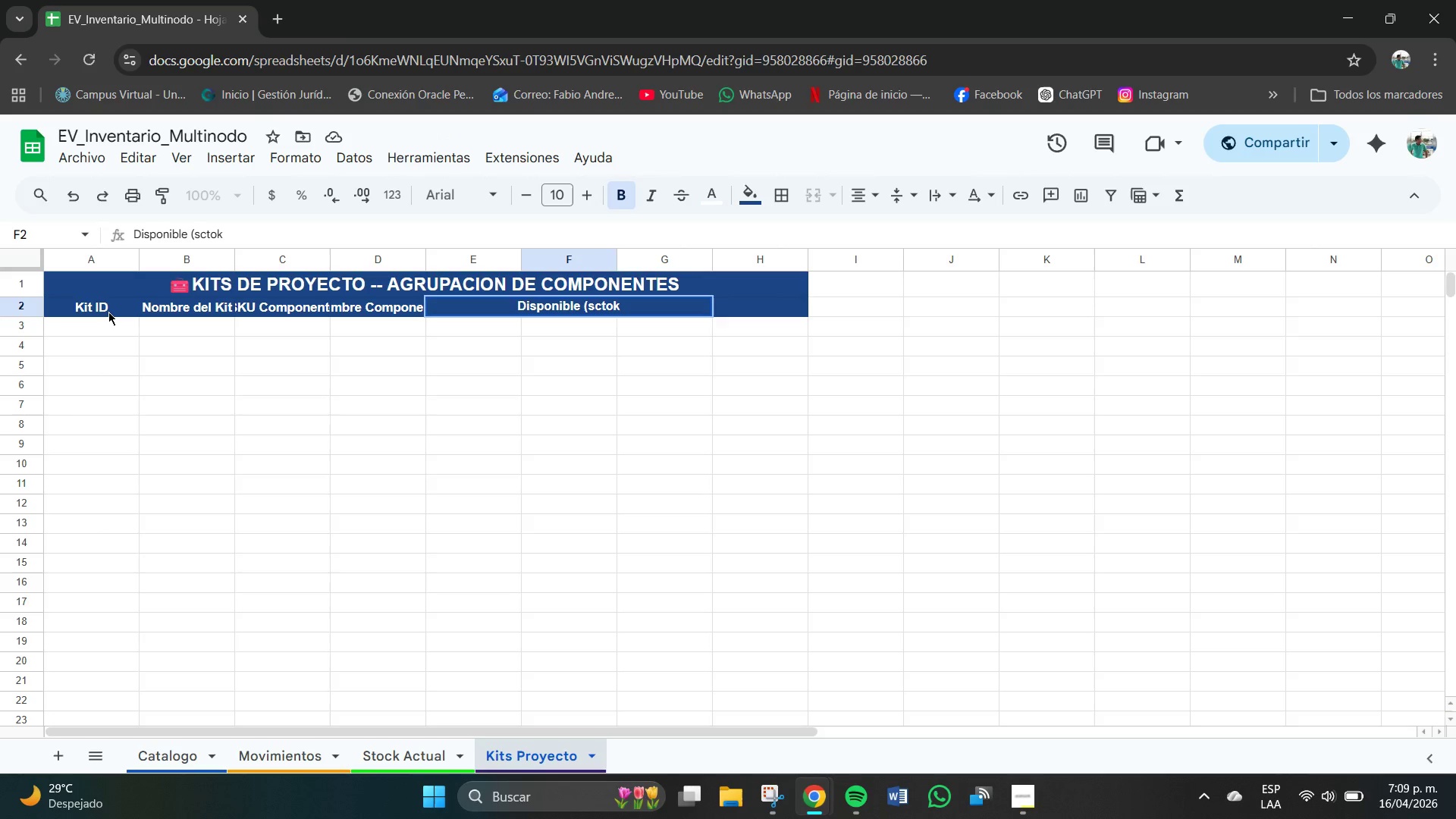 
left_click([597, 308])
 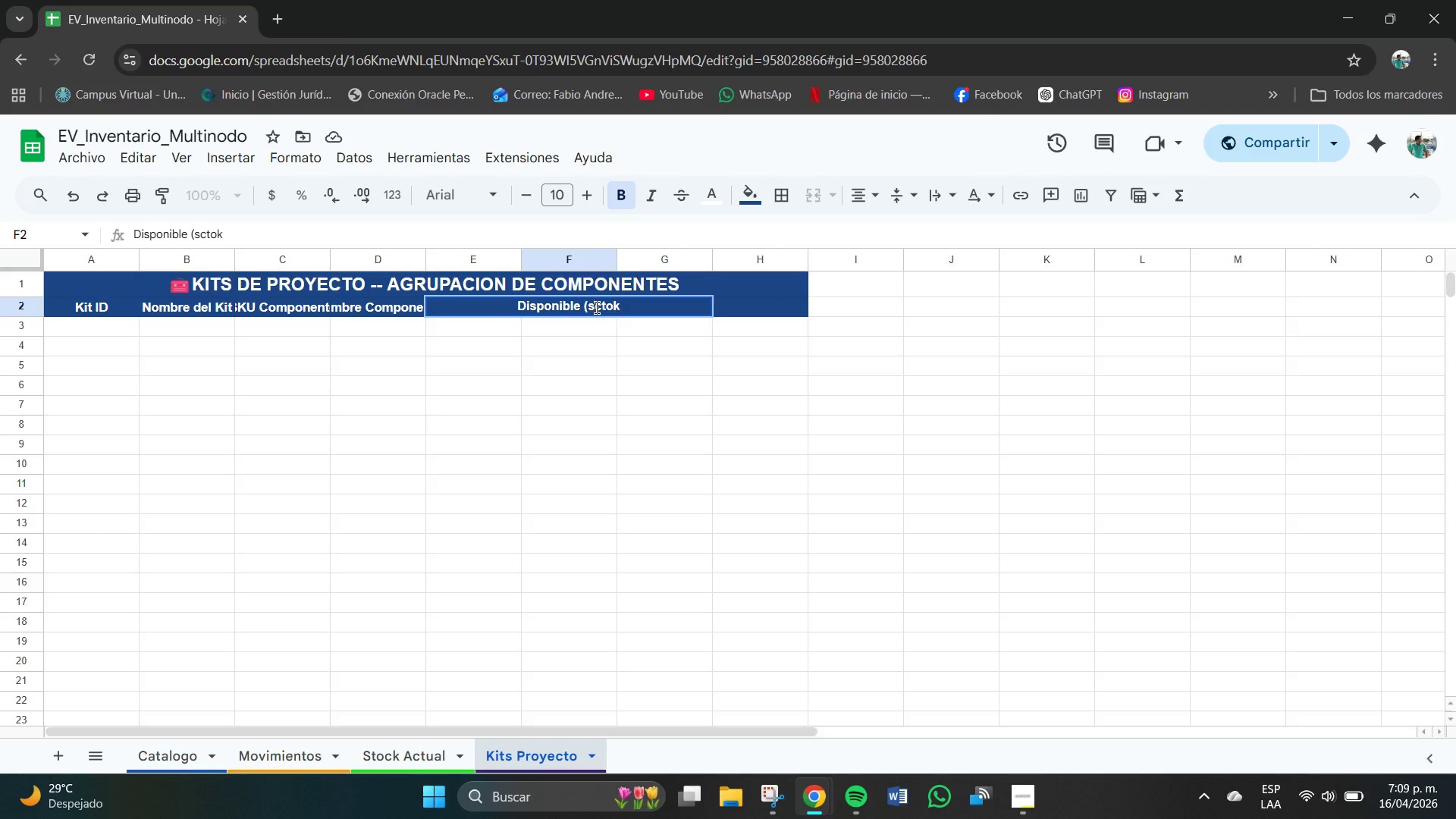 
key(Backspace)
 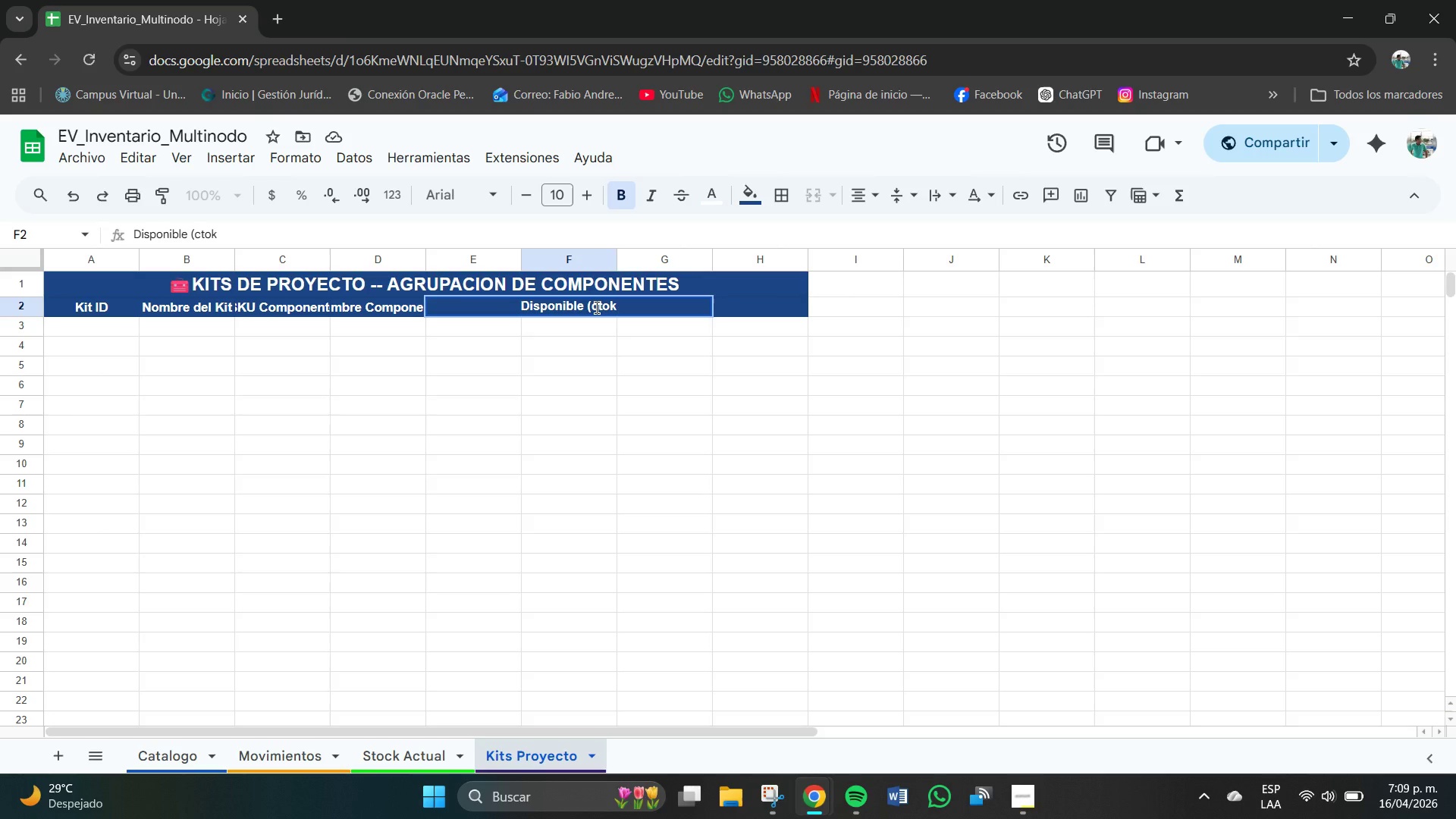 
key(CapsLock)
 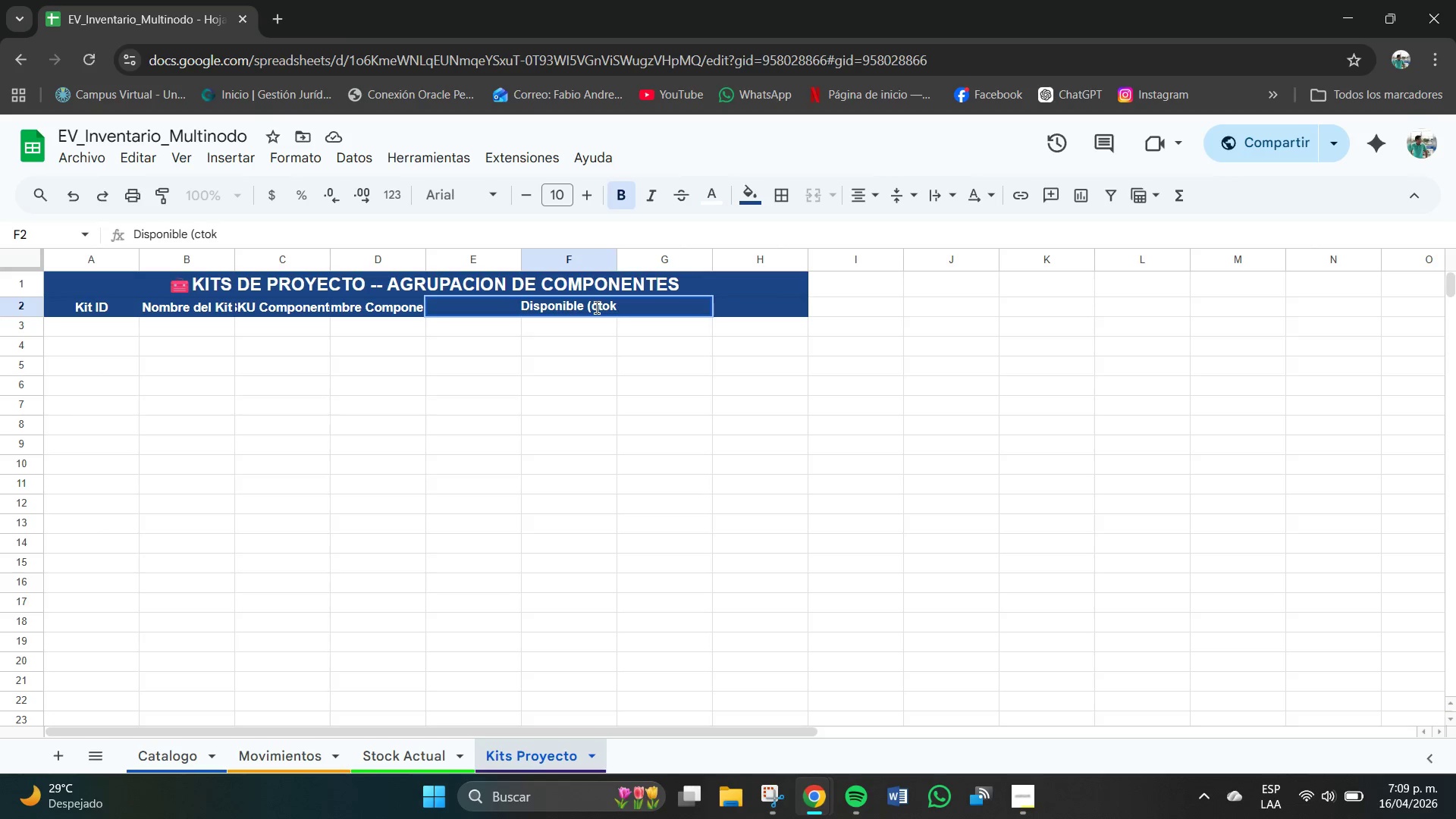 
key(S)
 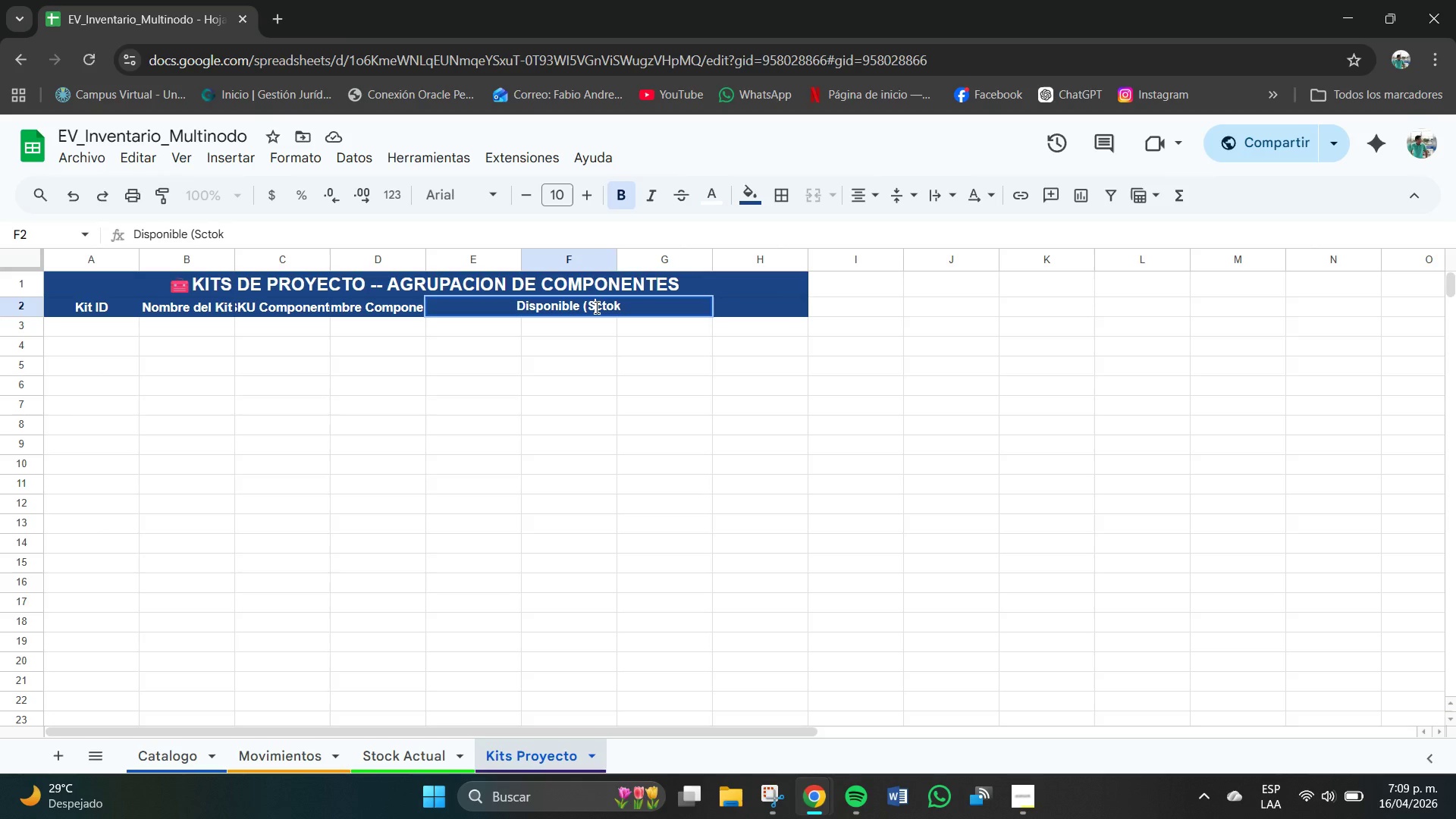 
key(CapsLock)
 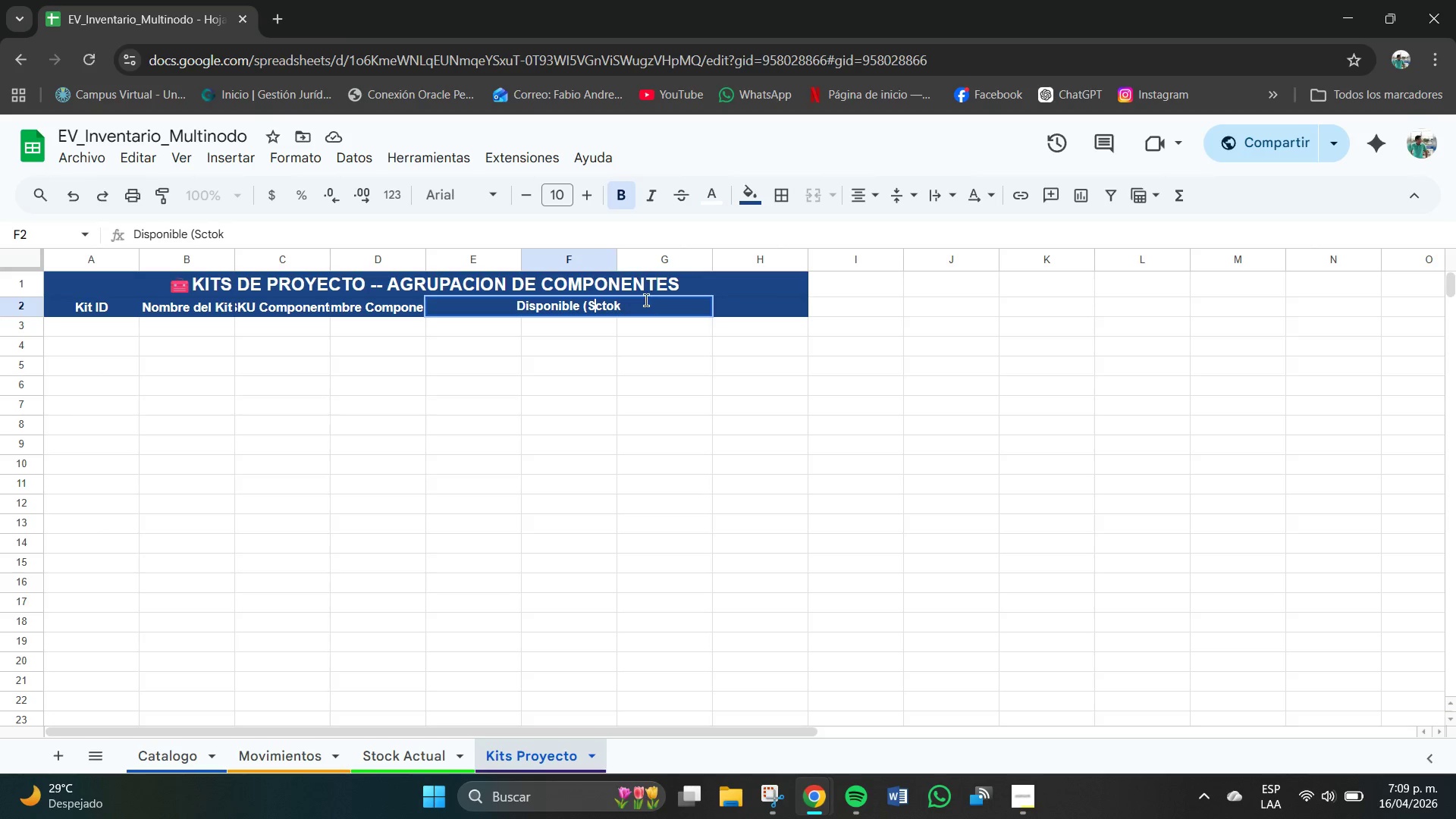 
left_click([639, 303])
 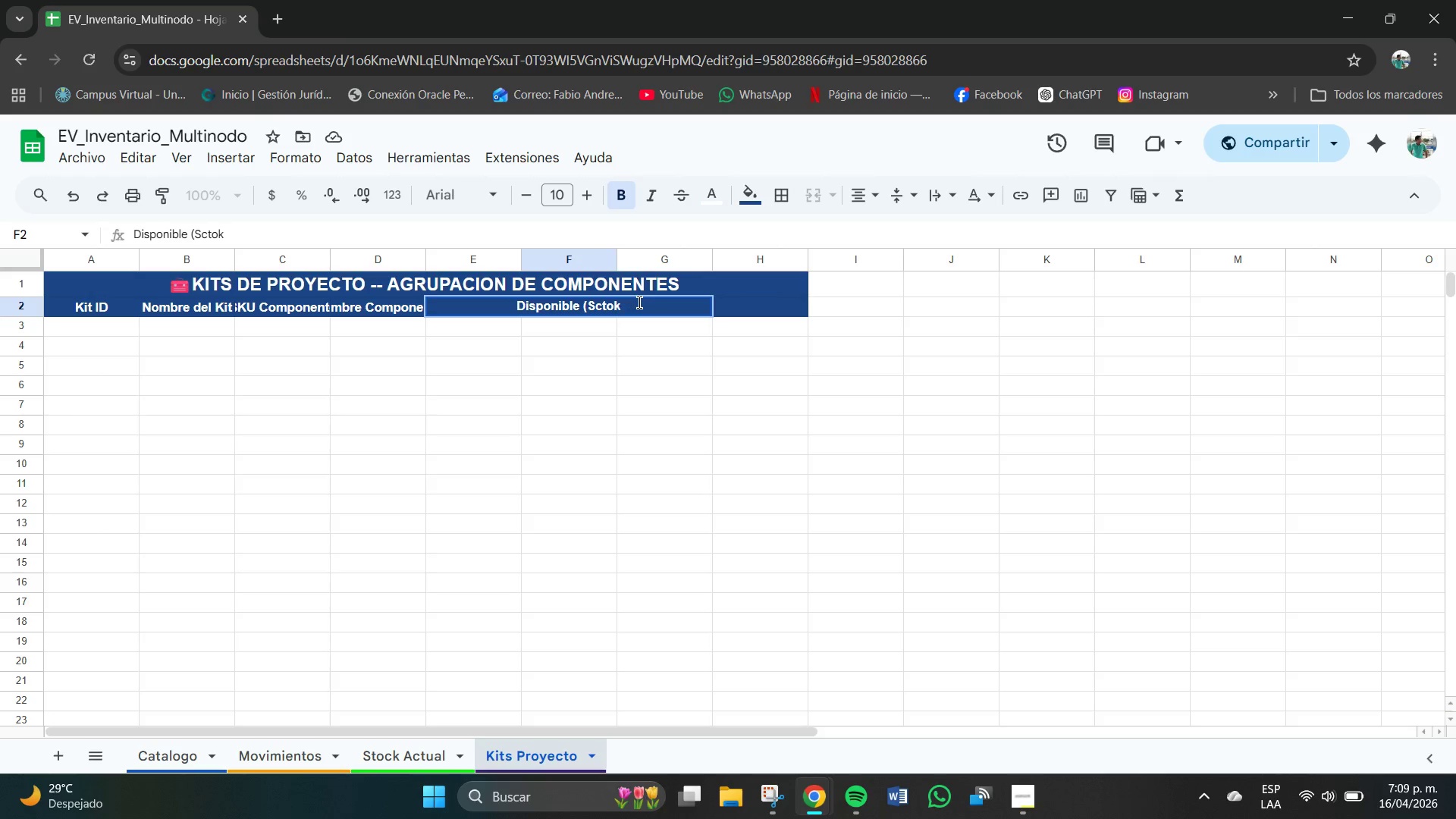 
key(Shift+9)
 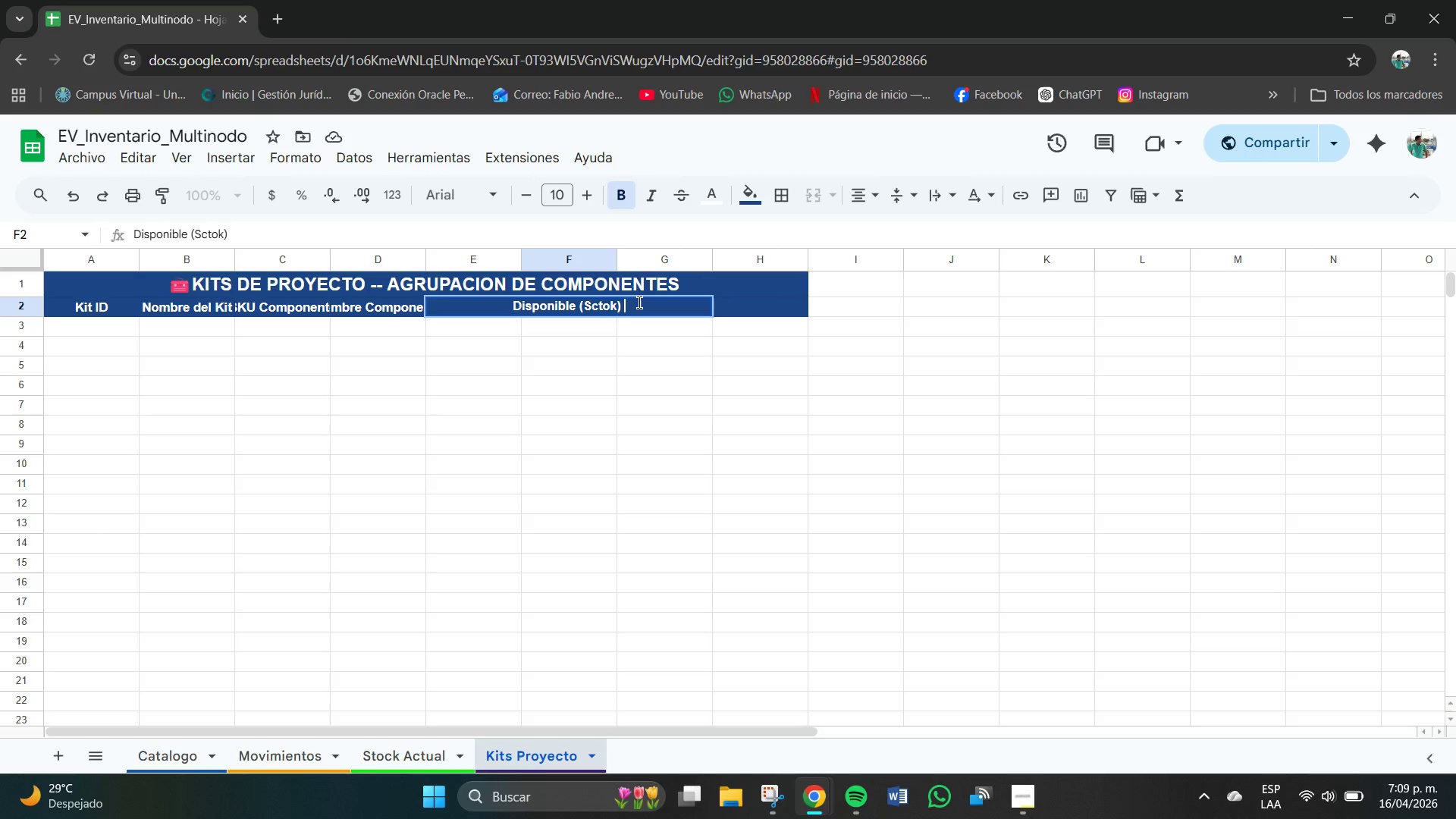 
key(Space)
 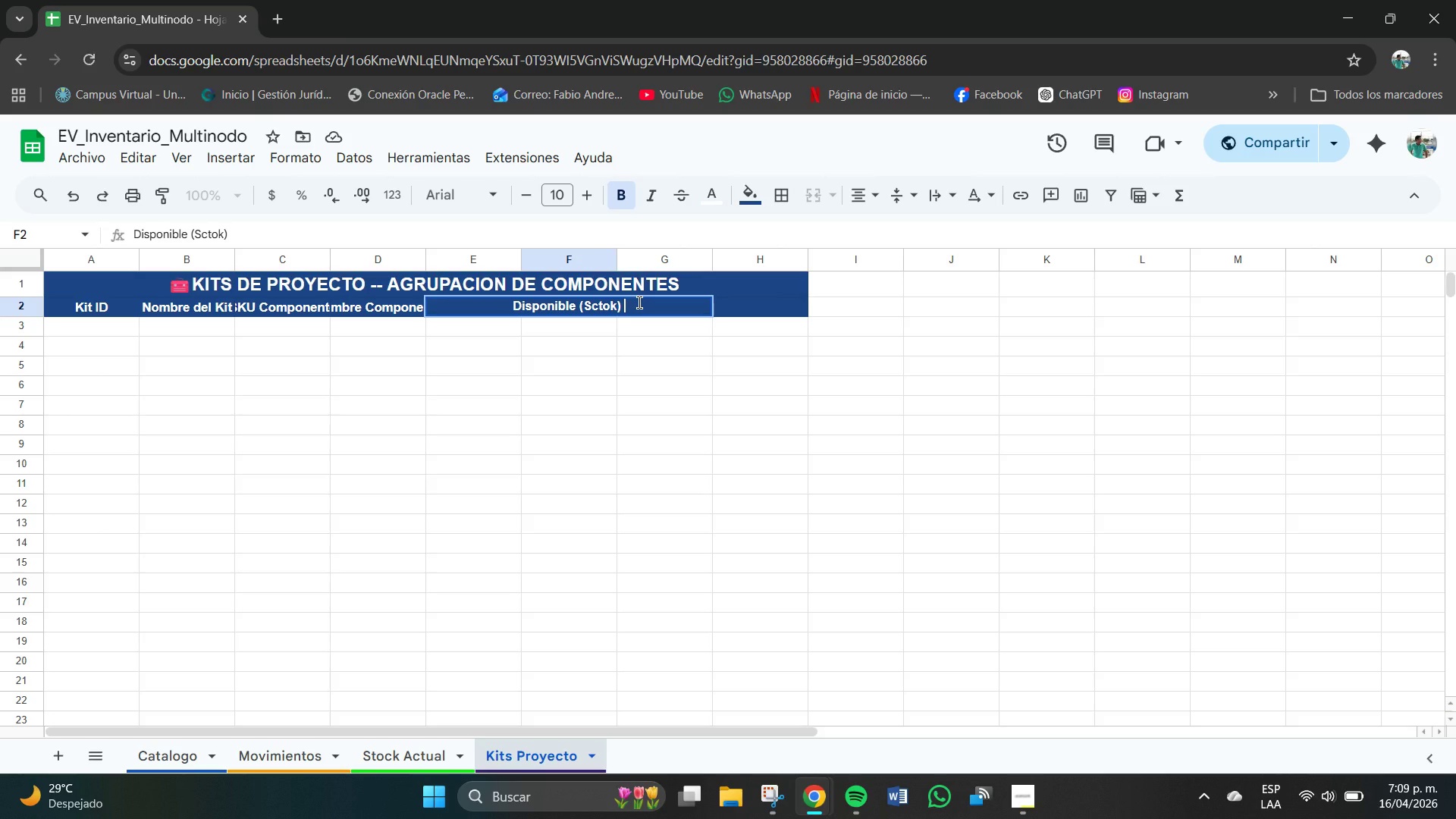 
key(Enter)
 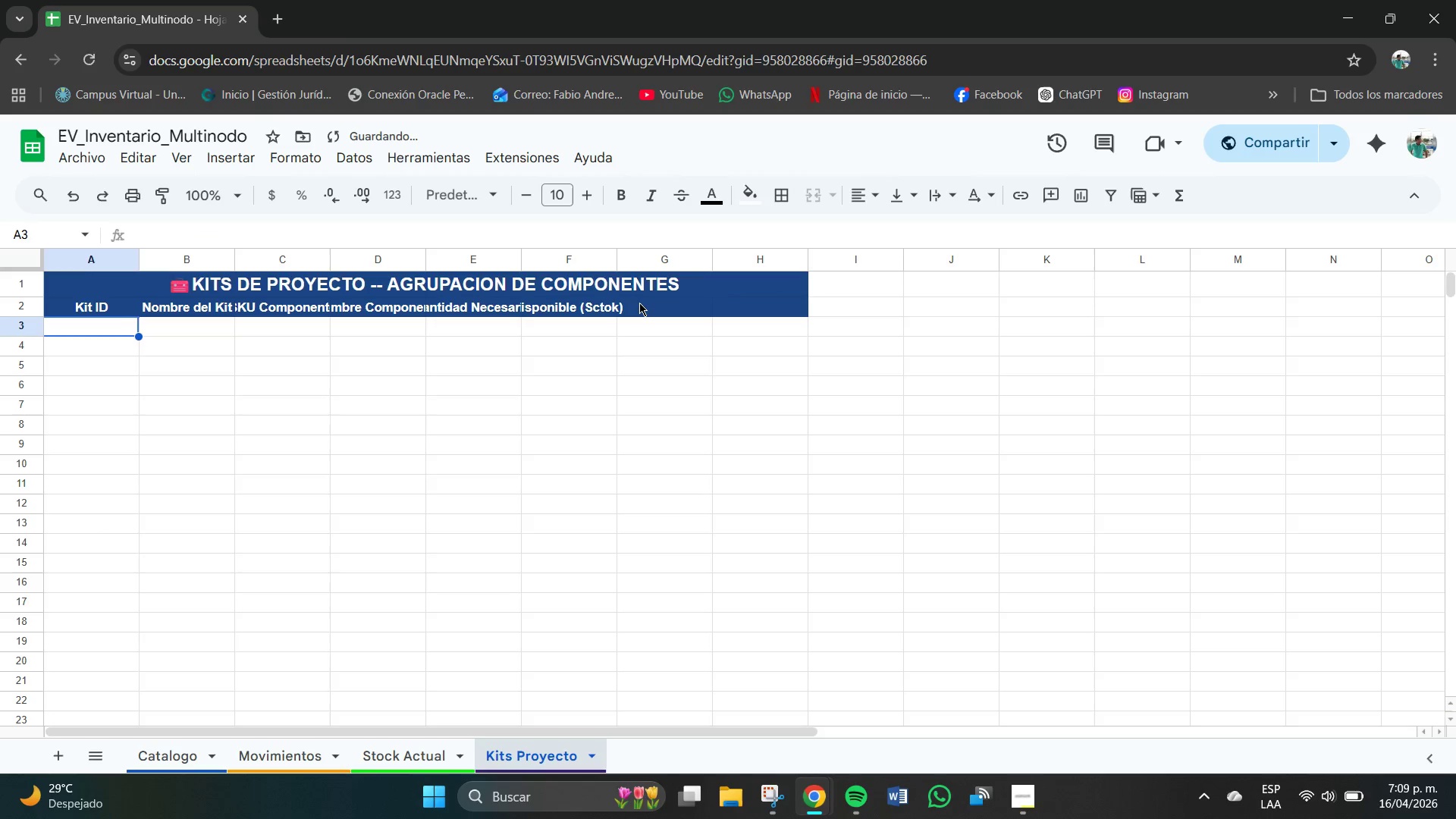 
key(Tab)
 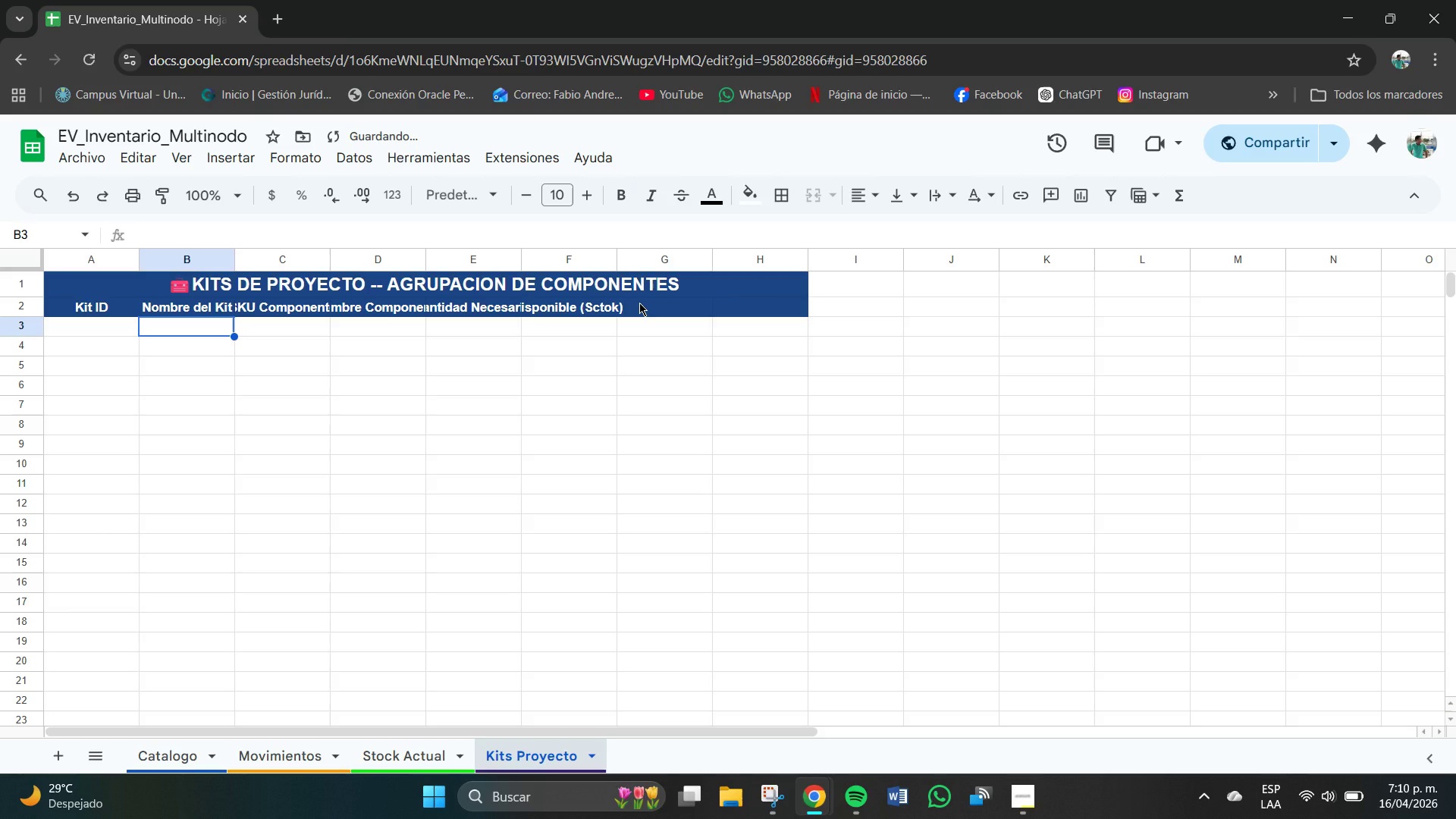 
left_click([639, 303])
 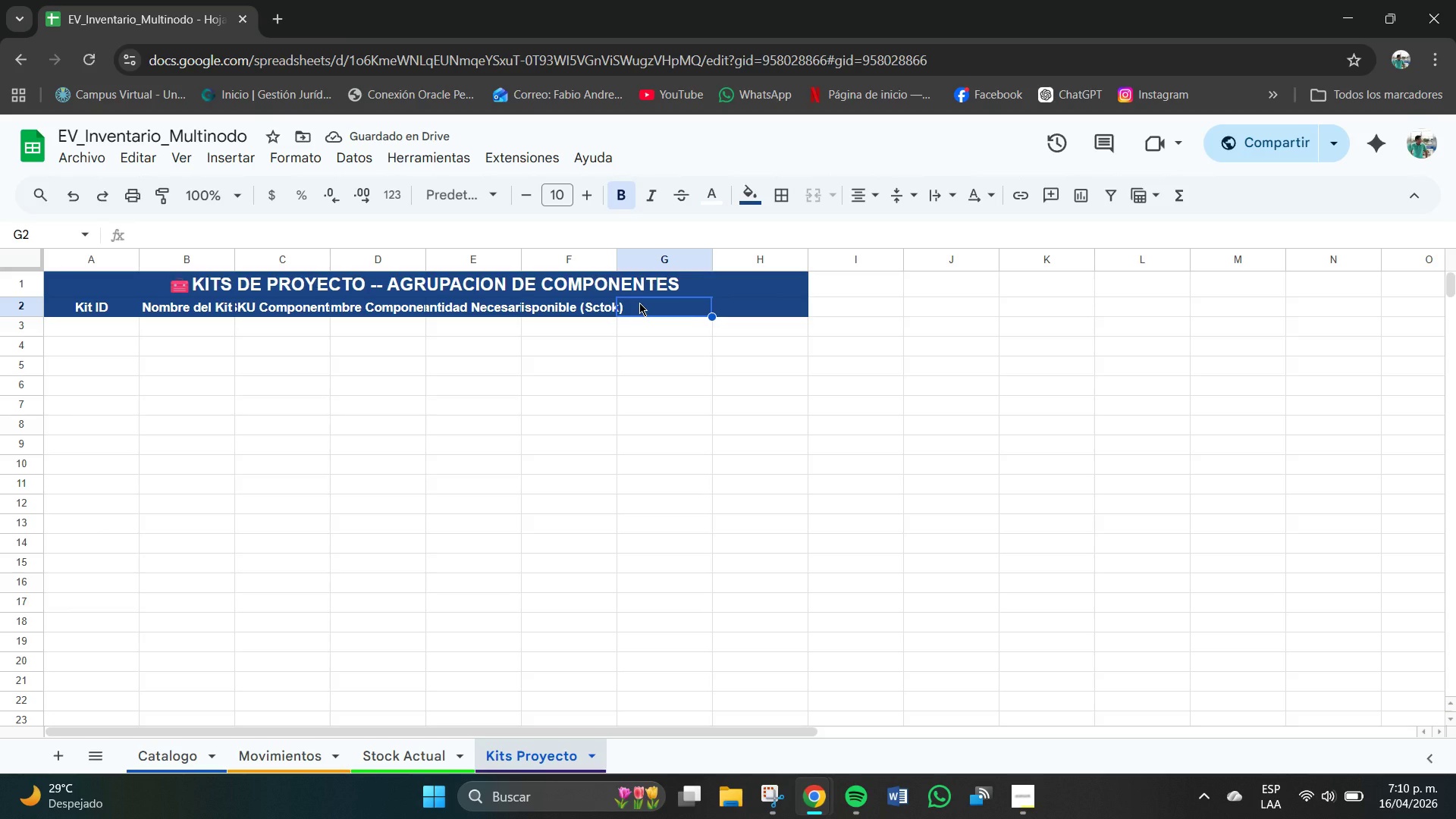 
type(Dufi)
key(Backspace)
key(Backspace)
key(Backspace)
key(Backspace)
type(Suficiente)
key(Tab)
type(Vao)
key(Backspace)
type(lor Kit *$()
 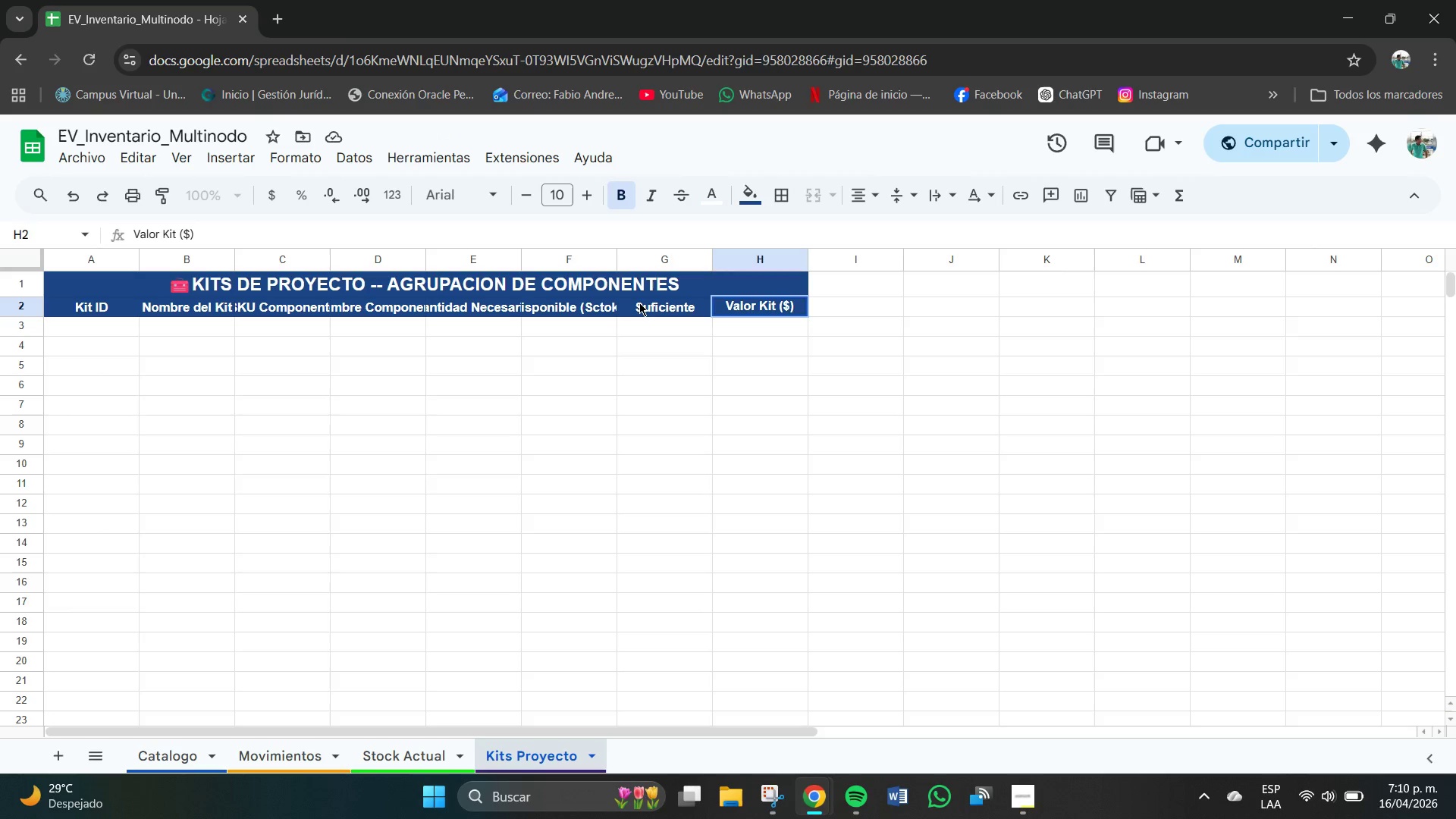 
key(Enter)
 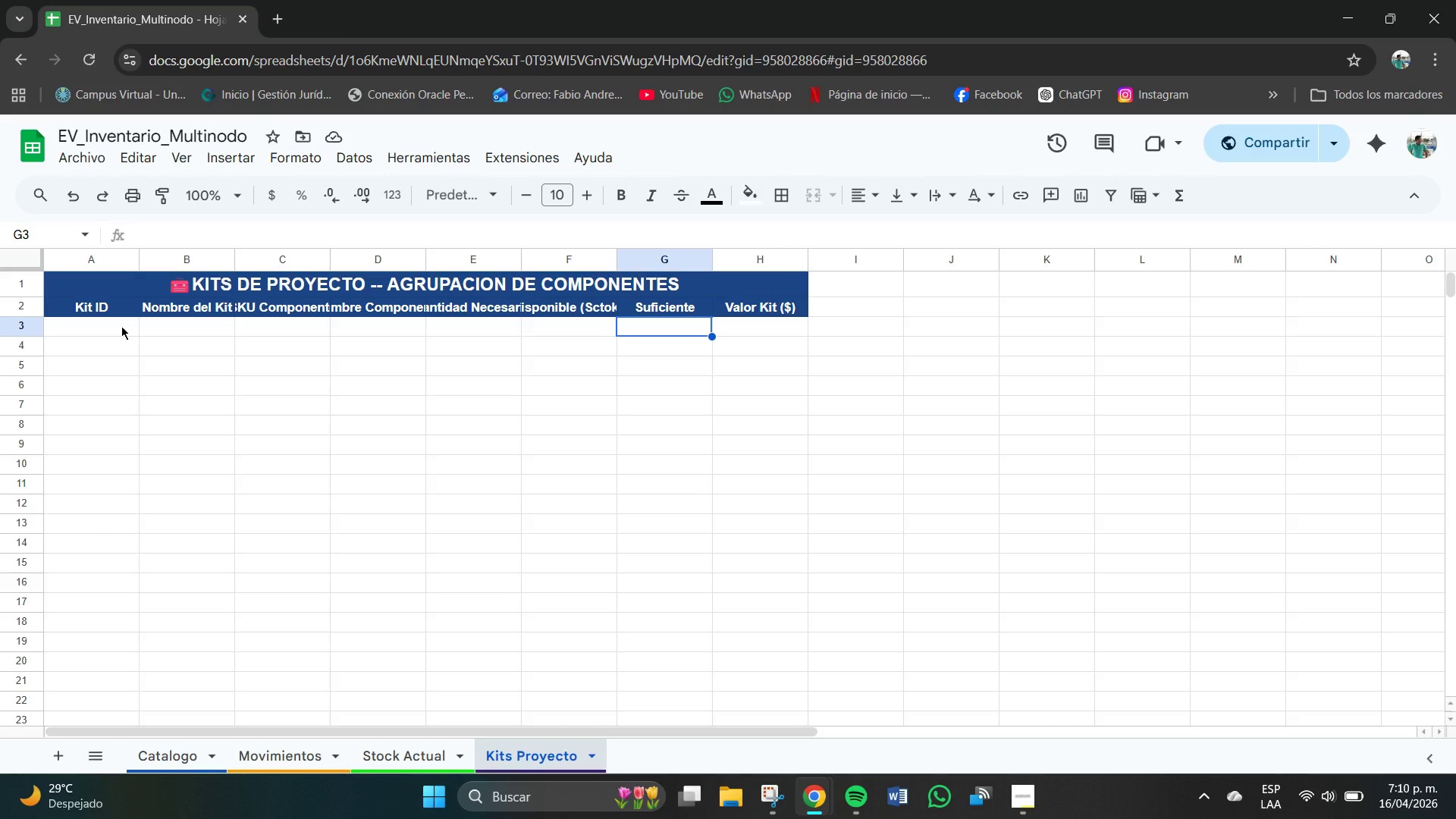 
wait(25.39)
 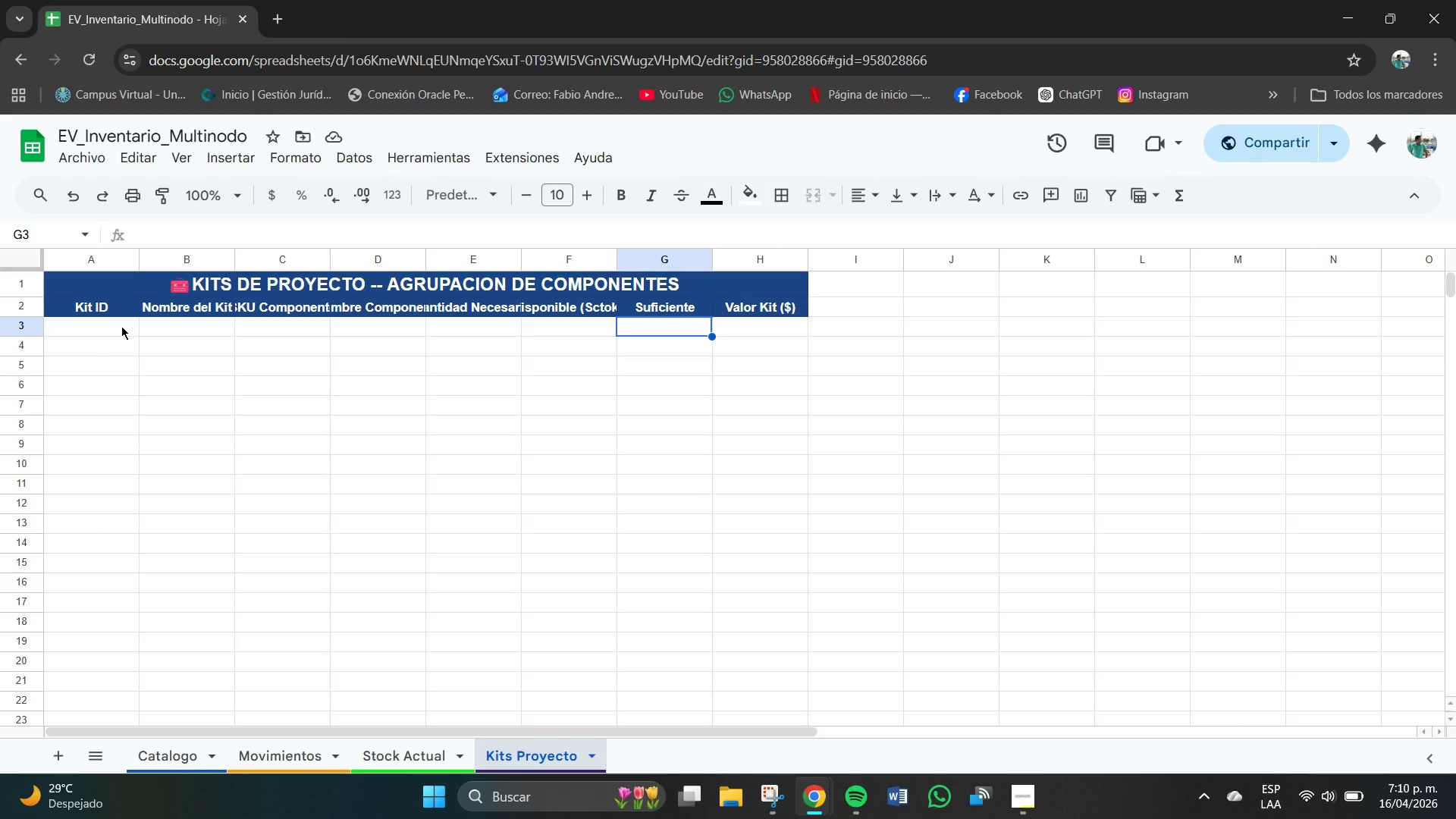 
left_click([102, 328])
 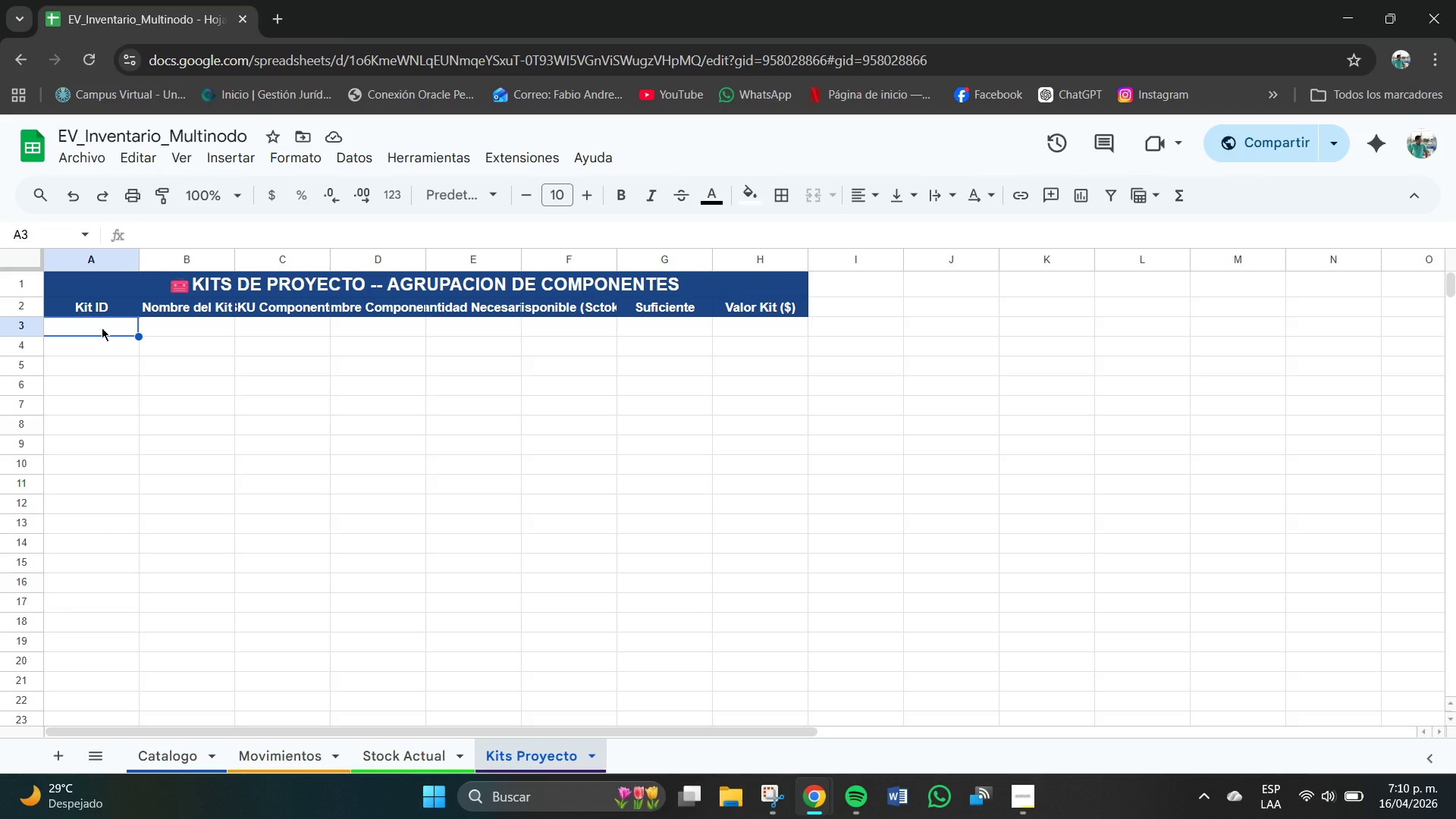 
type(L)
key(Backspace)
type(Ki)
key(Backspace)
key(Backspace)
type(IT-)
key(Backspace)
type(.L2)
key(Backspace)
key(Backspace)
key(Backspace)
type(-)
key(Backspace)
type(-L2-BASIC)
 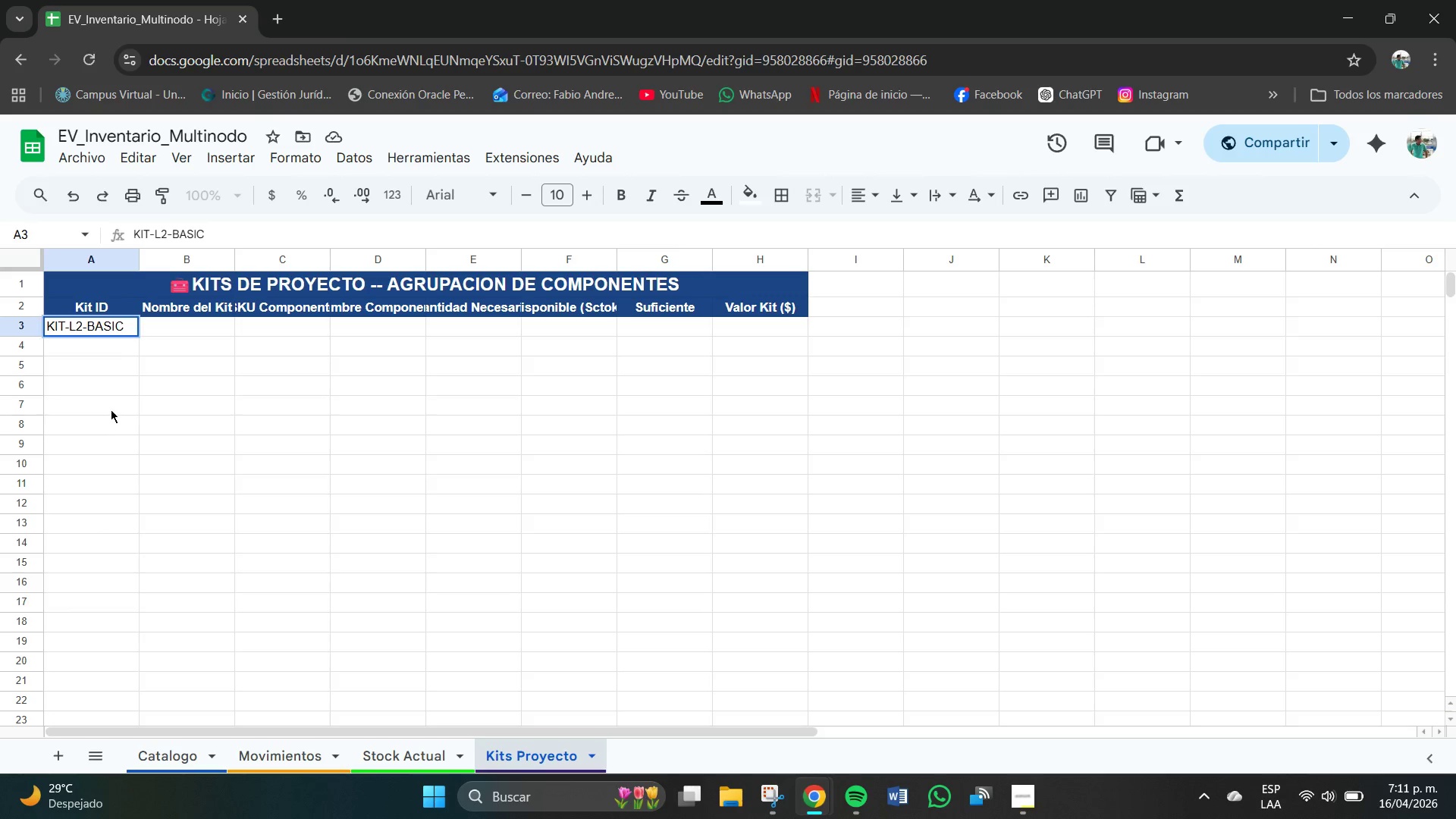 
left_click([95, 326])
 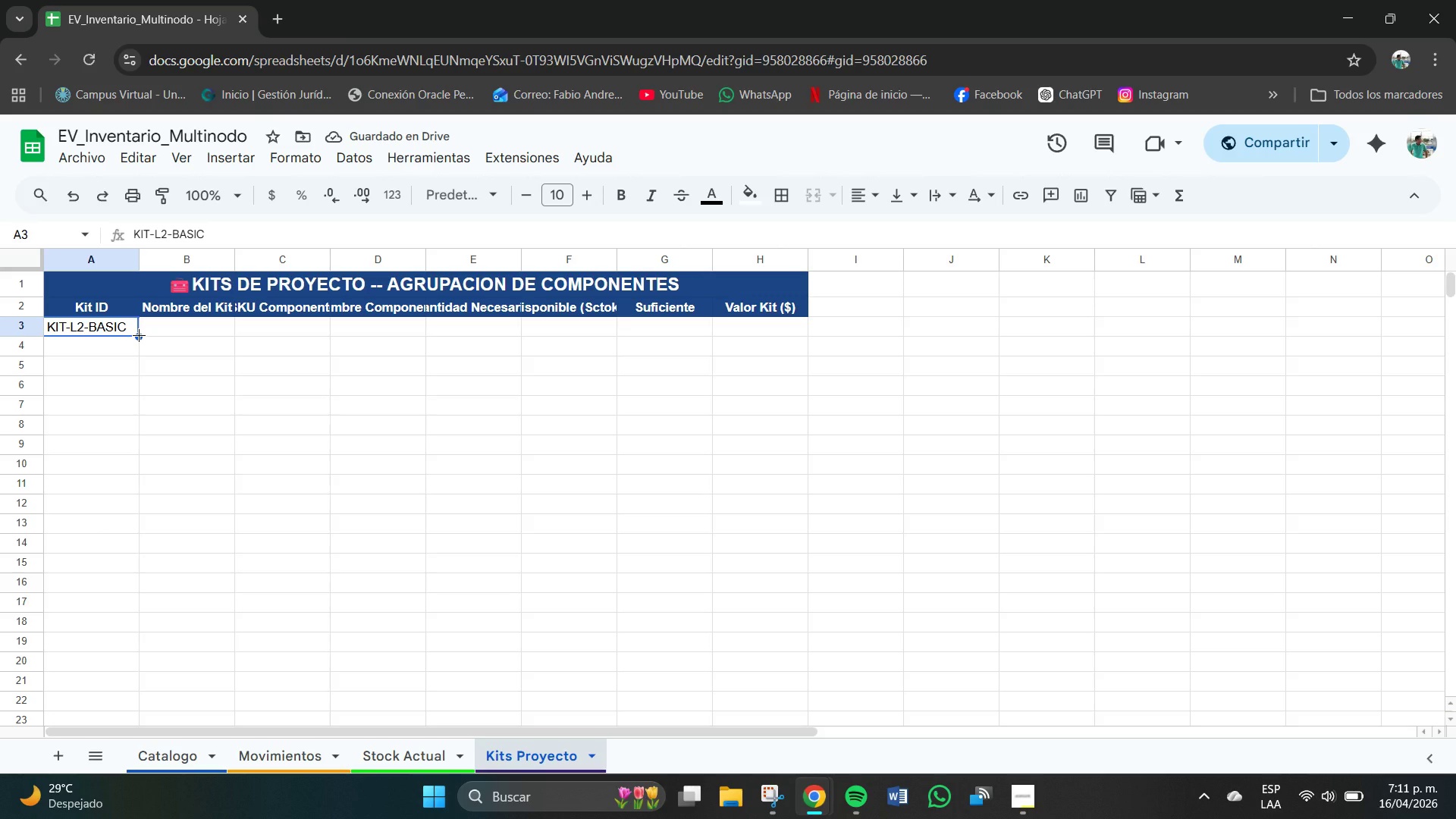 
left_click_drag(start_coordinate=[139, 336], to_coordinate=[134, 410])
 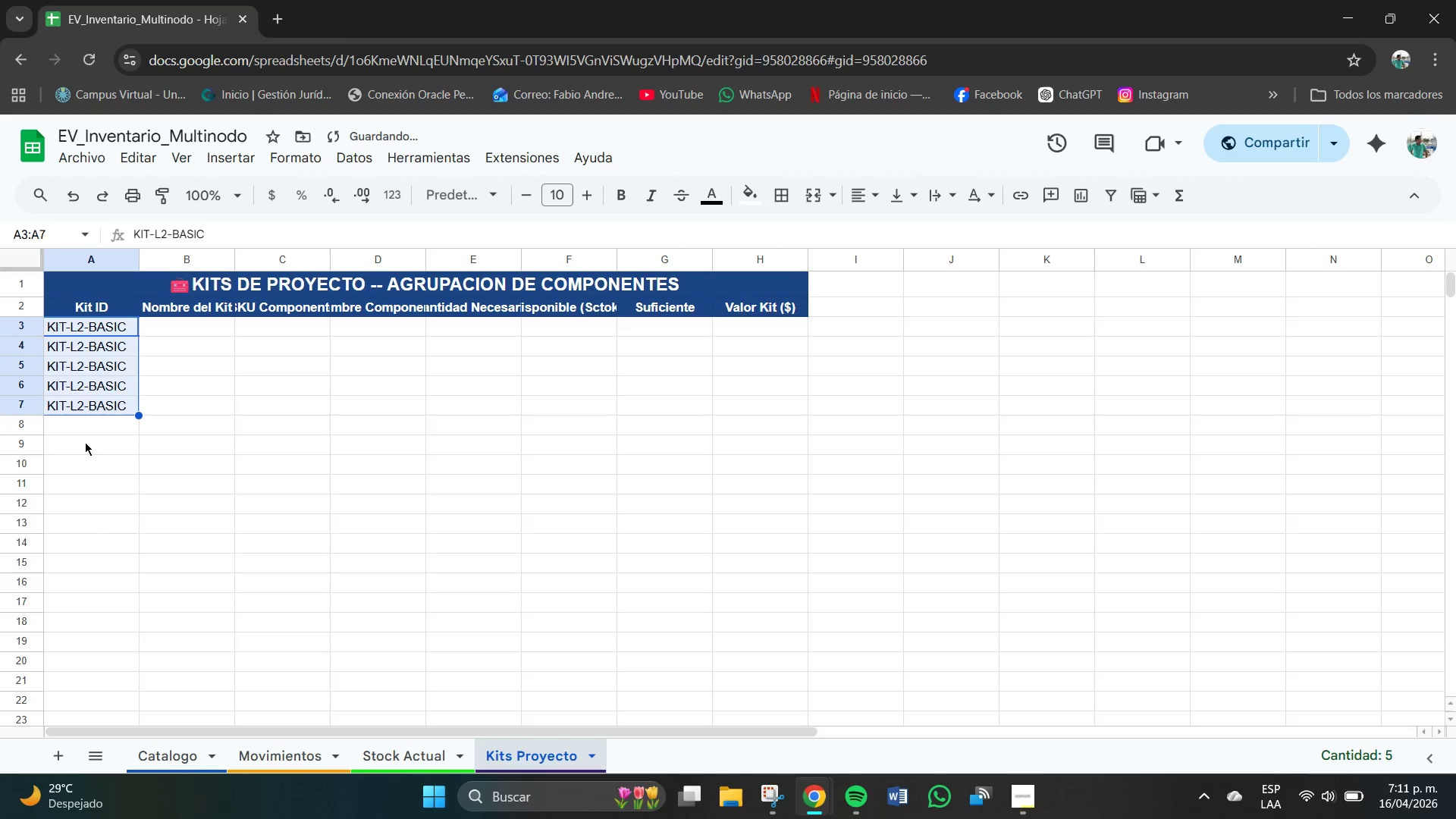 
left_click([80, 435])
 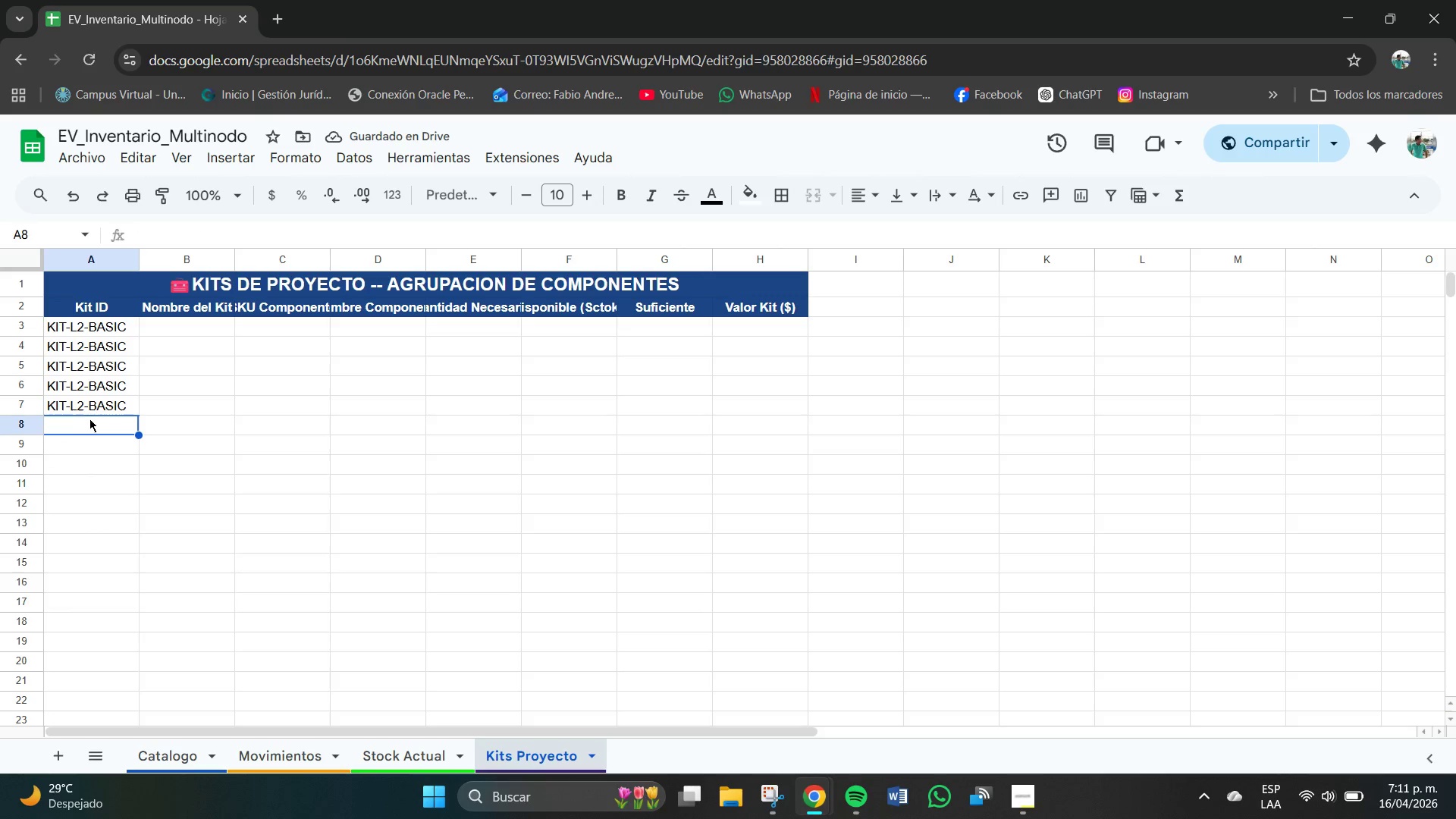 
left_click_drag(start_coordinate=[139, 414], to_coordinate=[145, 429])
 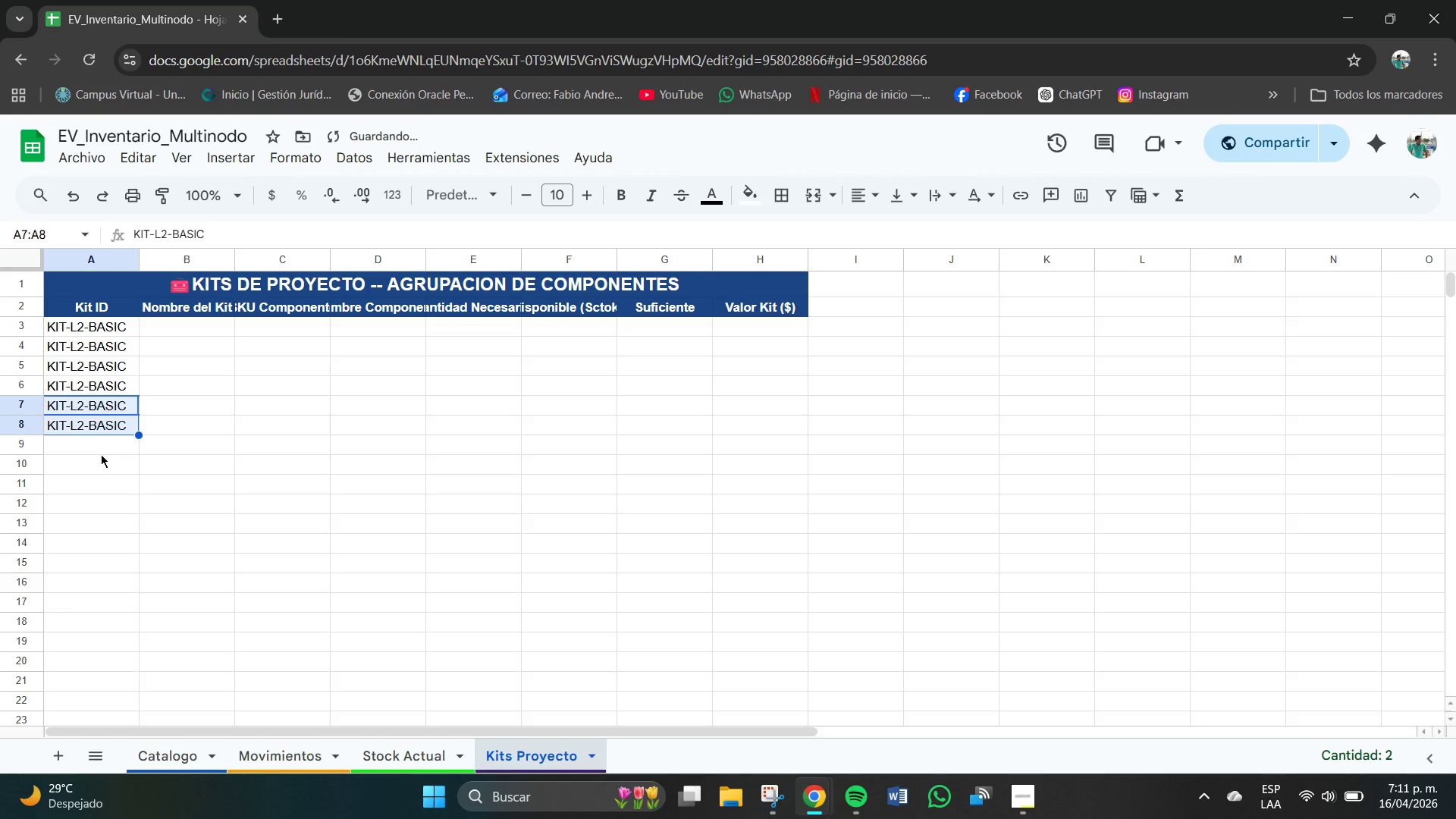 
left_click([101, 454])
 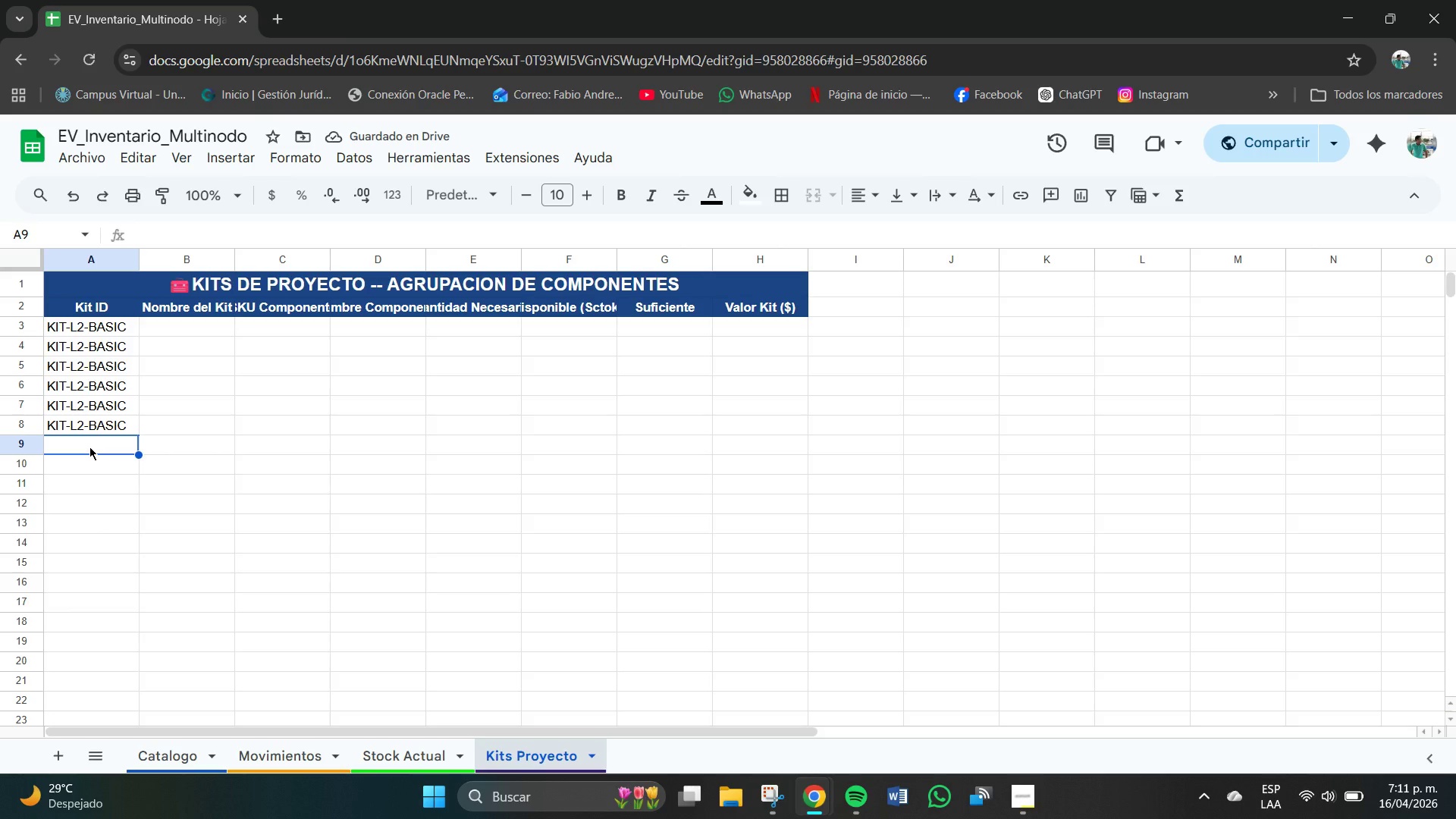 
type(KIT-DCFC )
key(Backspace)
type(-50K)
 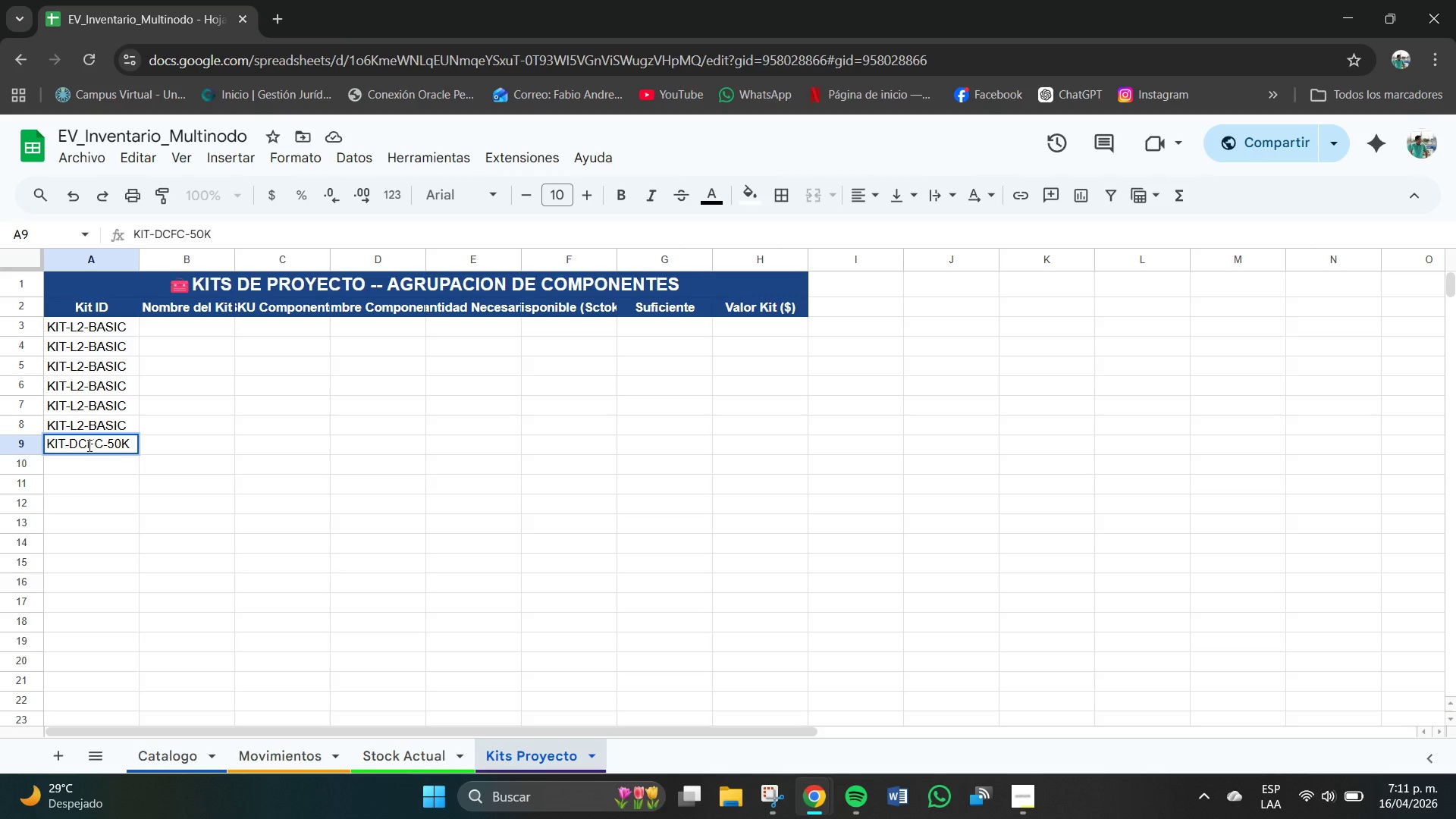 
key(Enter)
 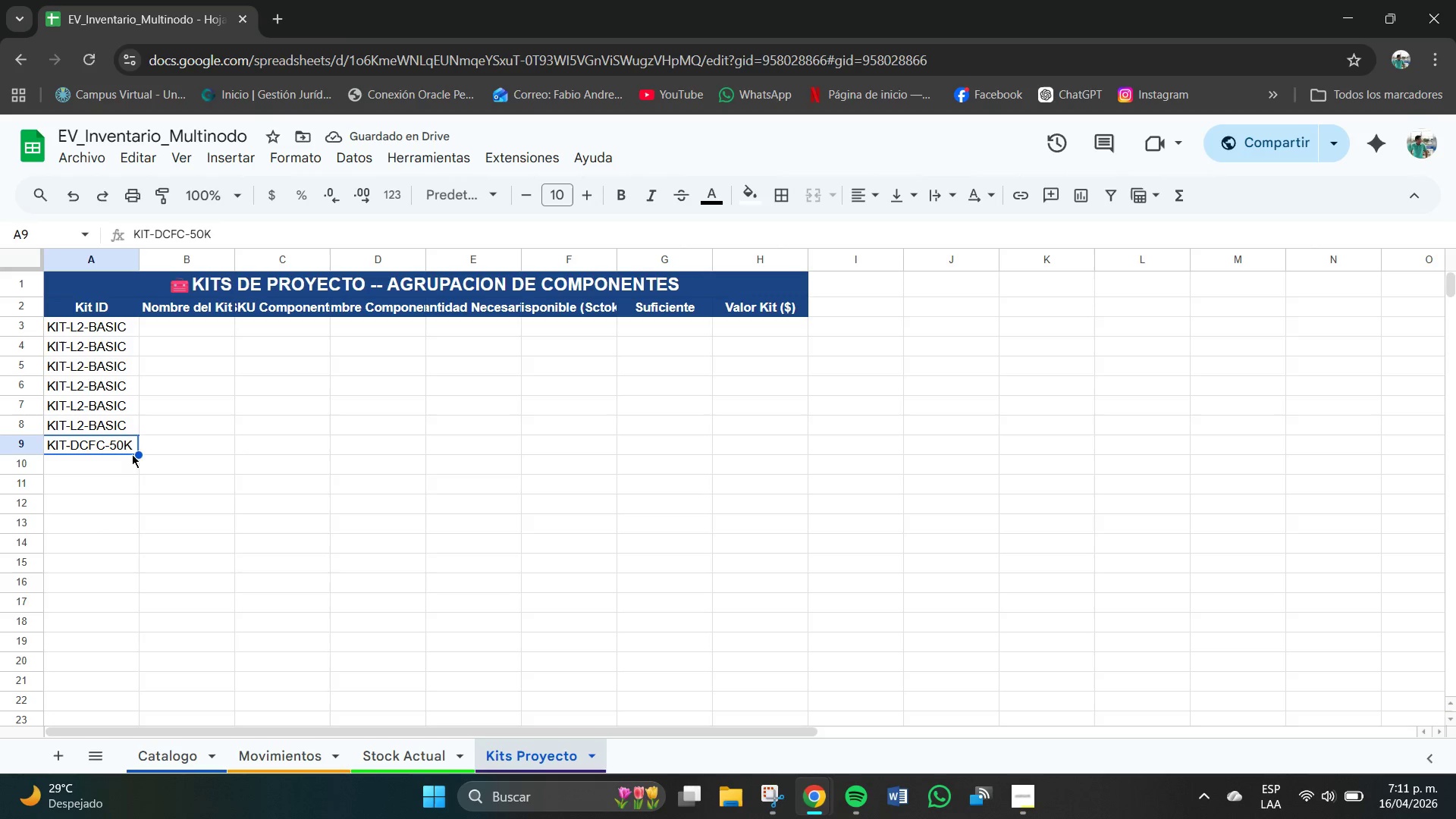 
left_click_drag(start_coordinate=[141, 457], to_coordinate=[137, 540])
 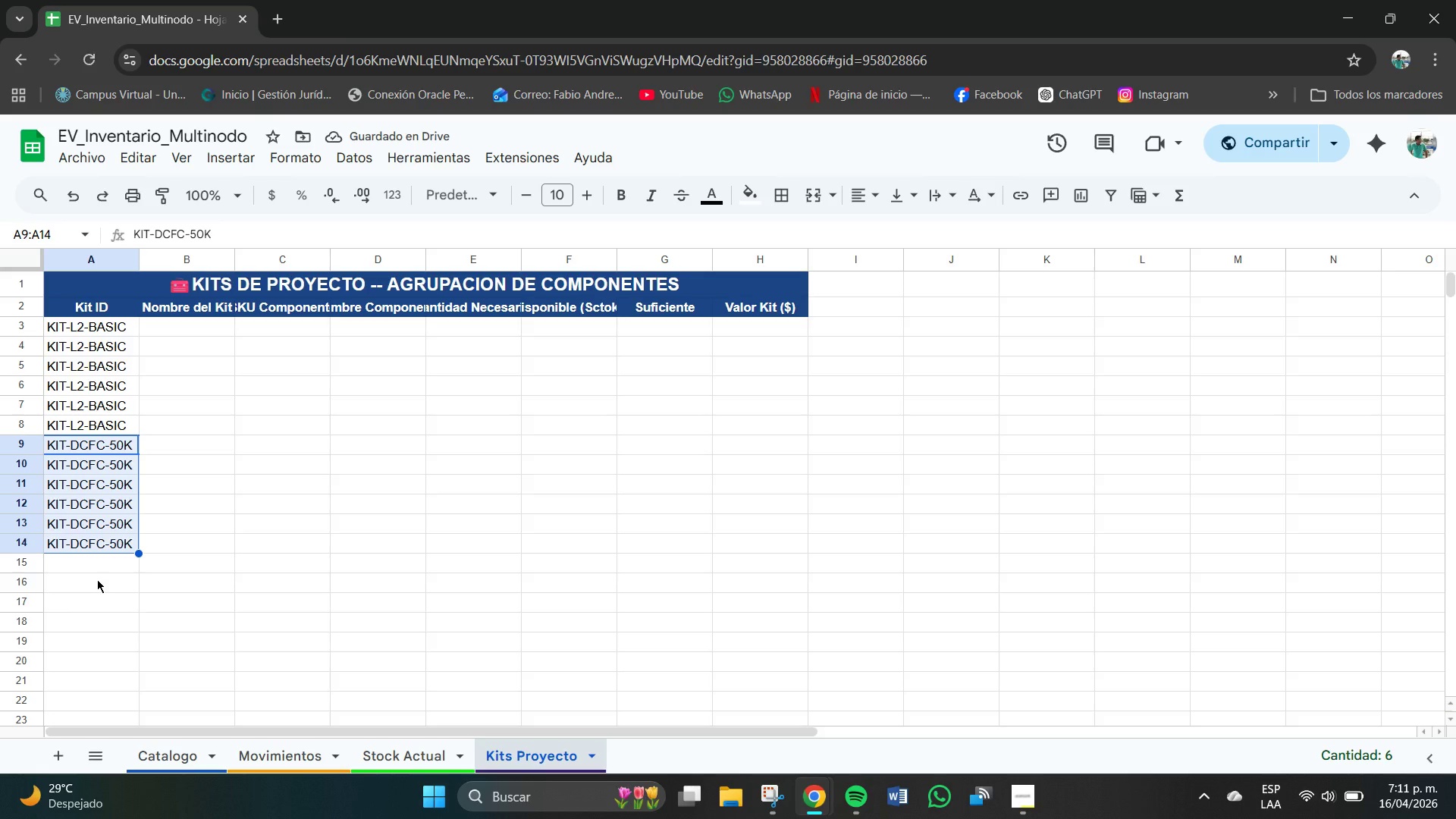 
left_click([83, 563])
 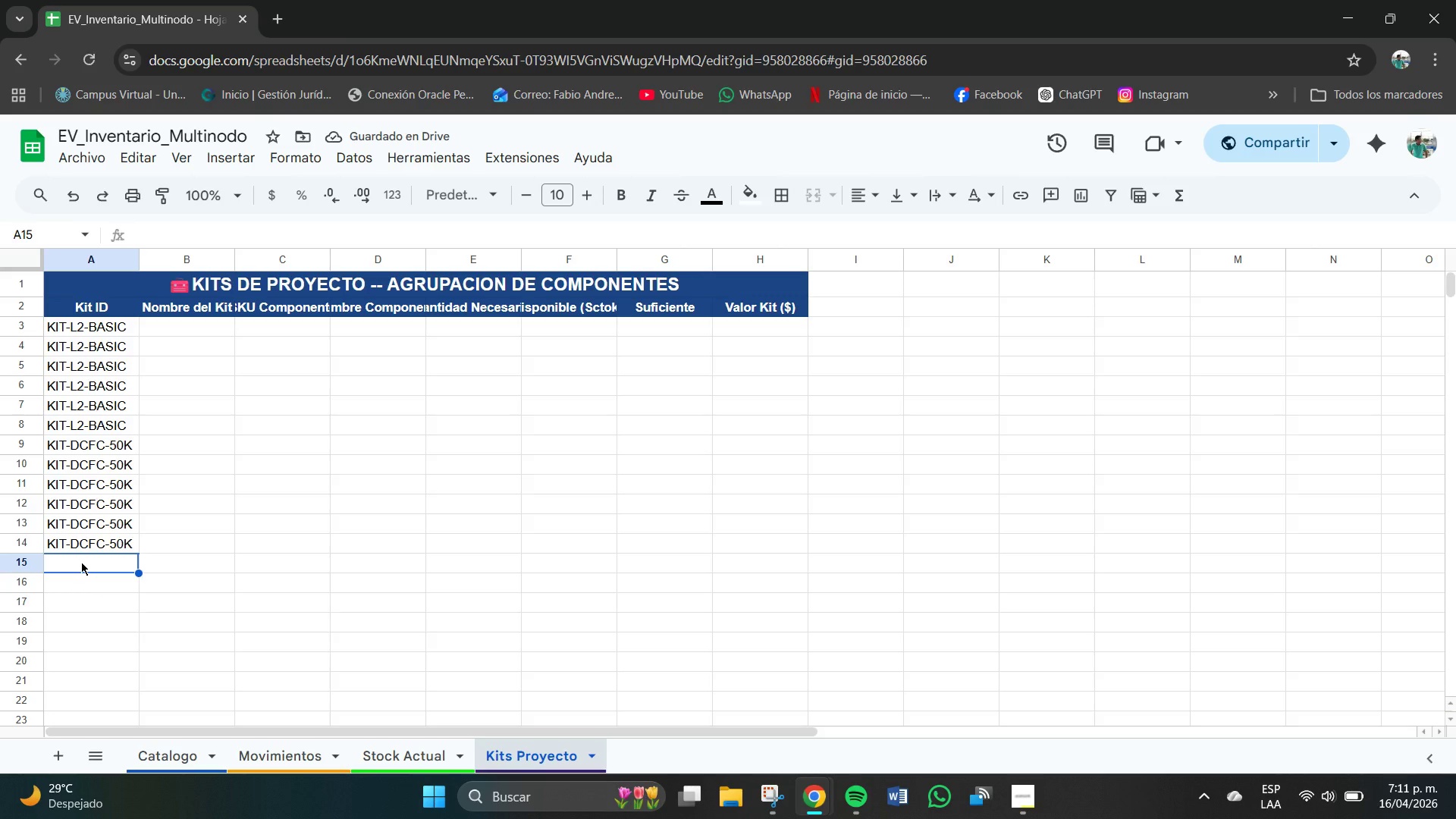 
type(KIT)
 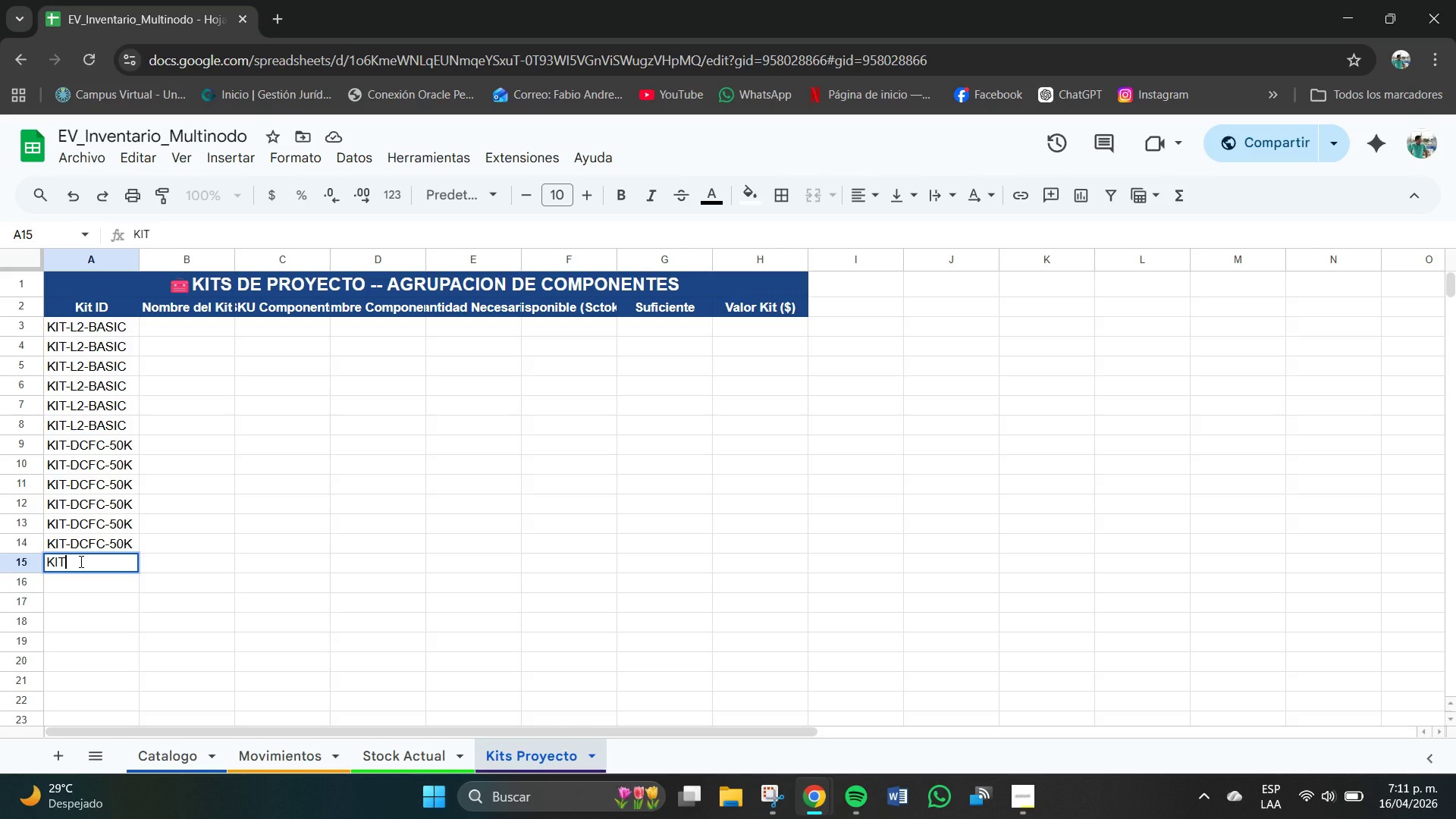 
type(-DCFC-150K)
 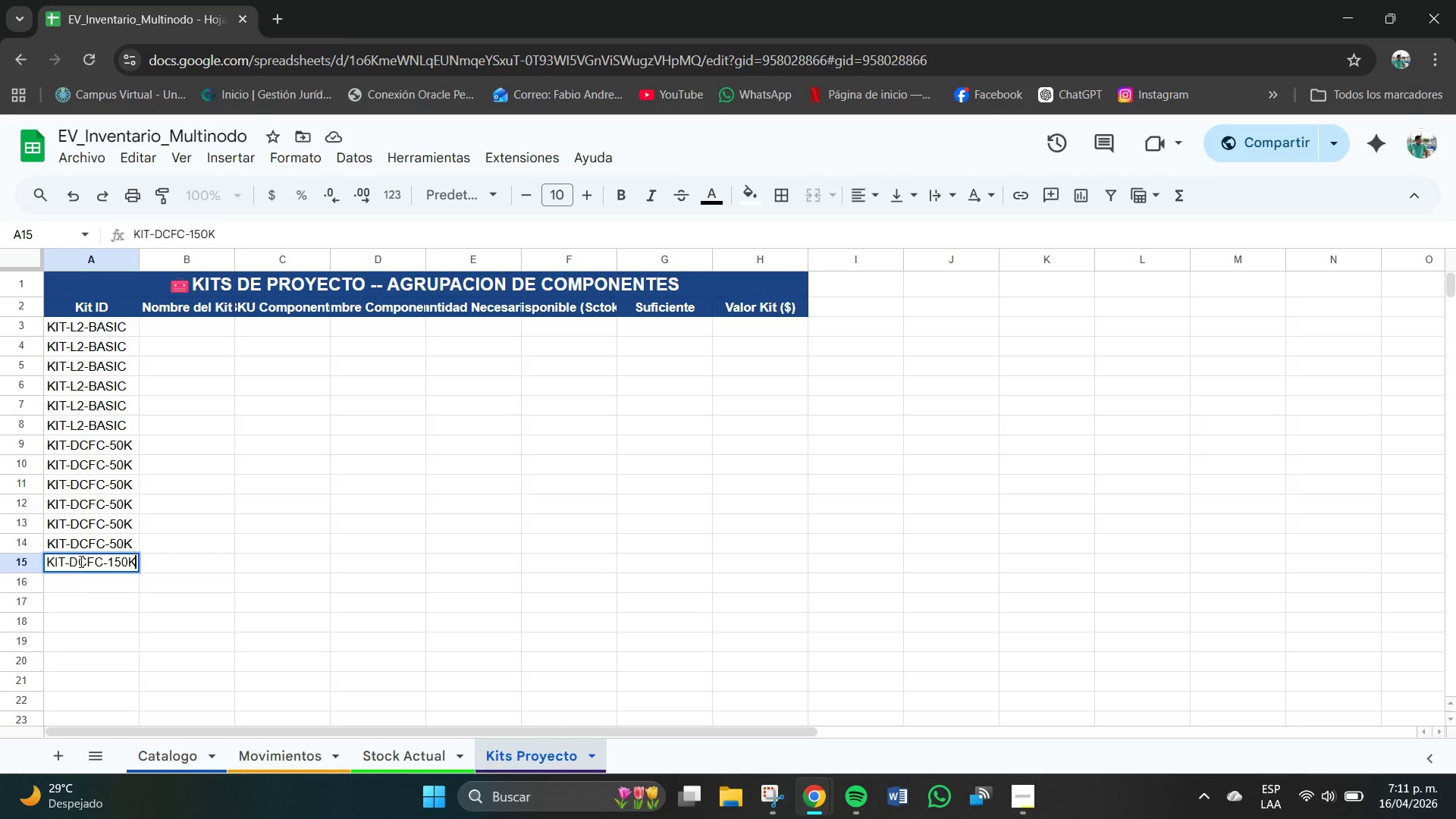 
key(Enter)
 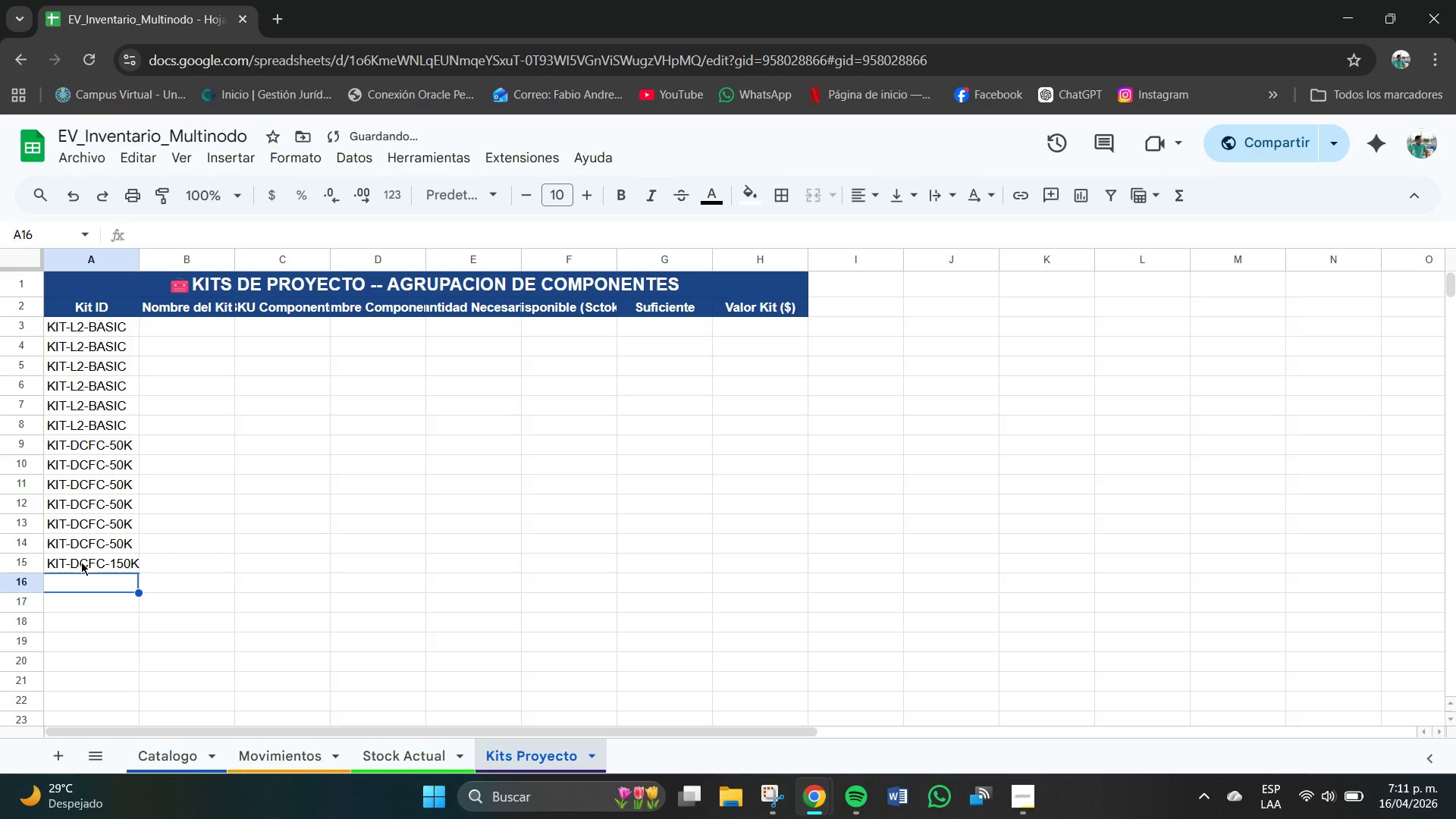 
left_click([81, 562])
 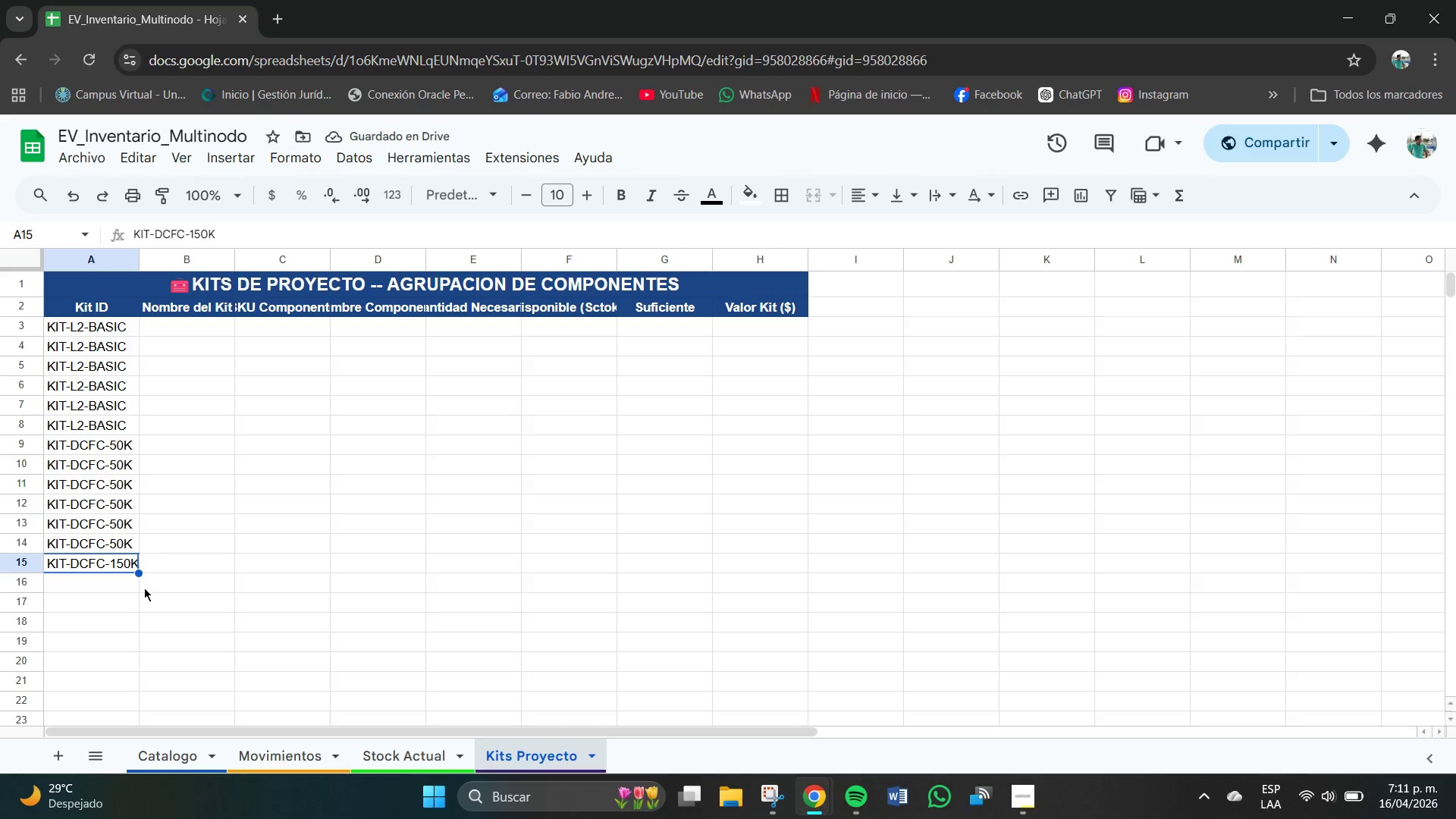 
left_click_drag(start_coordinate=[137, 570], to_coordinate=[119, 651])
 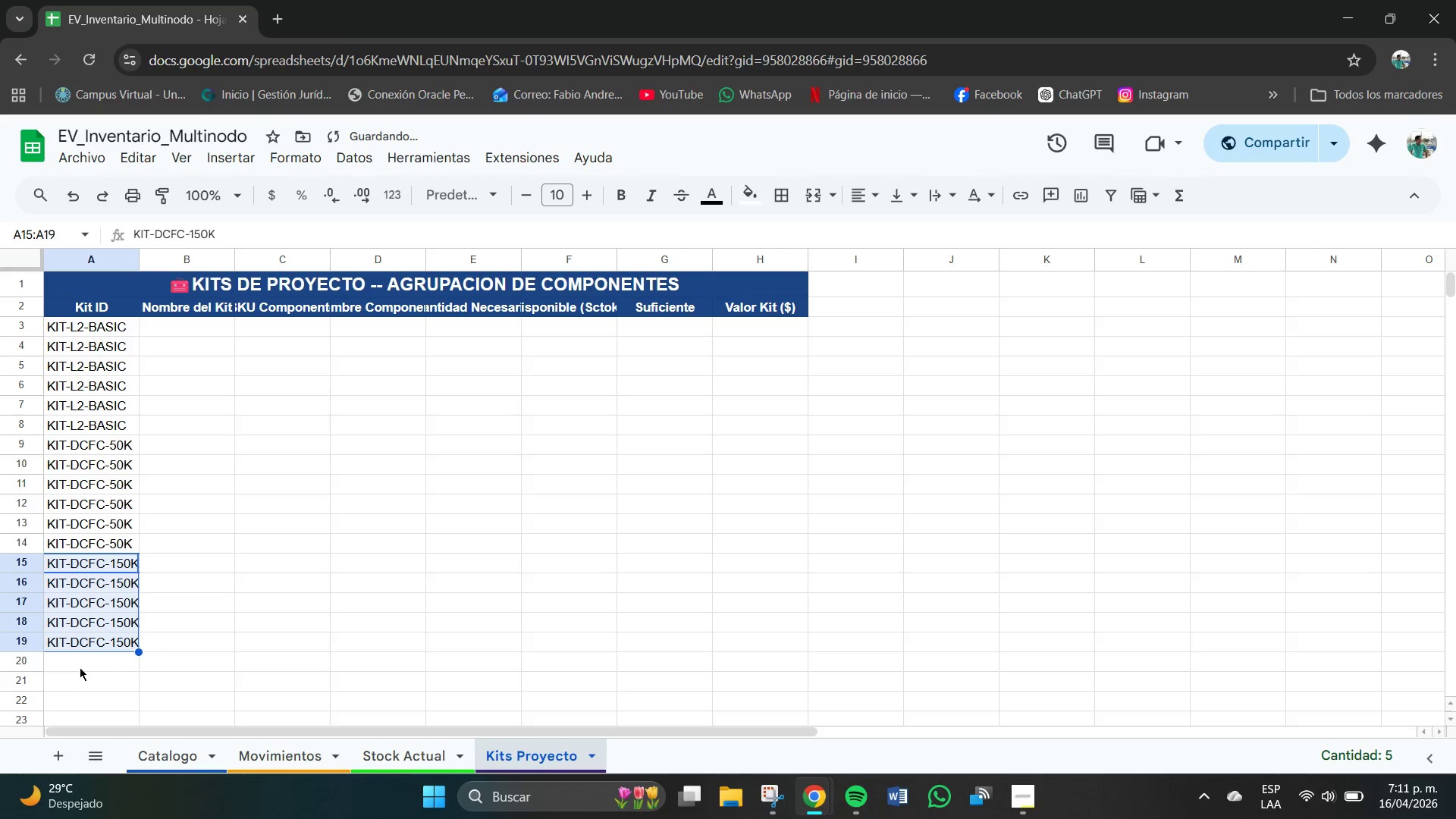 
left_click([77, 667])
 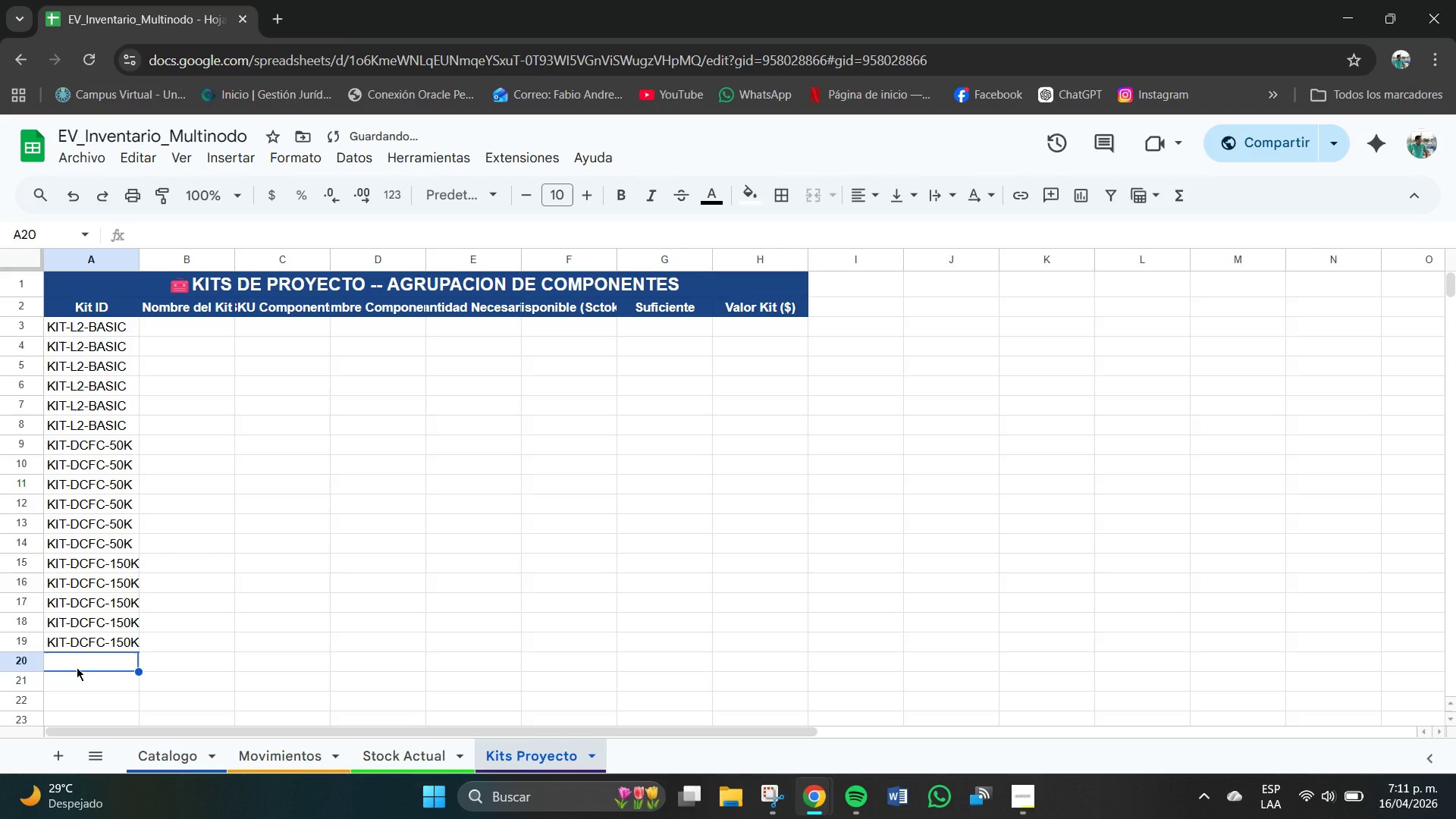 
type(k)
key(Backspace)
type(KIT-MANT-DC)
 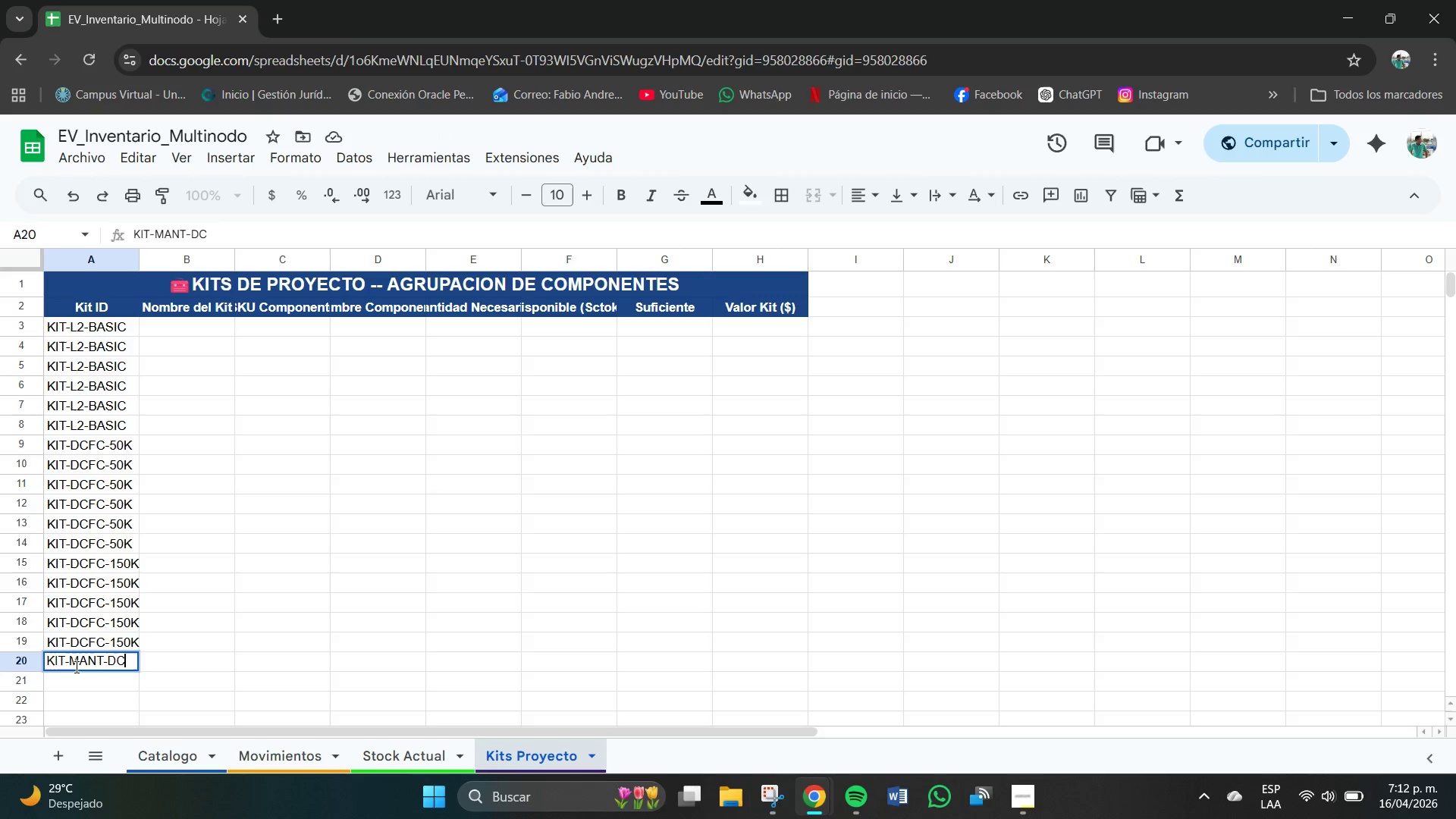 
key(Enter)
 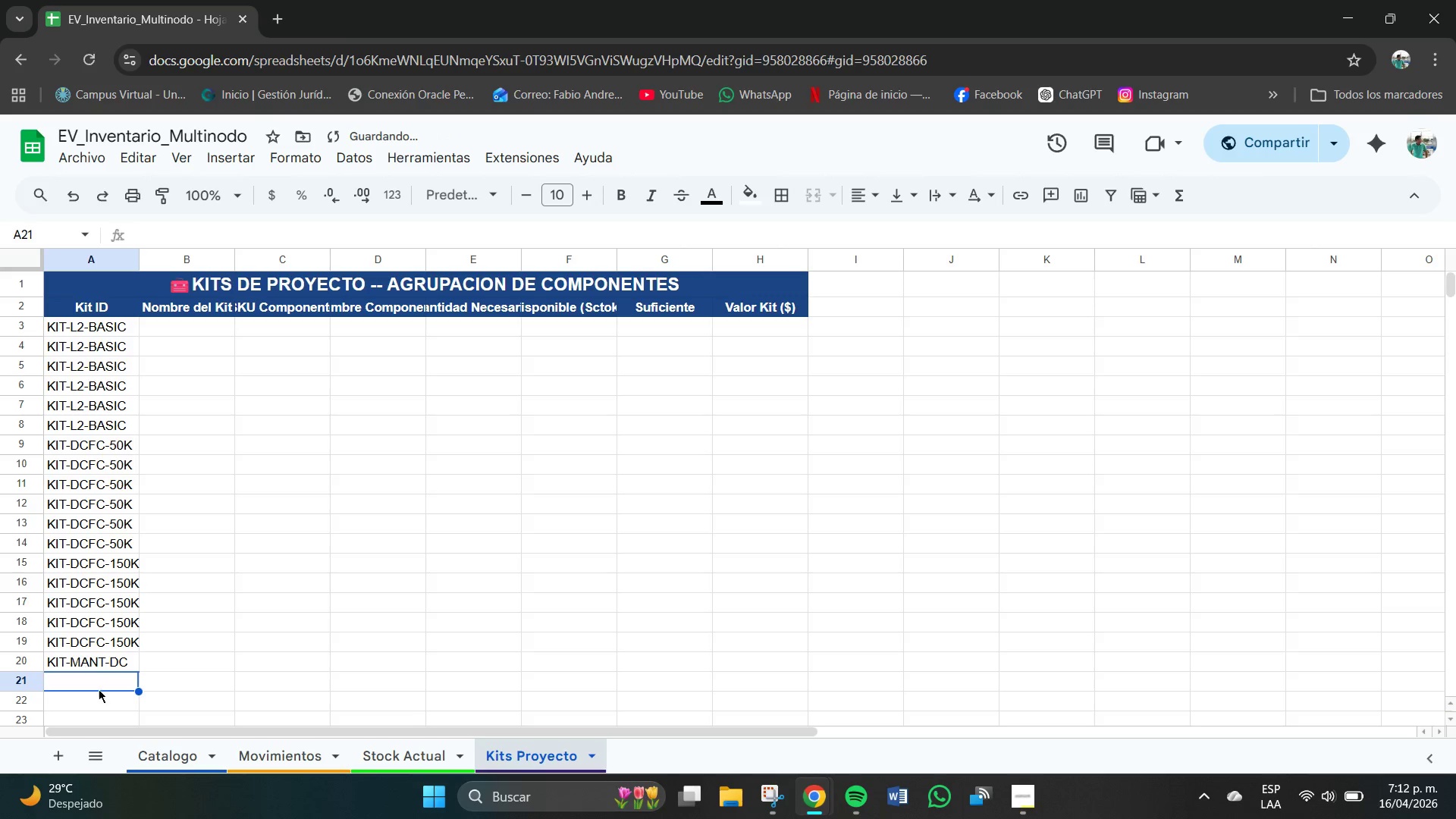 
scroll: coordinate [104, 695], scroll_direction: down, amount: 1.0
 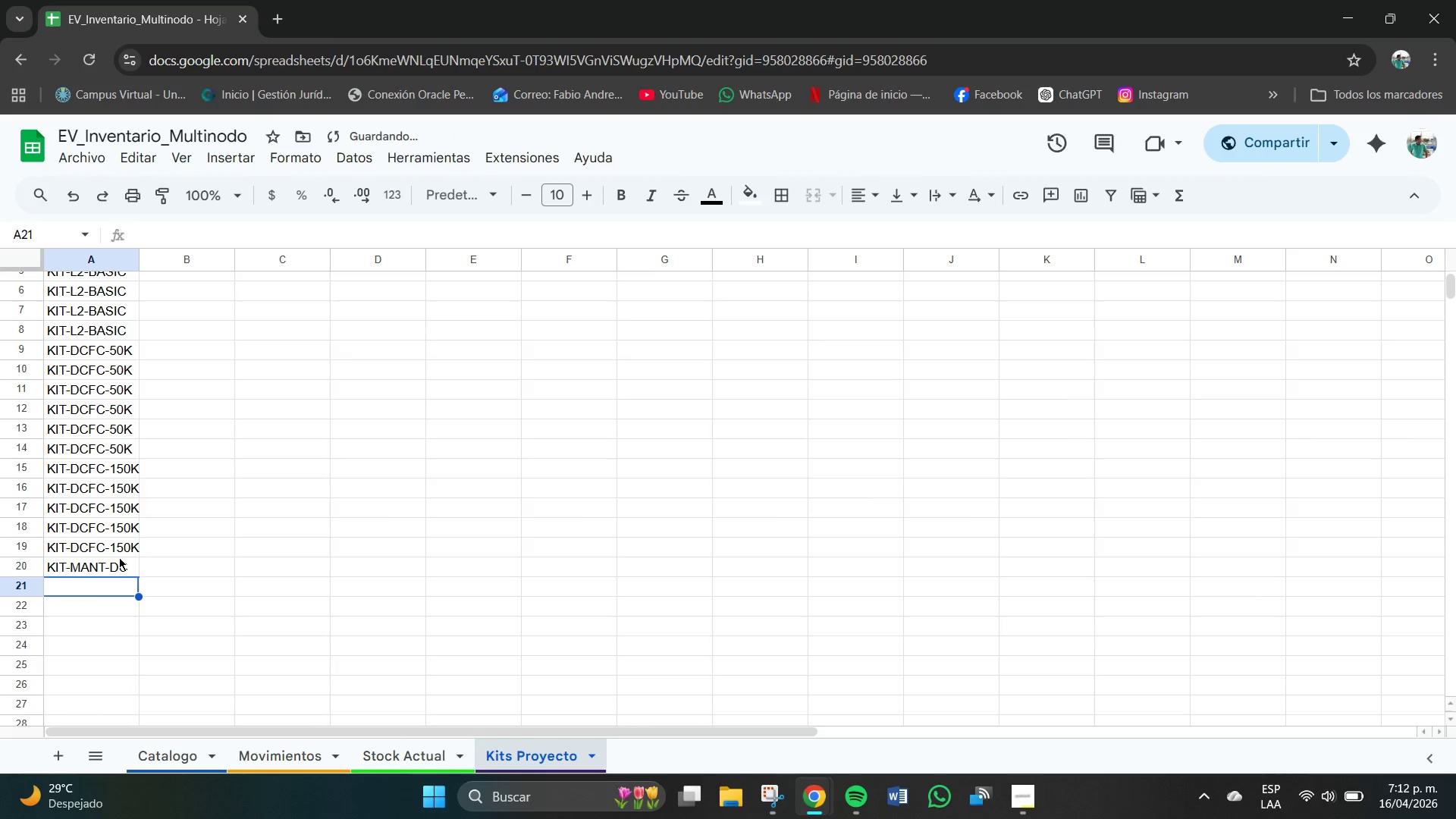 
left_click([119, 557])
 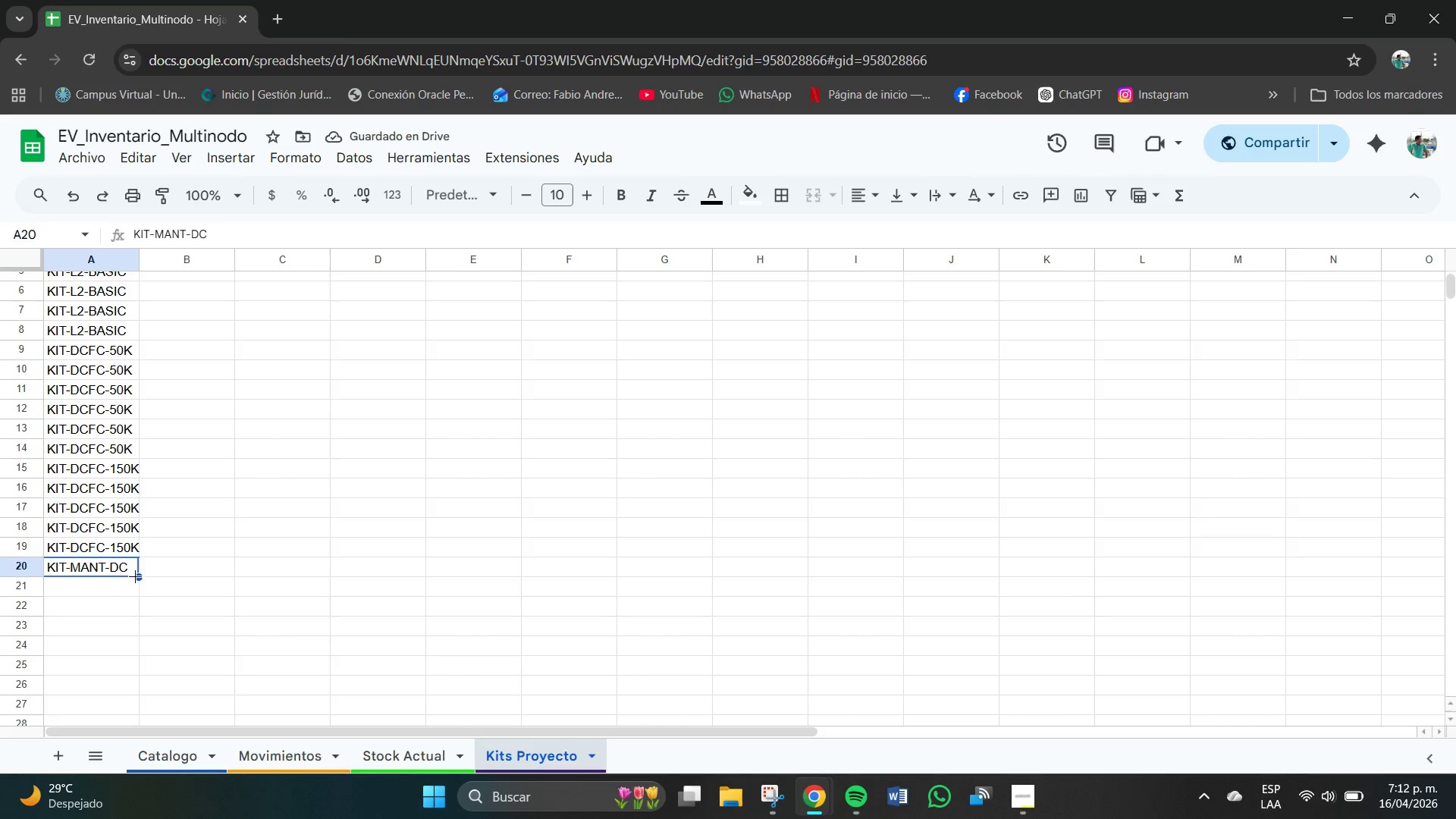 
left_click_drag(start_coordinate=[140, 575], to_coordinate=[151, 616])
 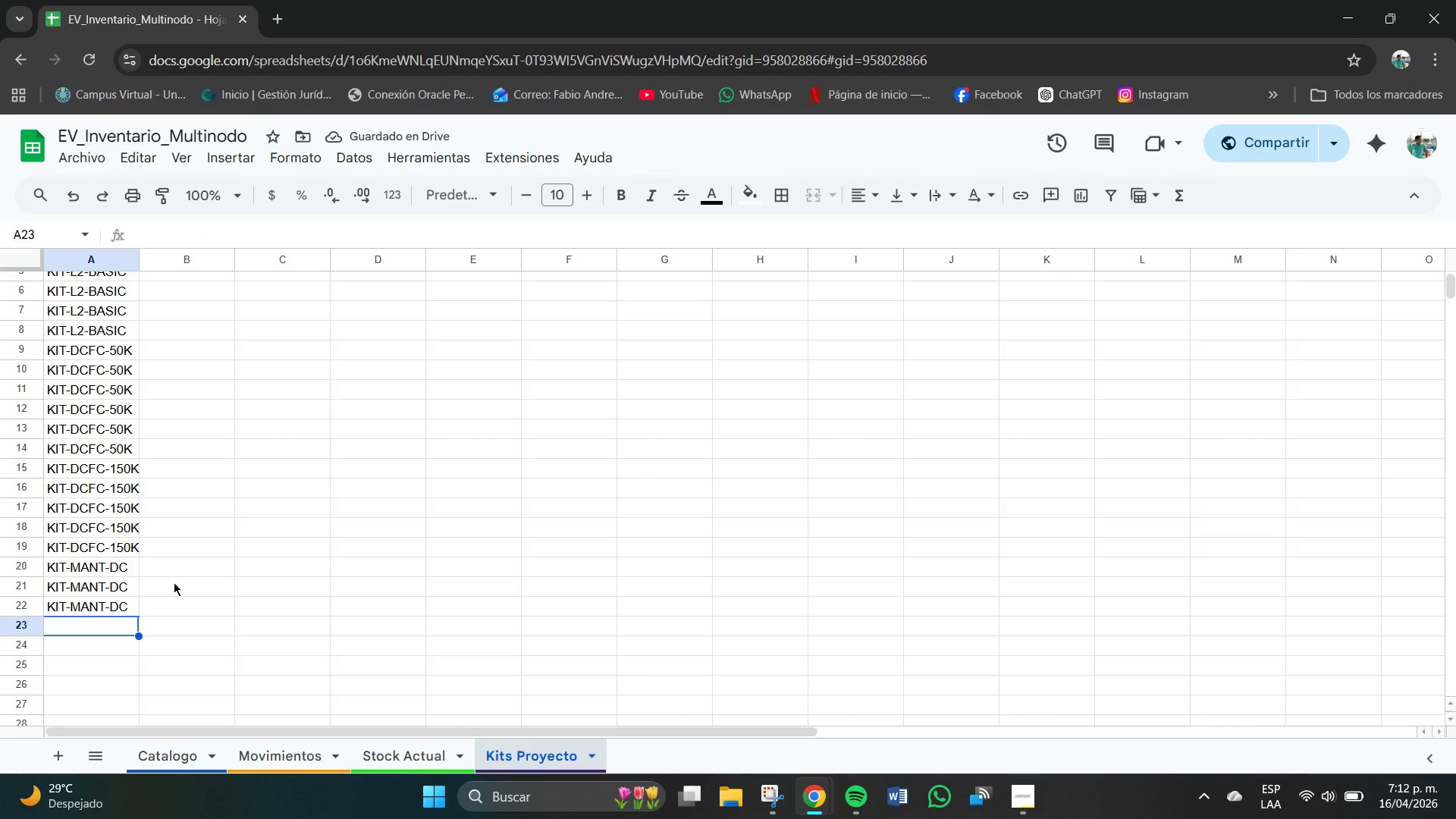 
scroll: coordinate [209, 381], scroll_direction: up, amount: 3.0
 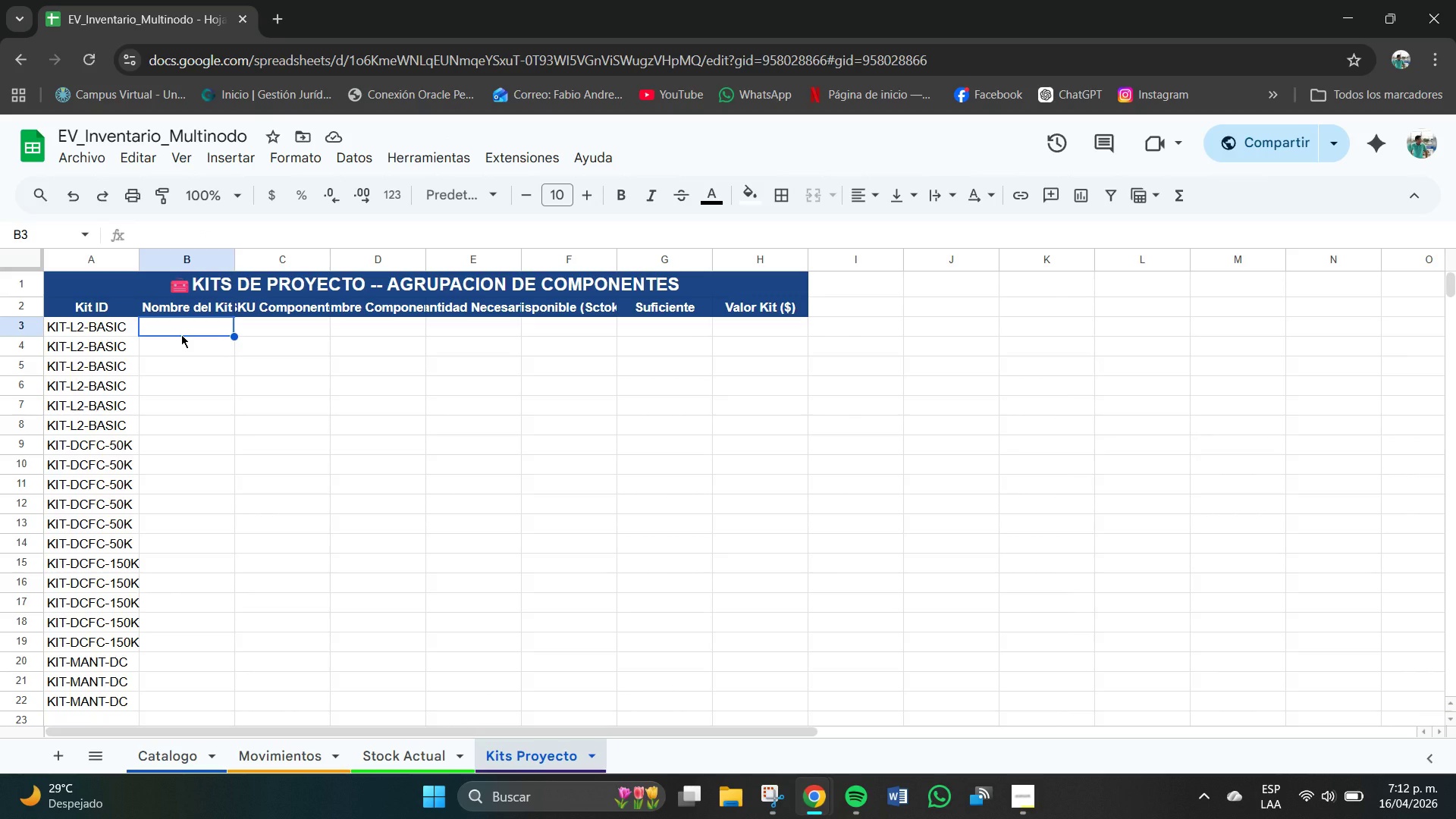 
wait(7.17)
 